 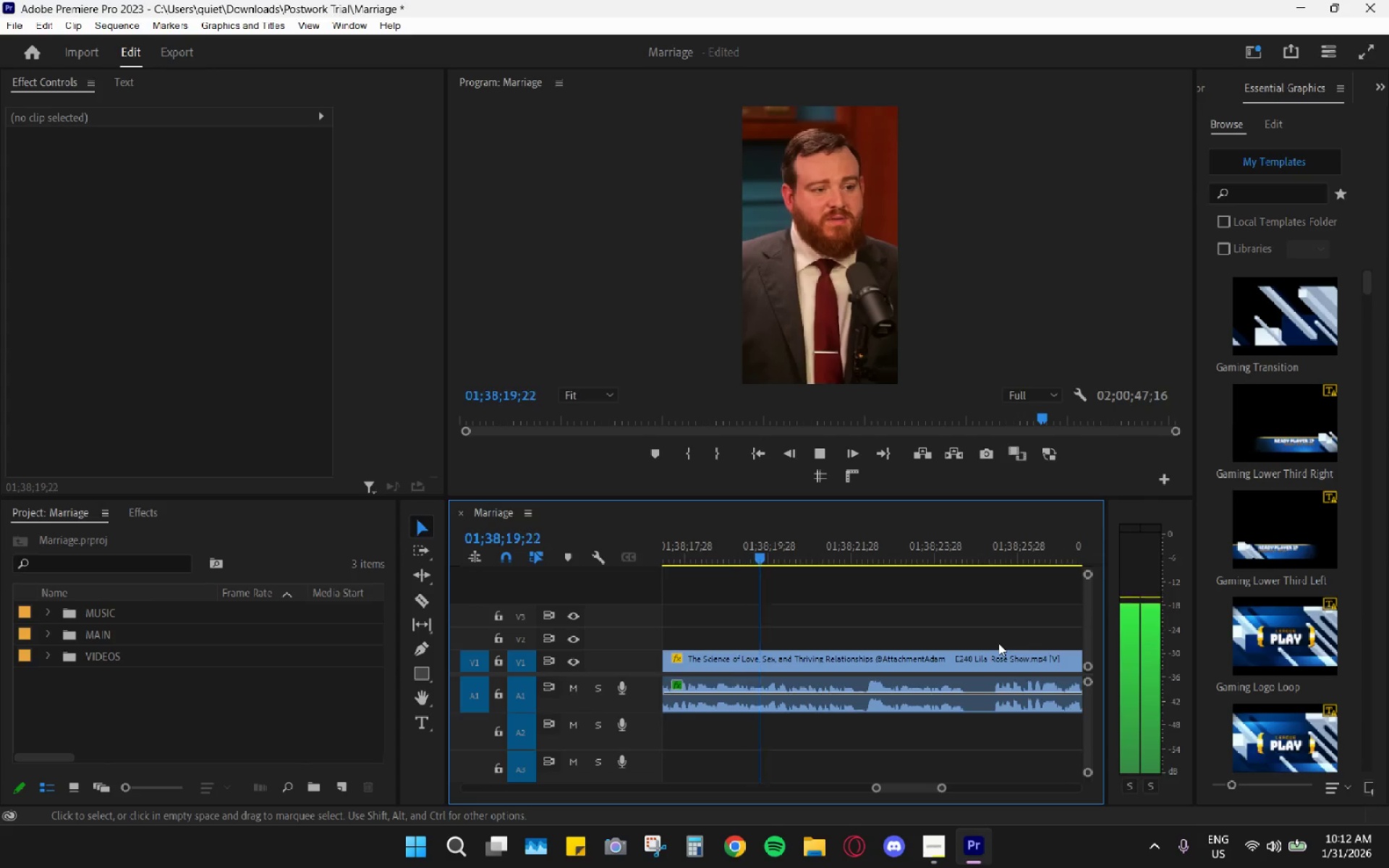 
key(Space)
 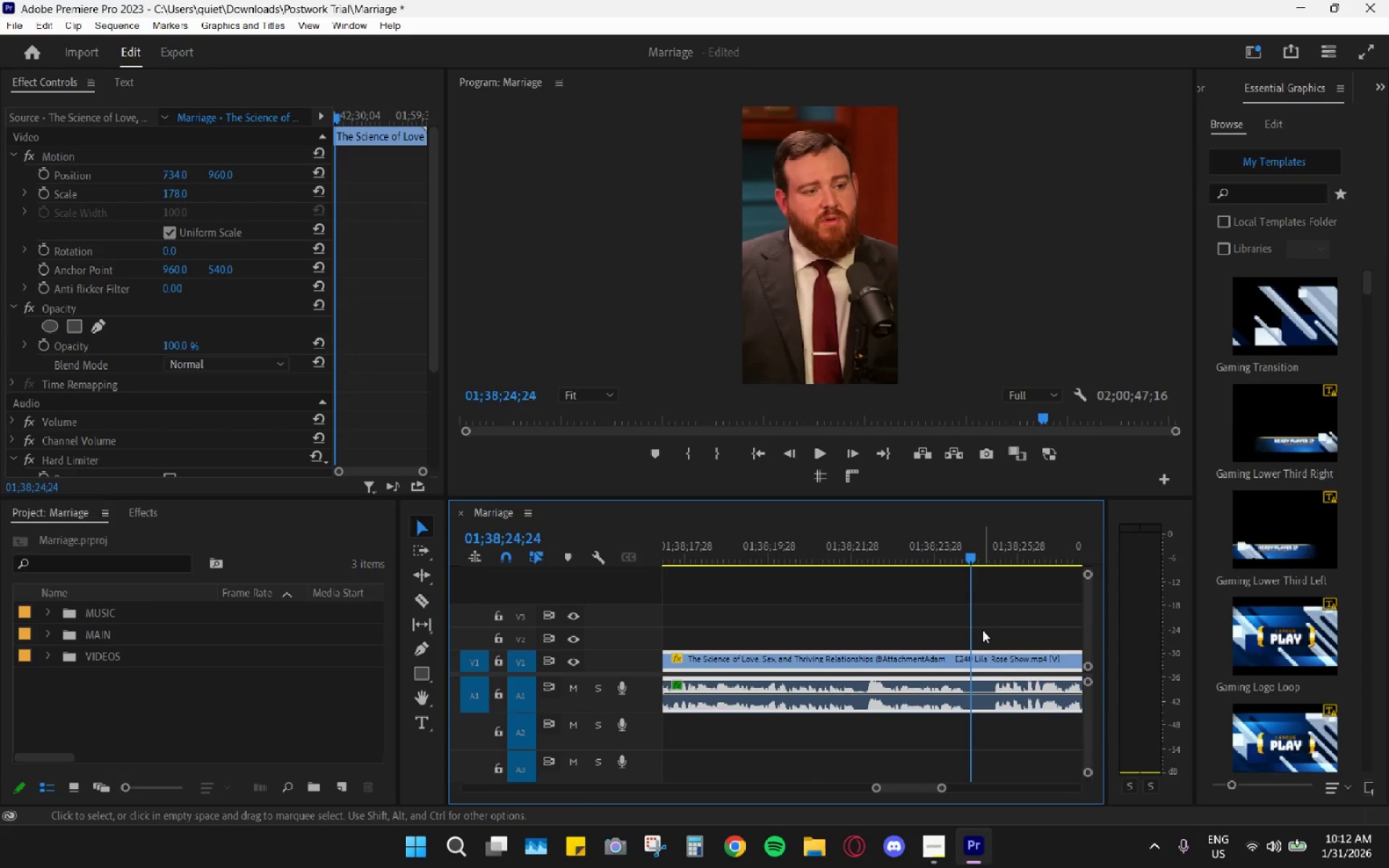 
key(Space)
 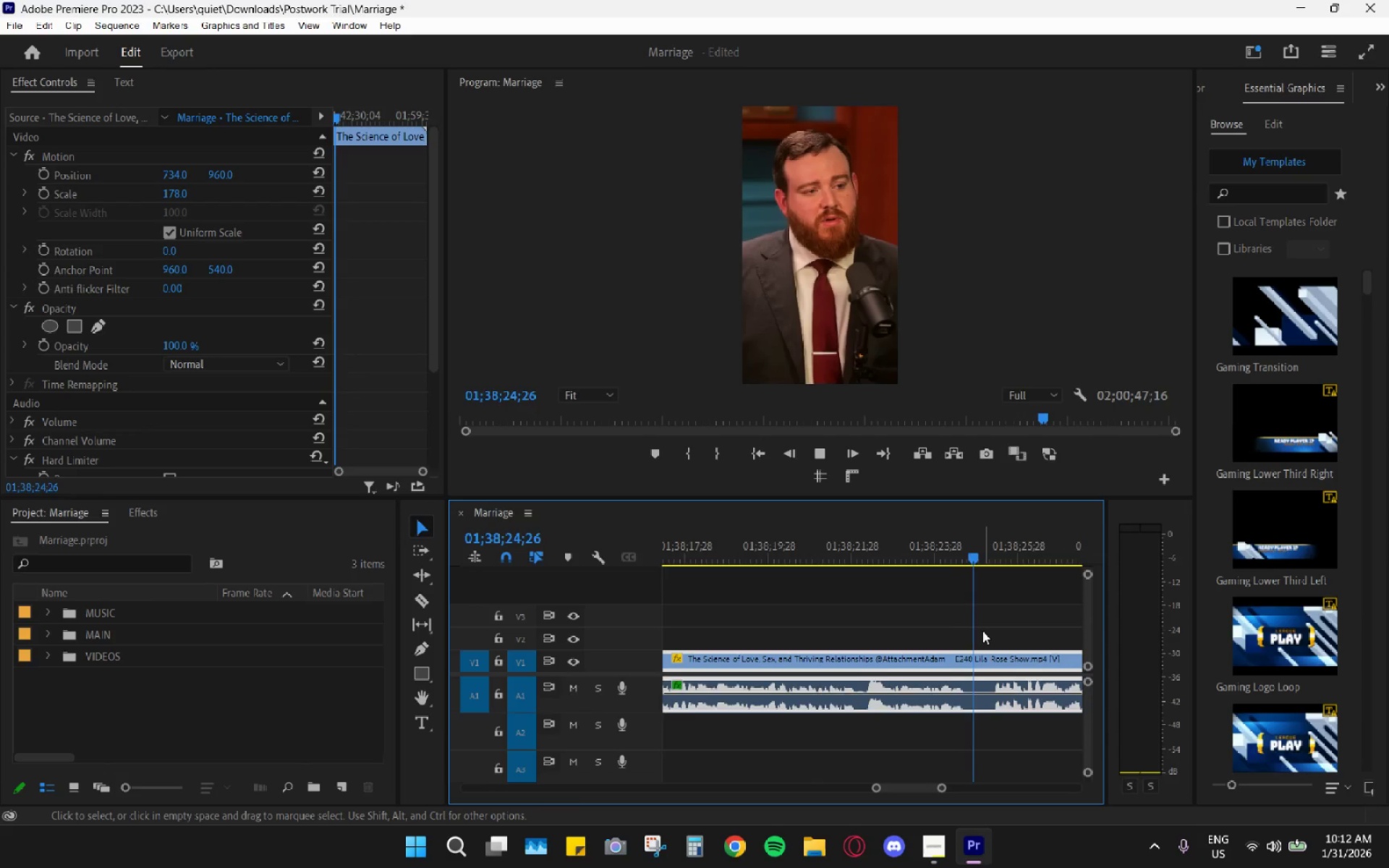 
key(Space)
 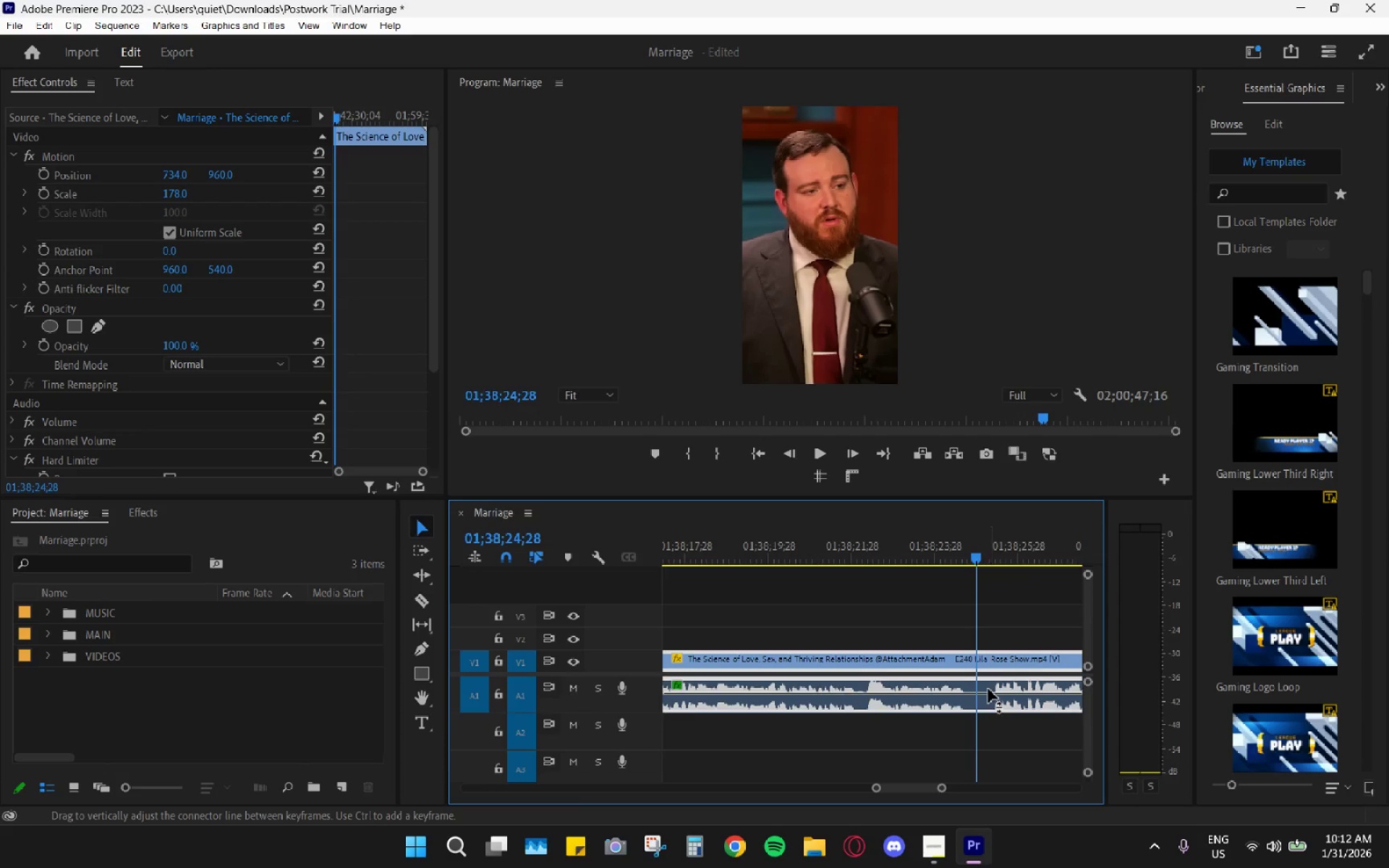 
key(C)
 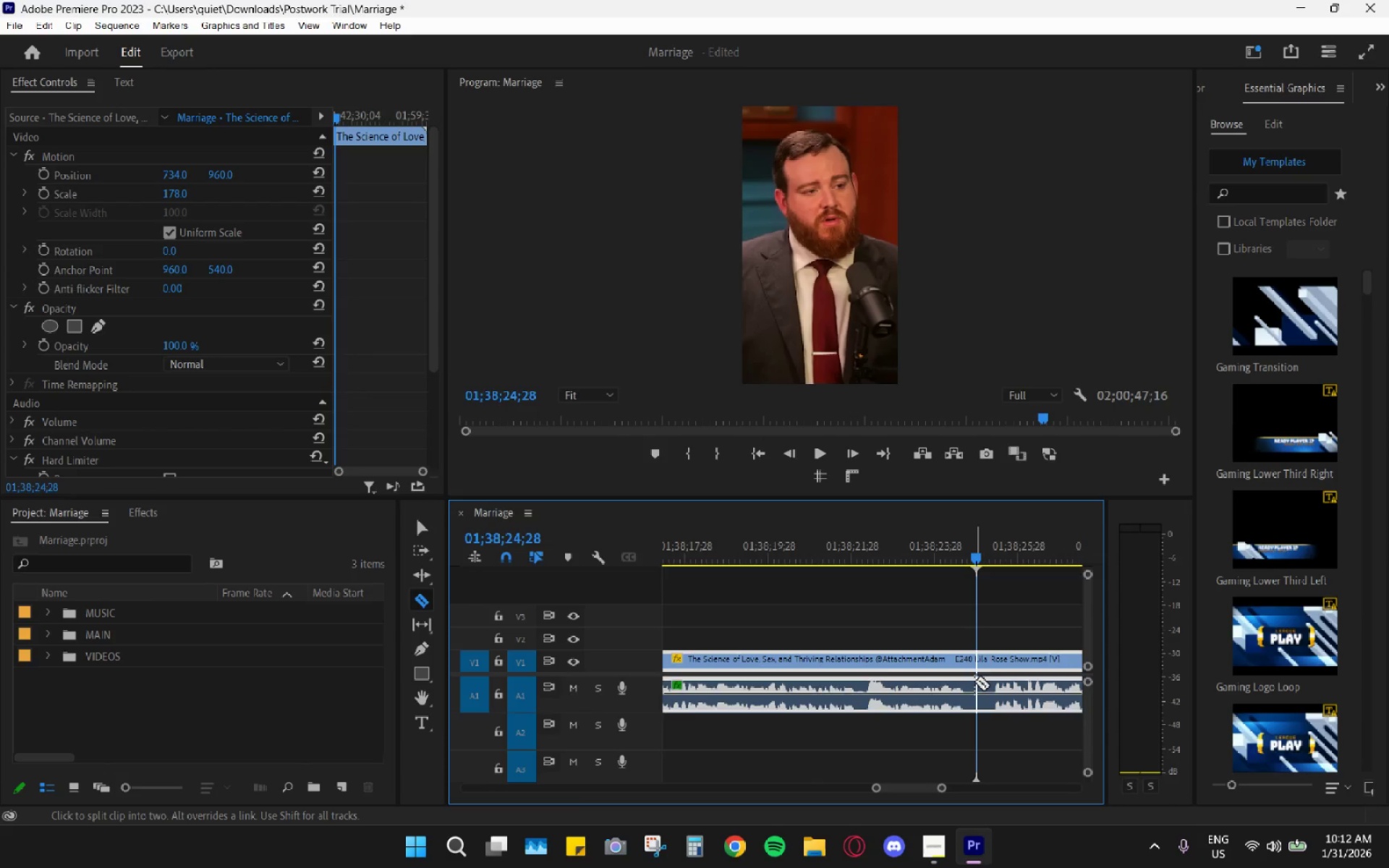 
left_click([974, 681])
 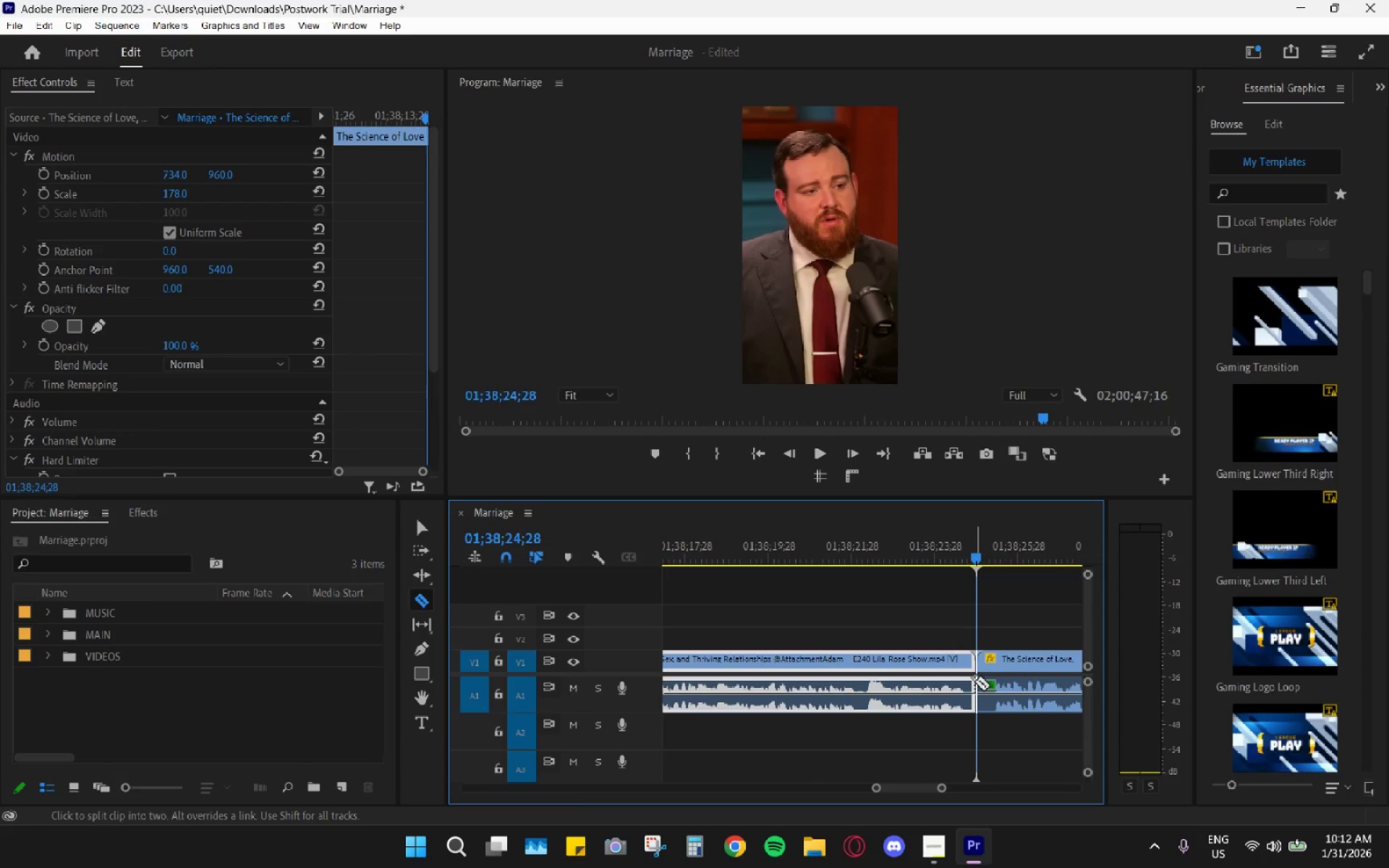 
key(V)
 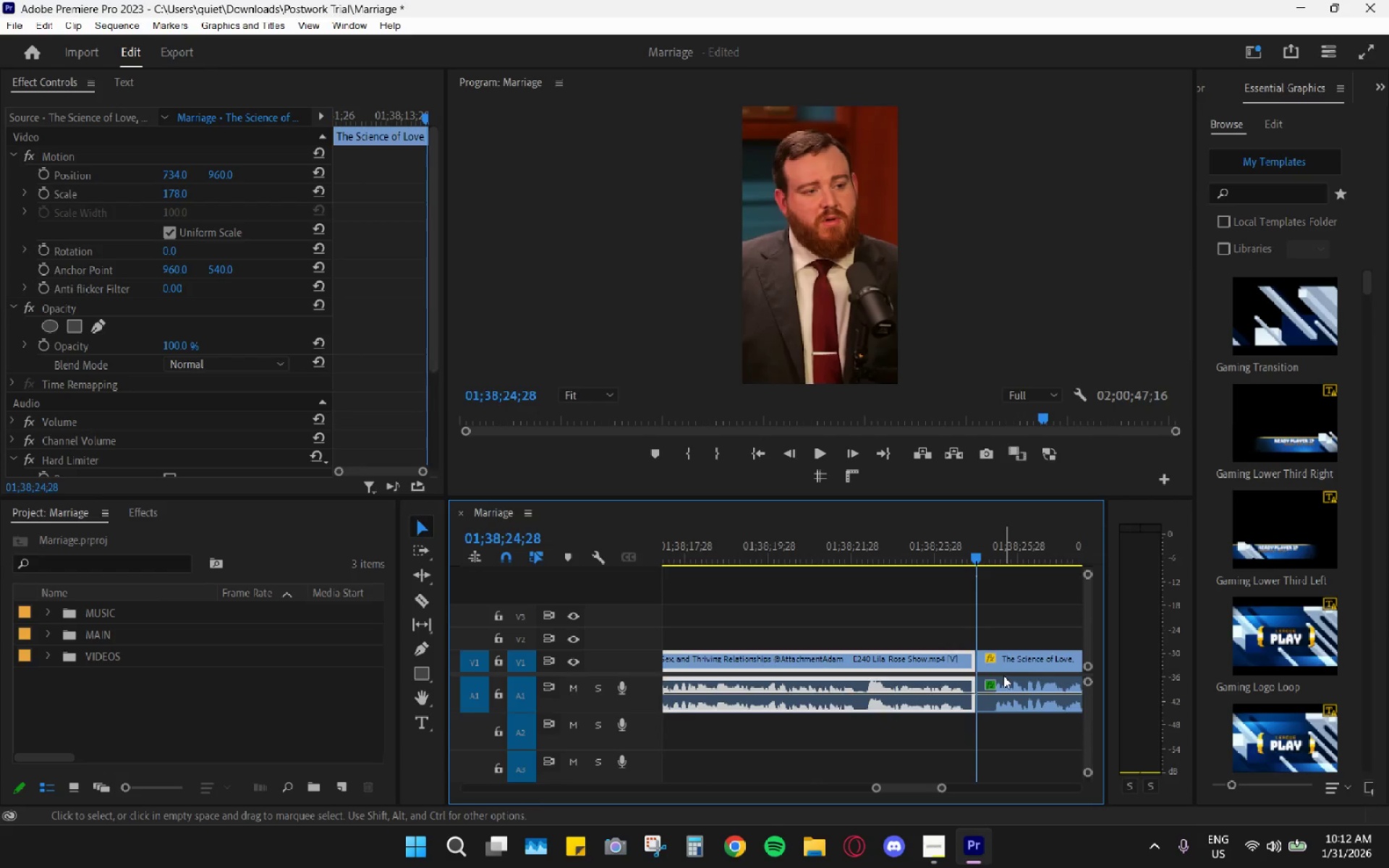 
left_click([1003, 676])
 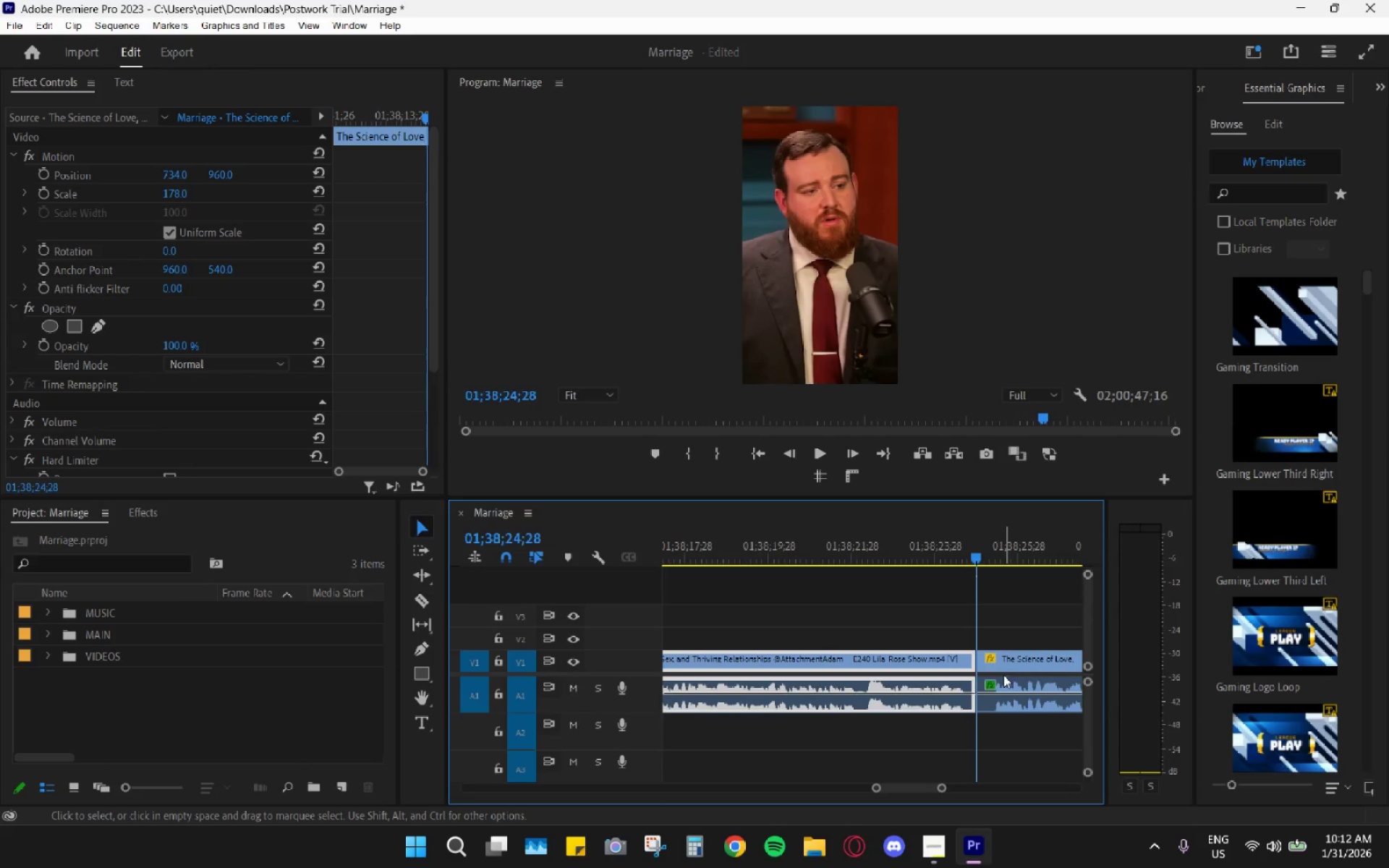 
left_click([1015, 668])
 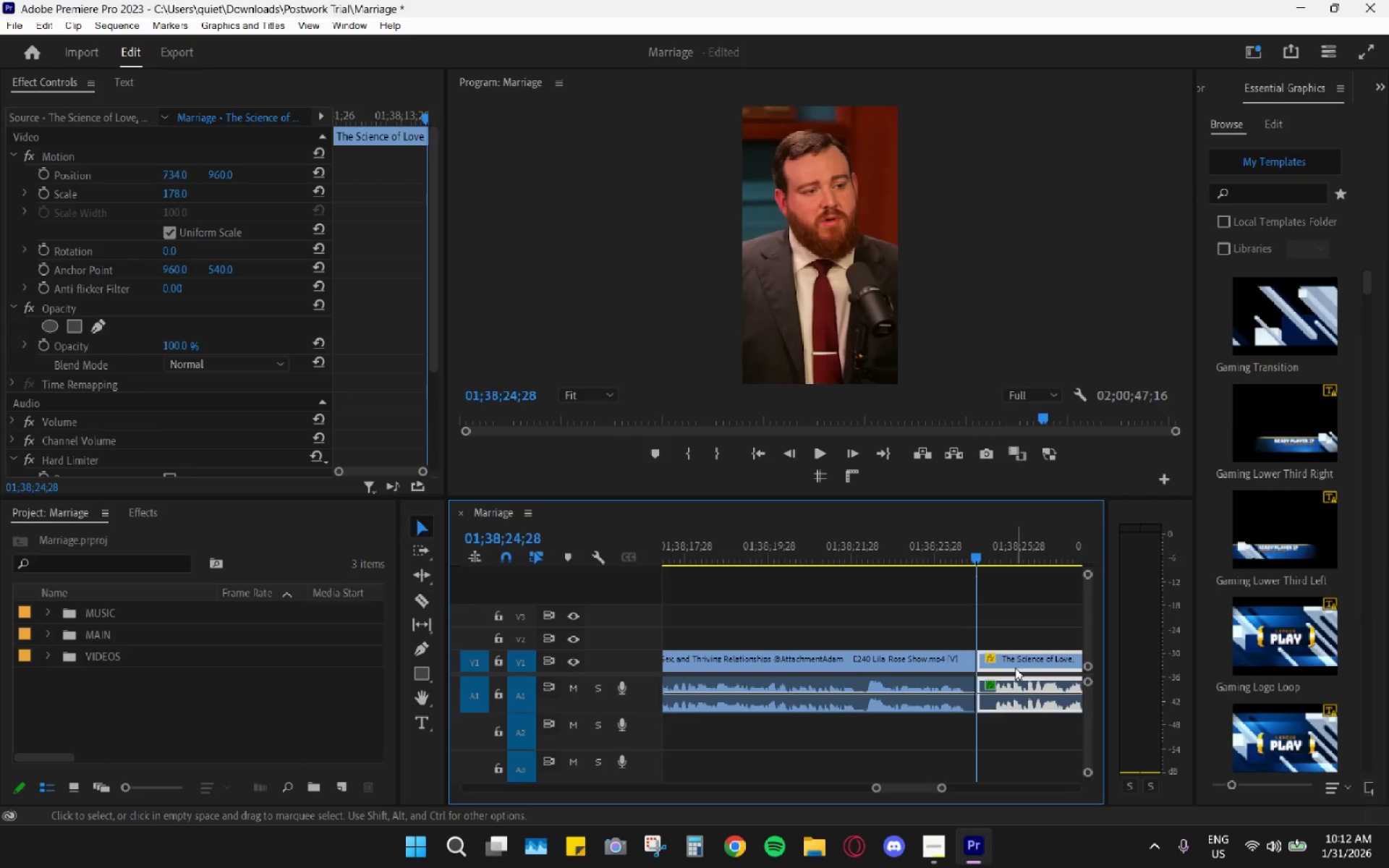 
key(H)
 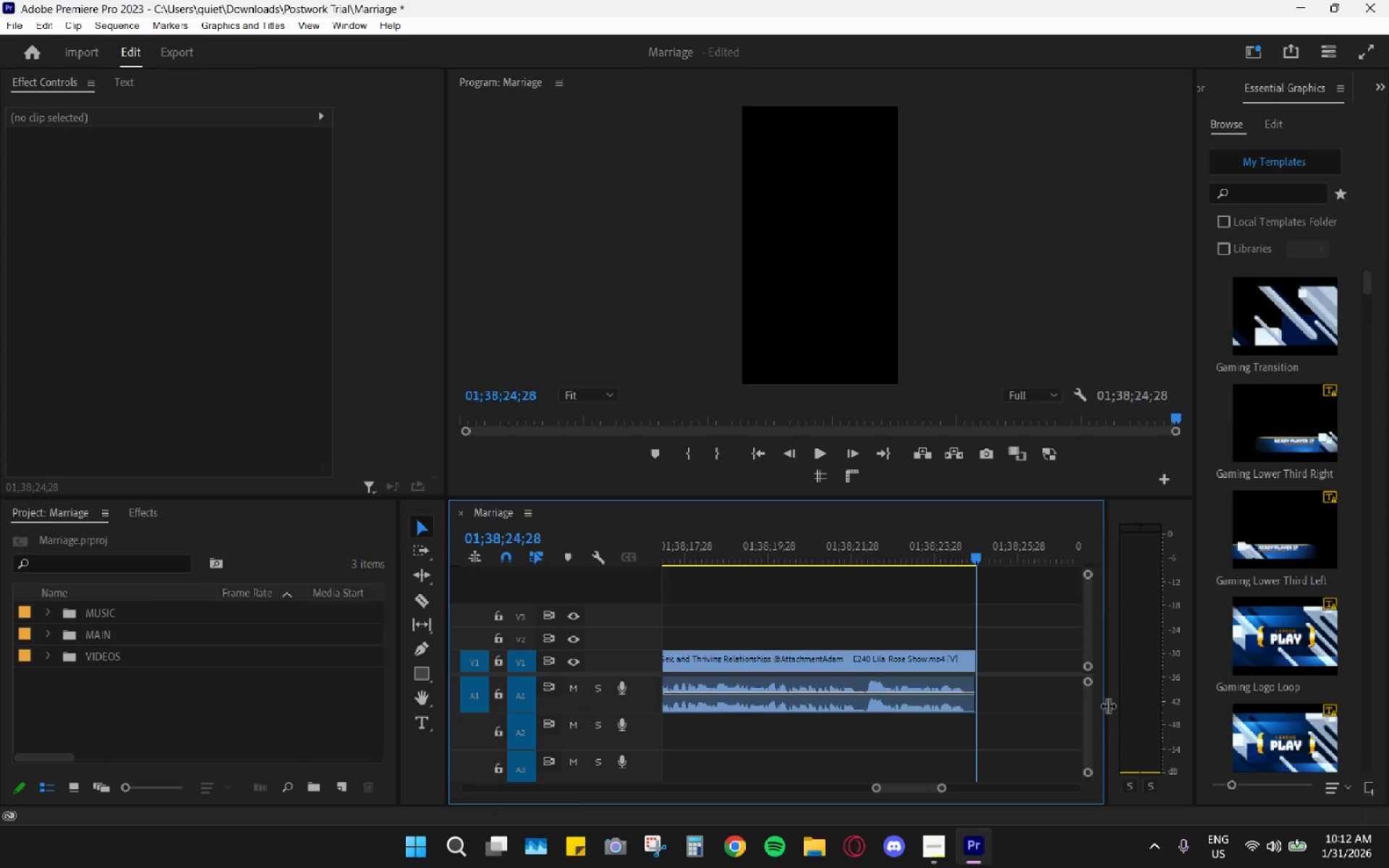 
wait(6.92)
 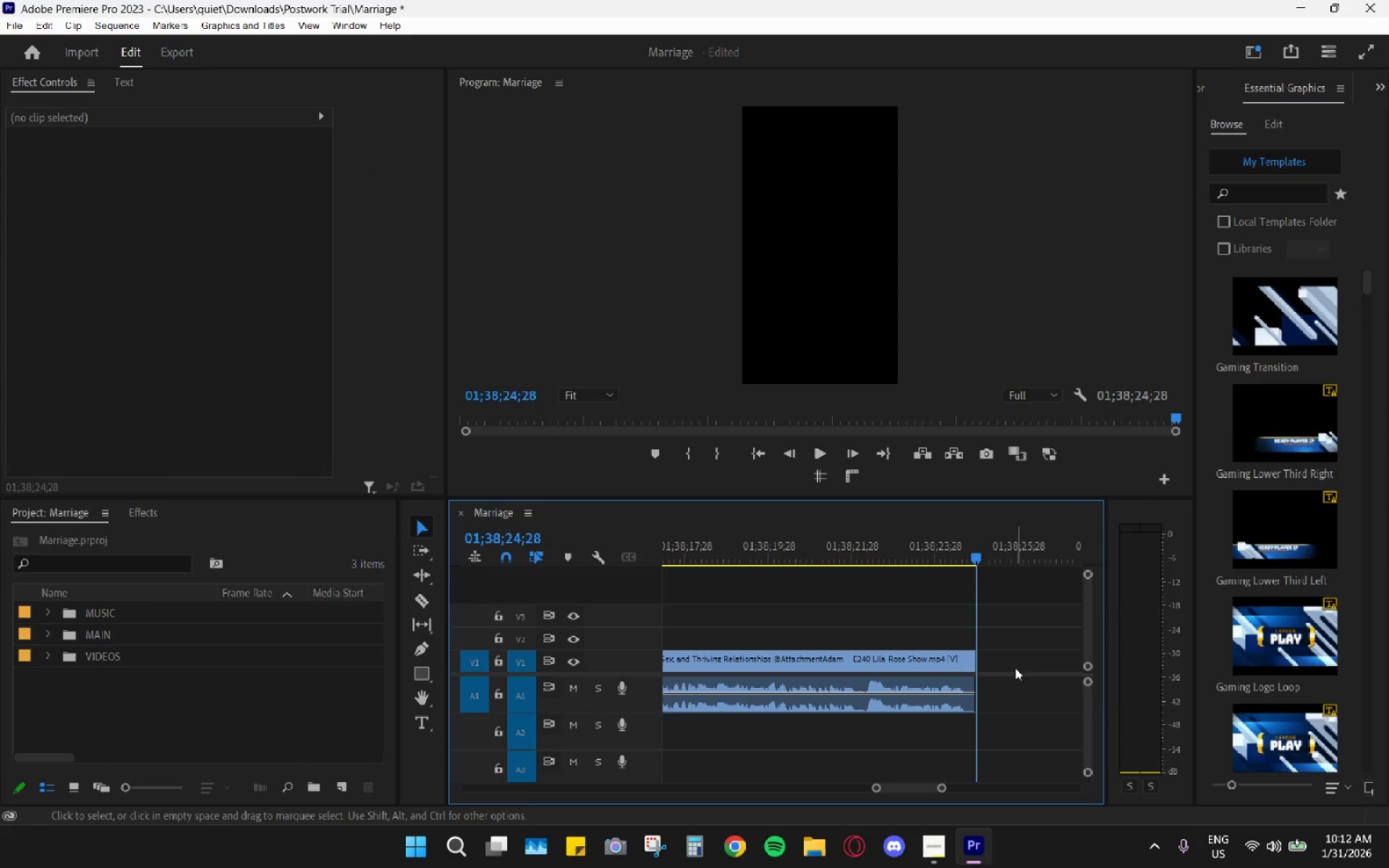 
hold_key(key=AltLeft, duration=0.64)
hold_key(key=AltLeft, duration=0.36)
scroll: coordinate [731, 737], scroll_direction: up, amount: 2.0
 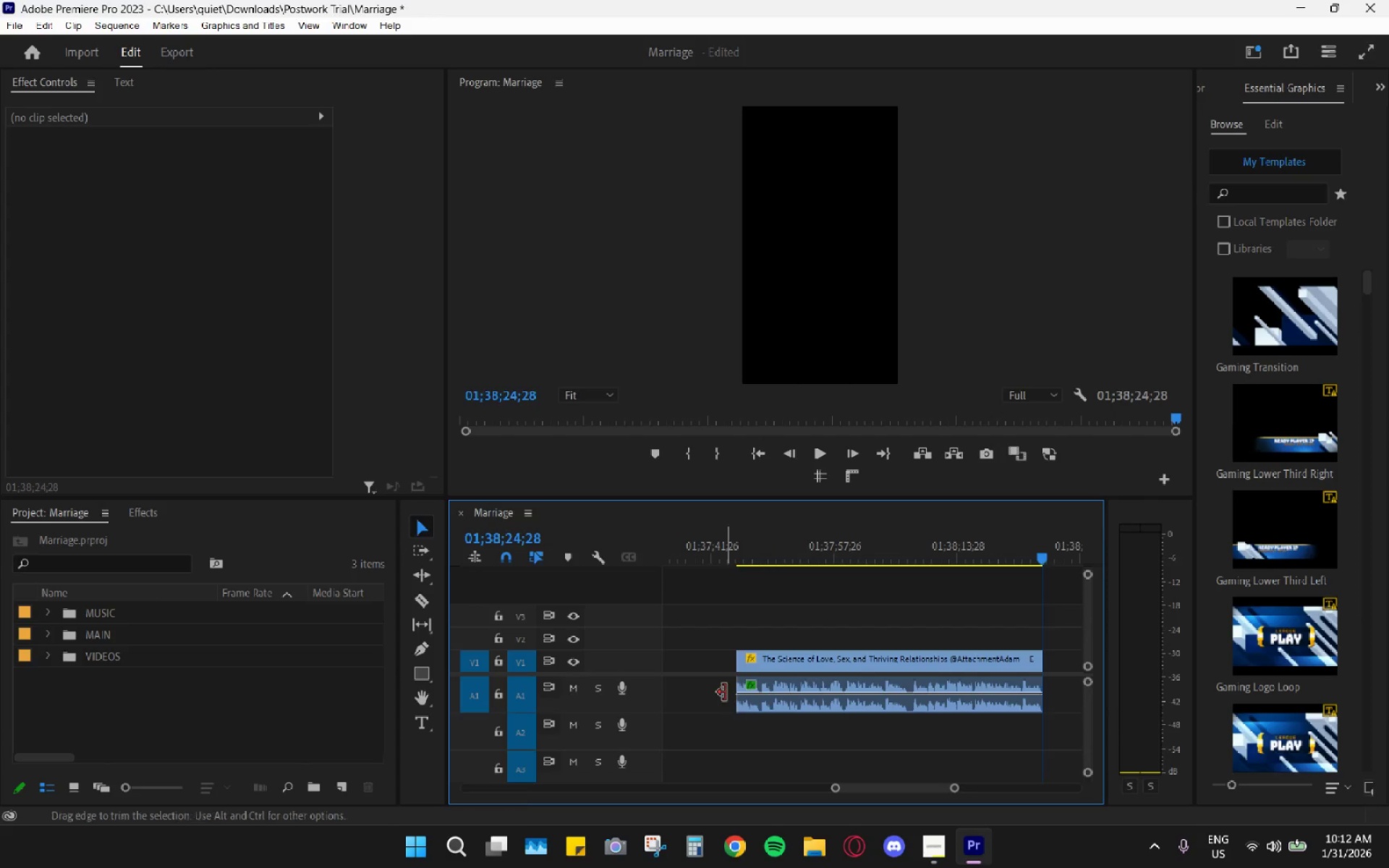 
left_click([725, 692])
 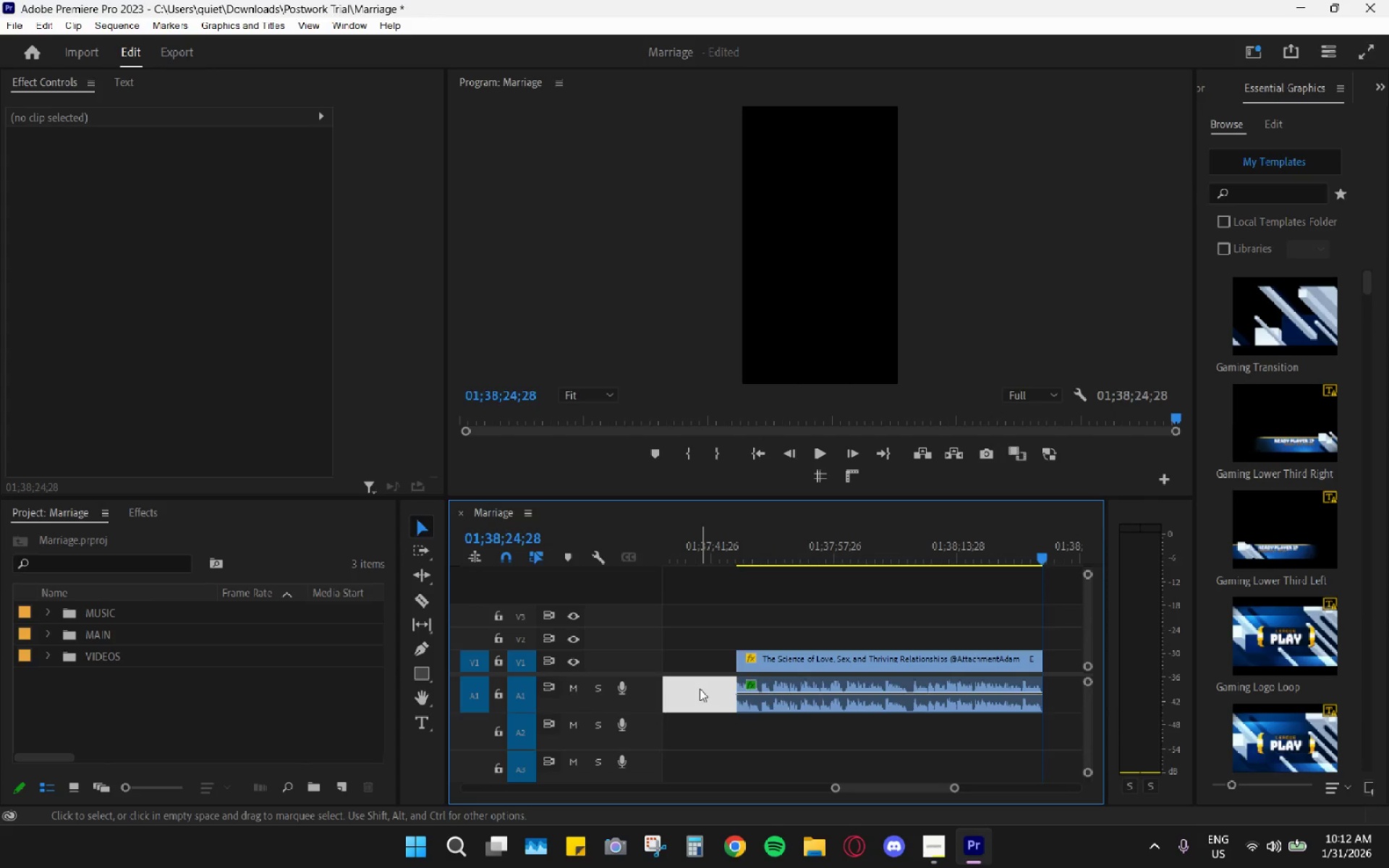 
key(H)
 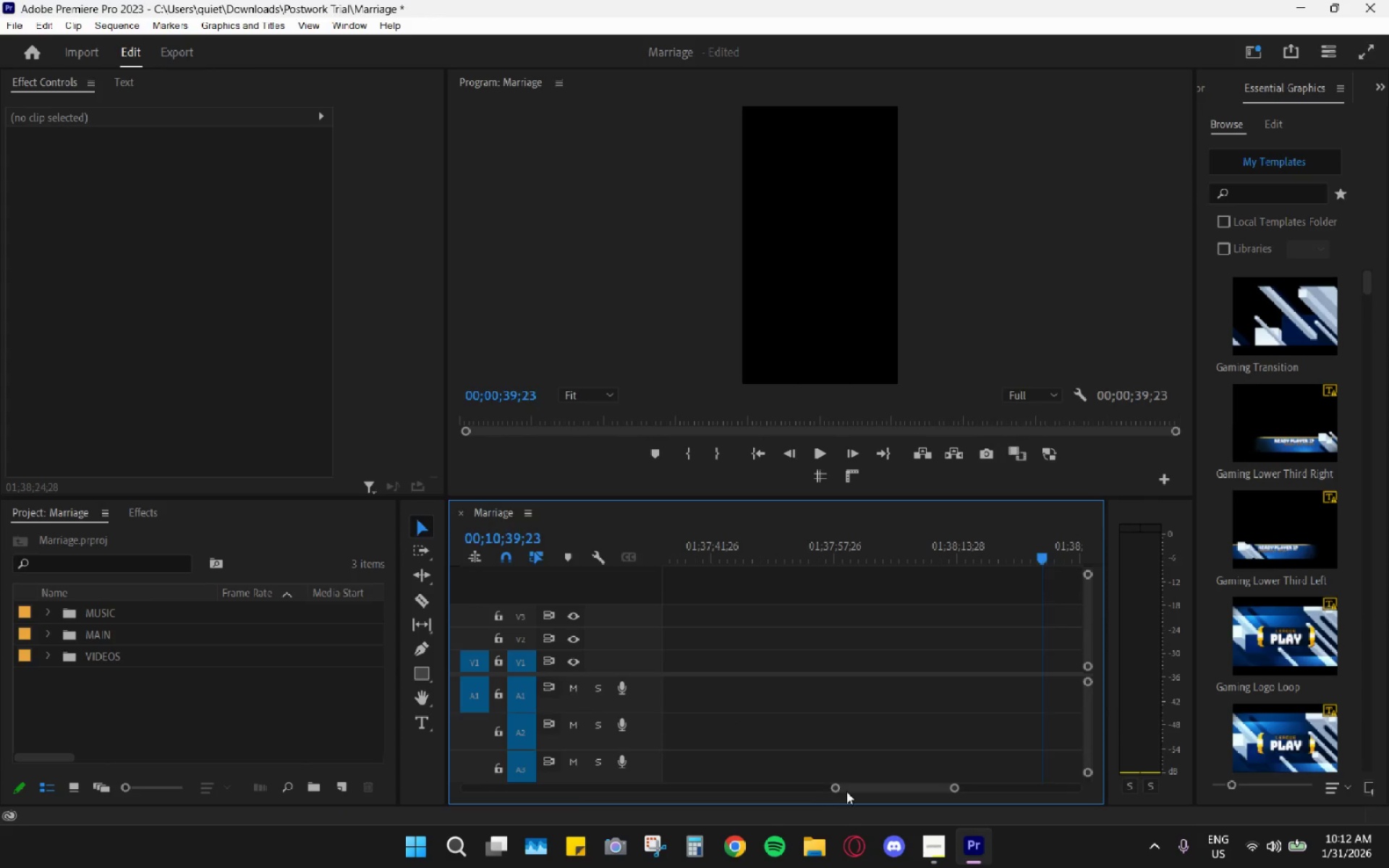 
left_click_drag(start_coordinate=[867, 789], to_coordinate=[313, 797])
 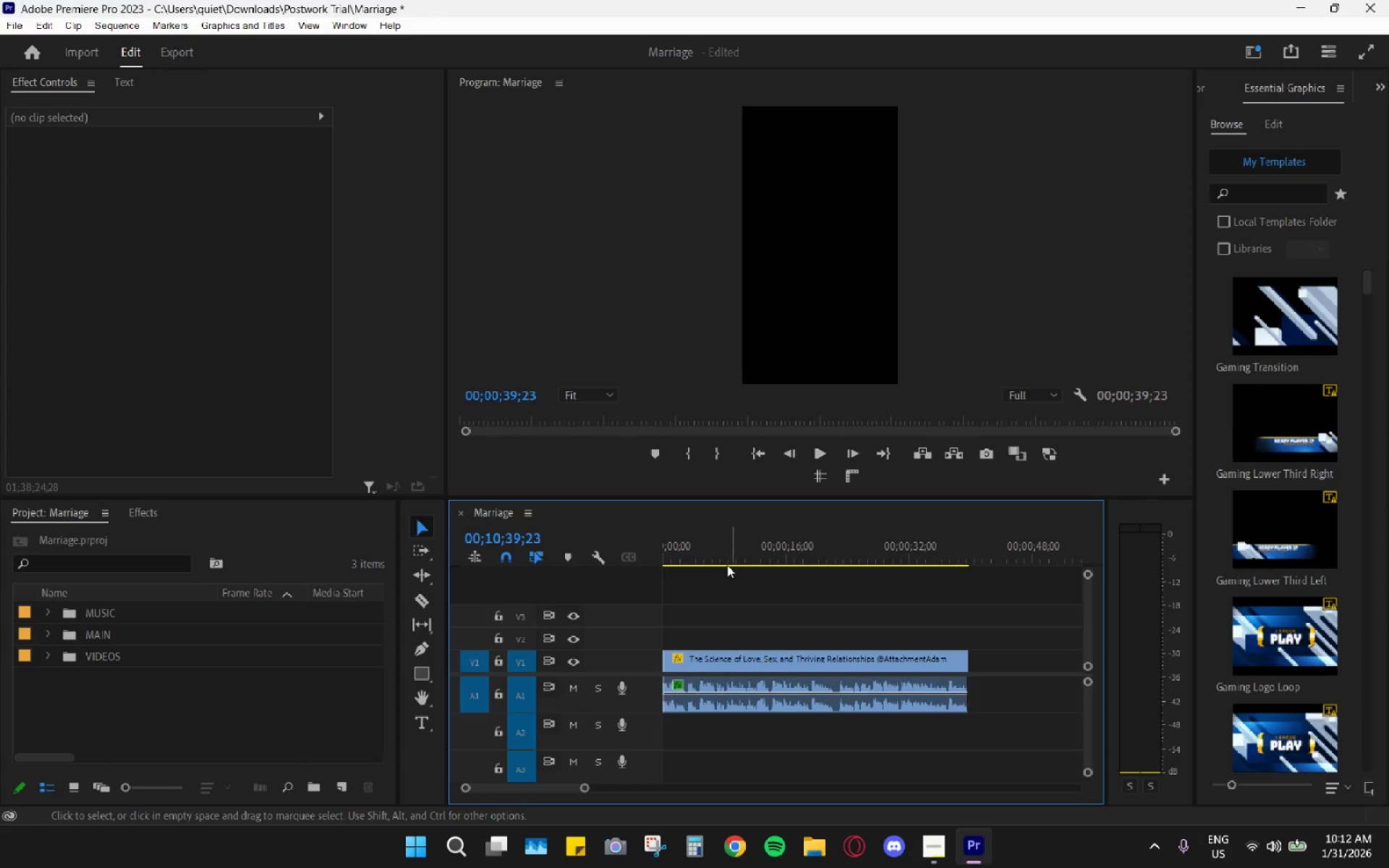 
left_click_drag(start_coordinate=[708, 552], to_coordinate=[487, 543])
 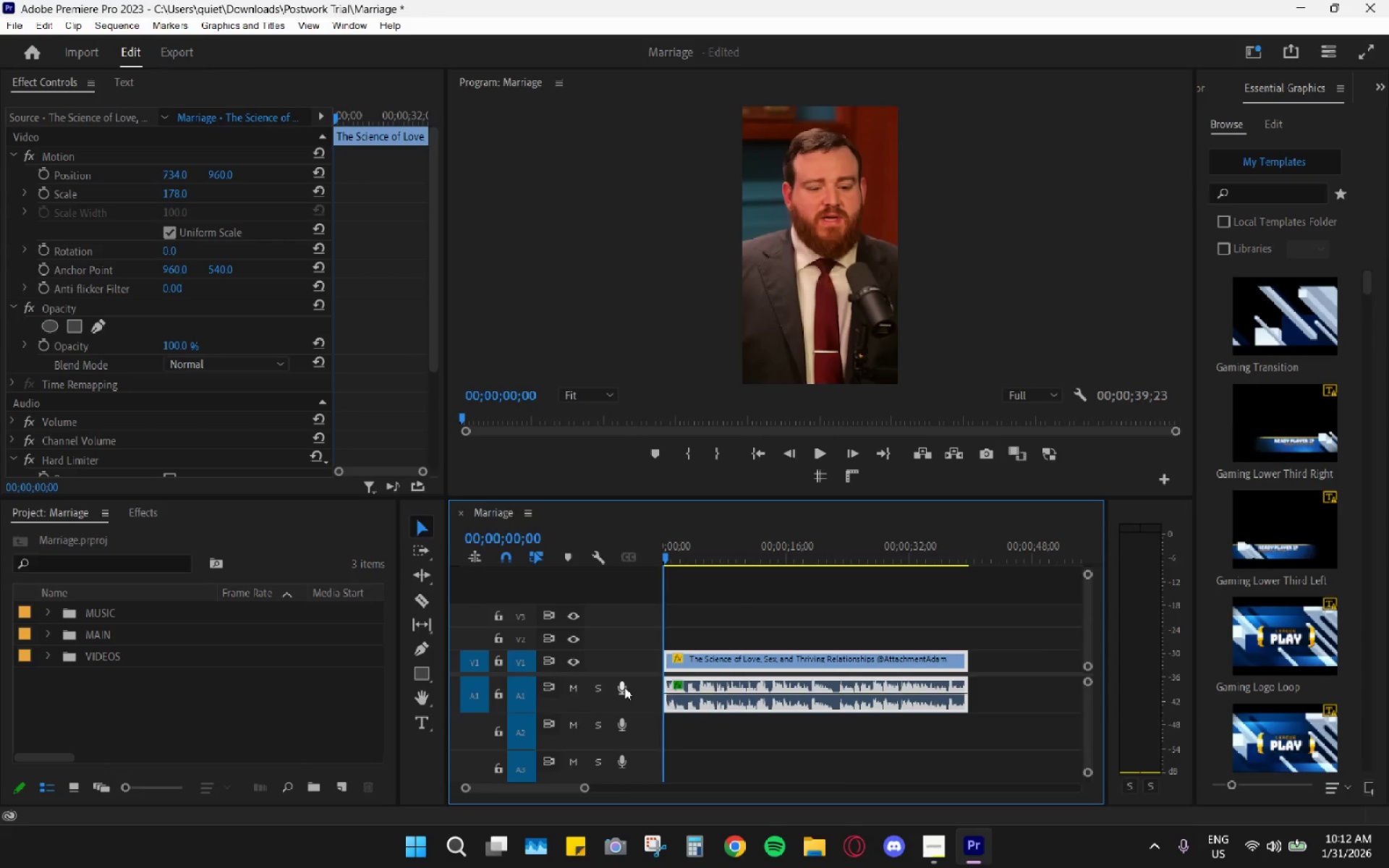 
hold_key(key=AltLeft, duration=1.28)
 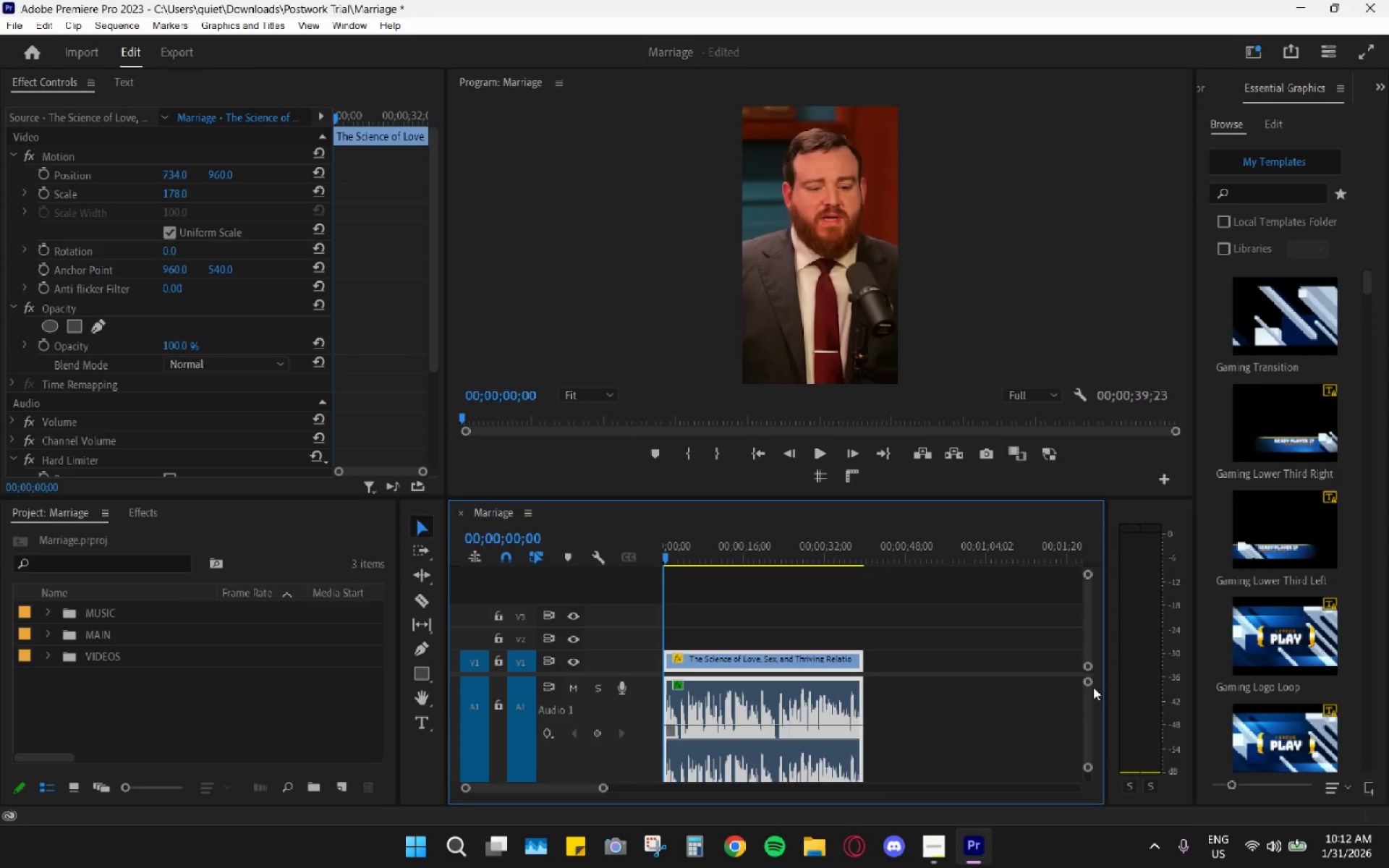 
hold_key(key=AltLeft, duration=5.81)
 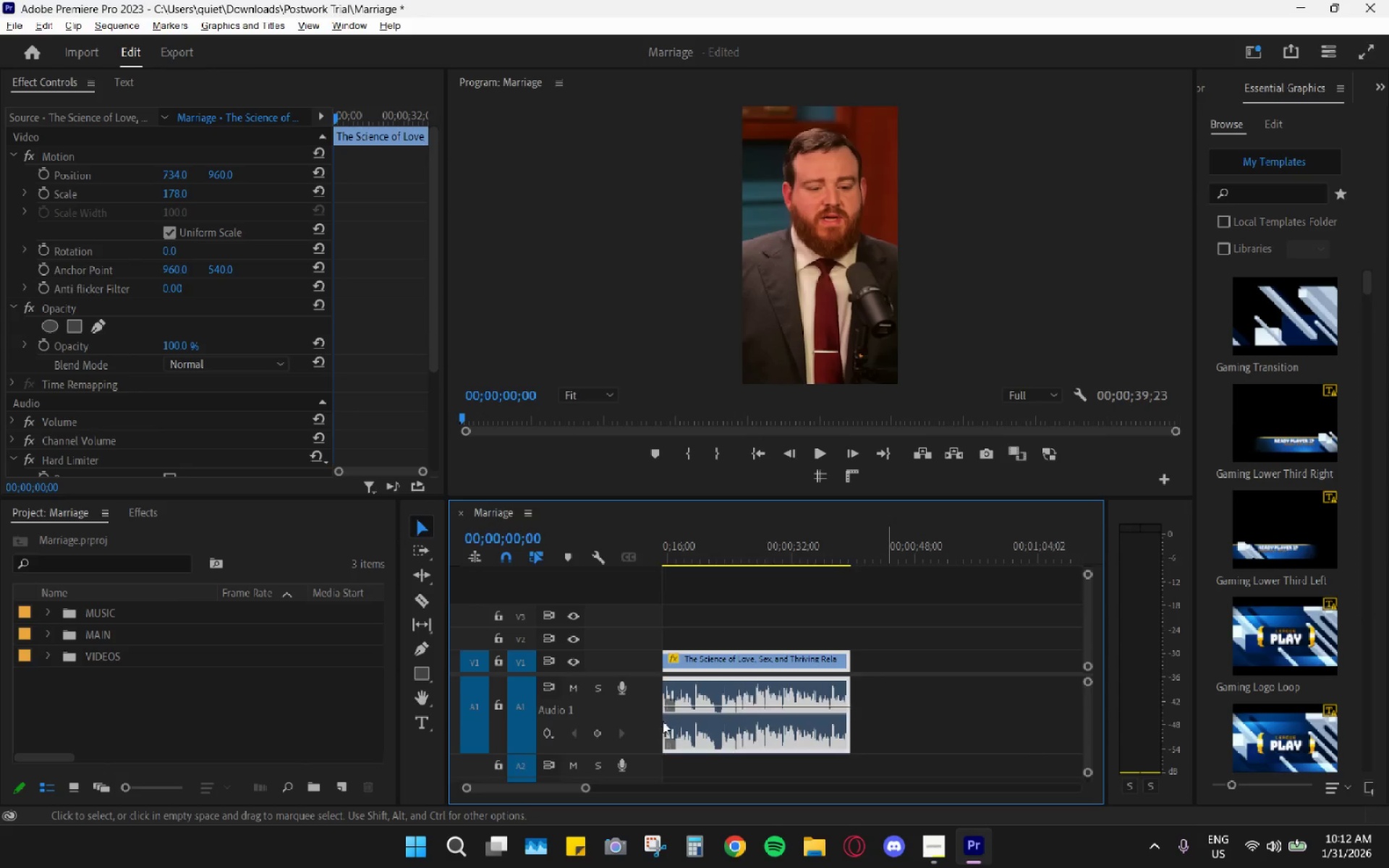 
scroll: coordinate [770, 722], scroll_direction: up, amount: 6.0
 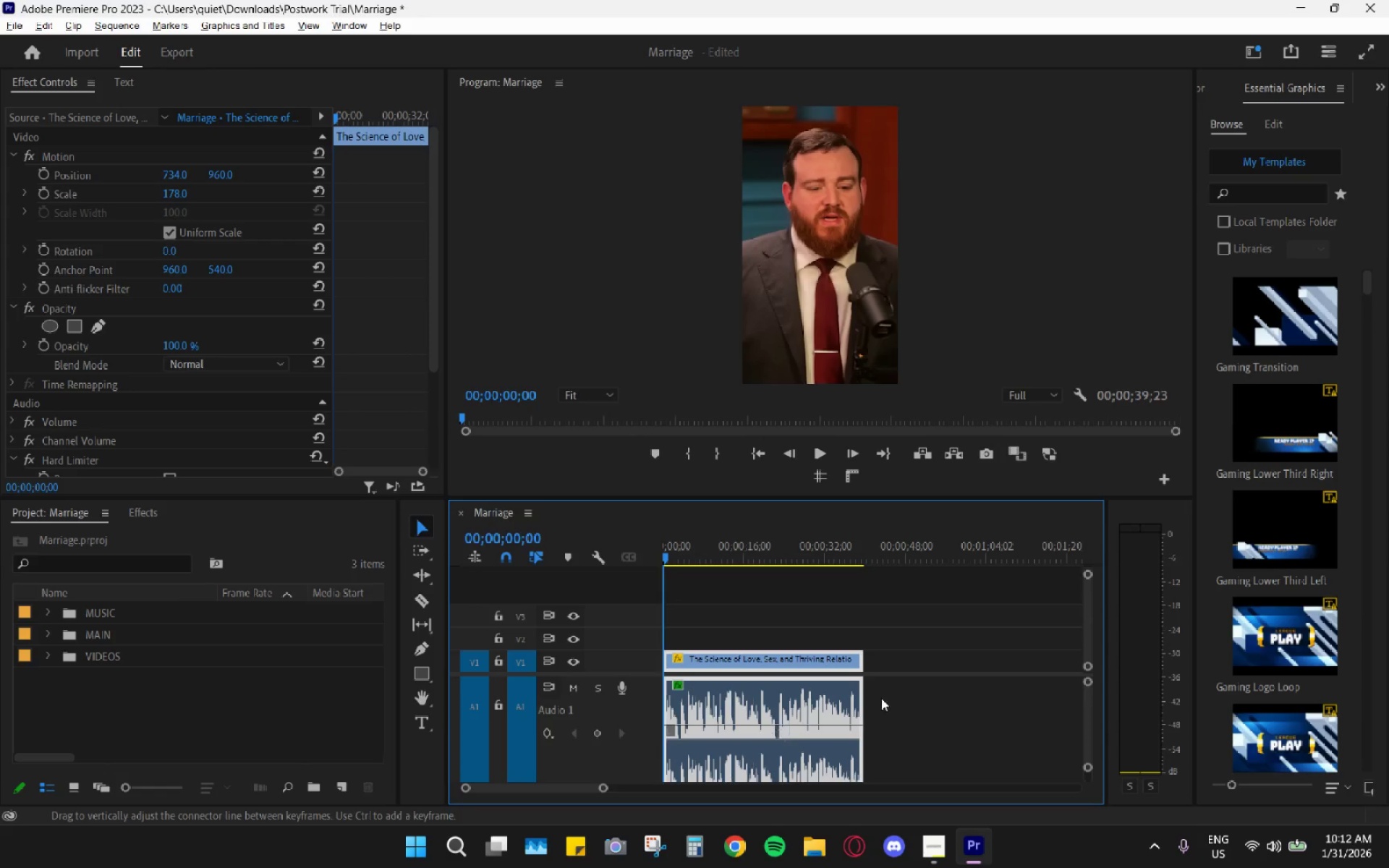 
left_click_drag(start_coordinate=[1086, 684], to_coordinate=[1090, 629])
 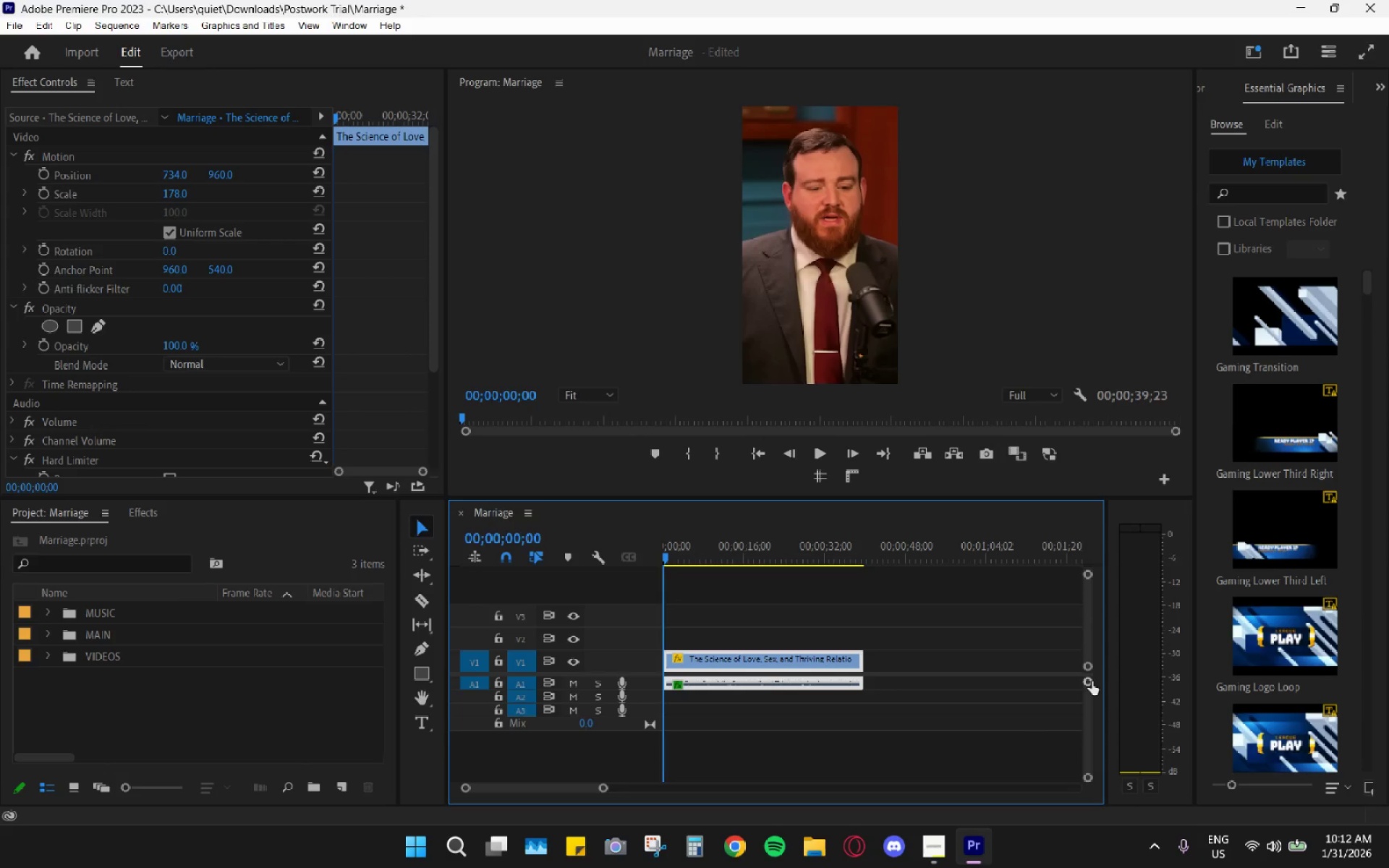 
left_click_drag(start_coordinate=[1092, 681], to_coordinate=[1087, 678])
 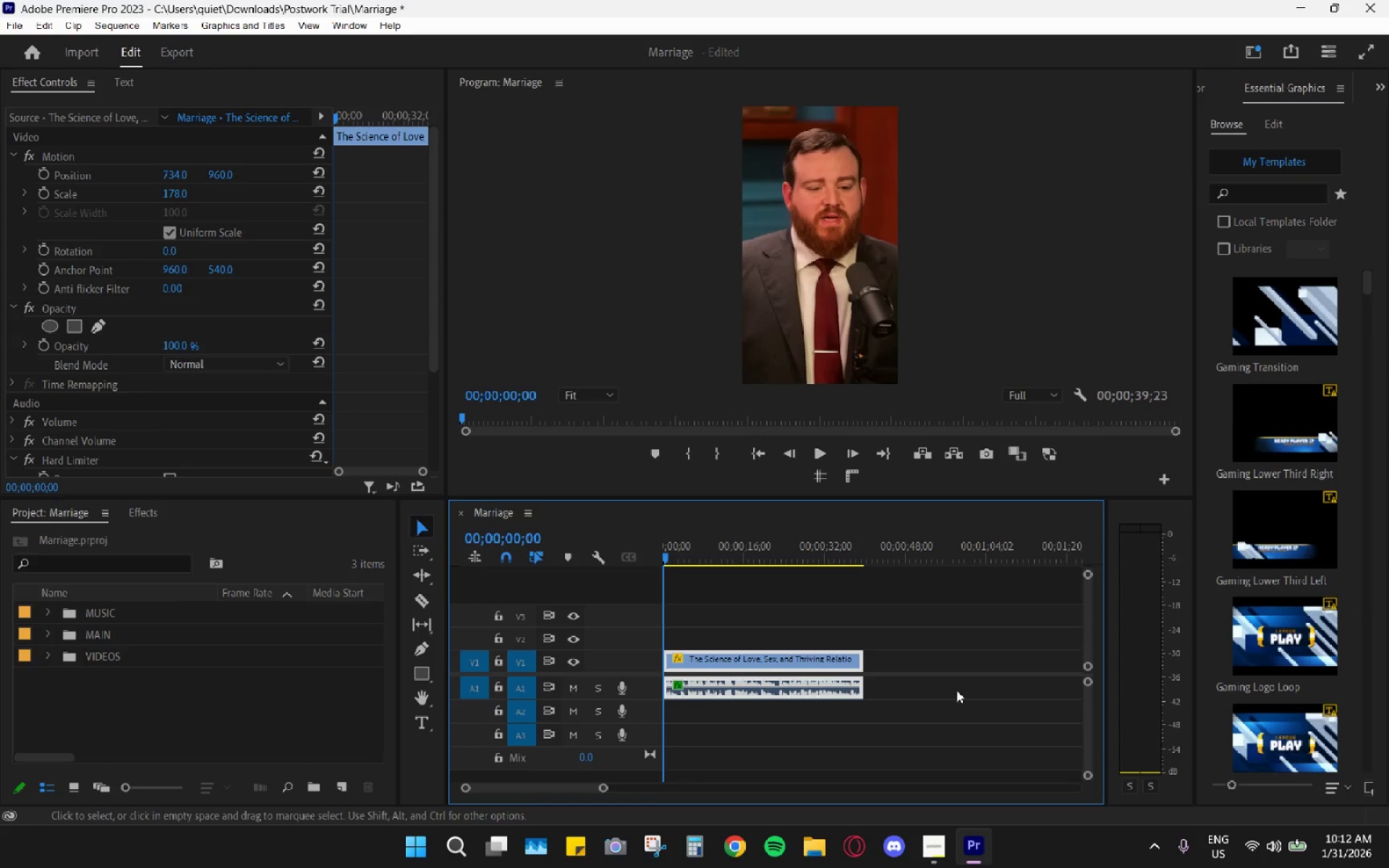 
hold_key(key=AltLeft, duration=1.08)
hold_key(key=AltLeft, duration=0.7)
scroll: coordinate [838, 734], scroll_direction: up, amount: 81.0
 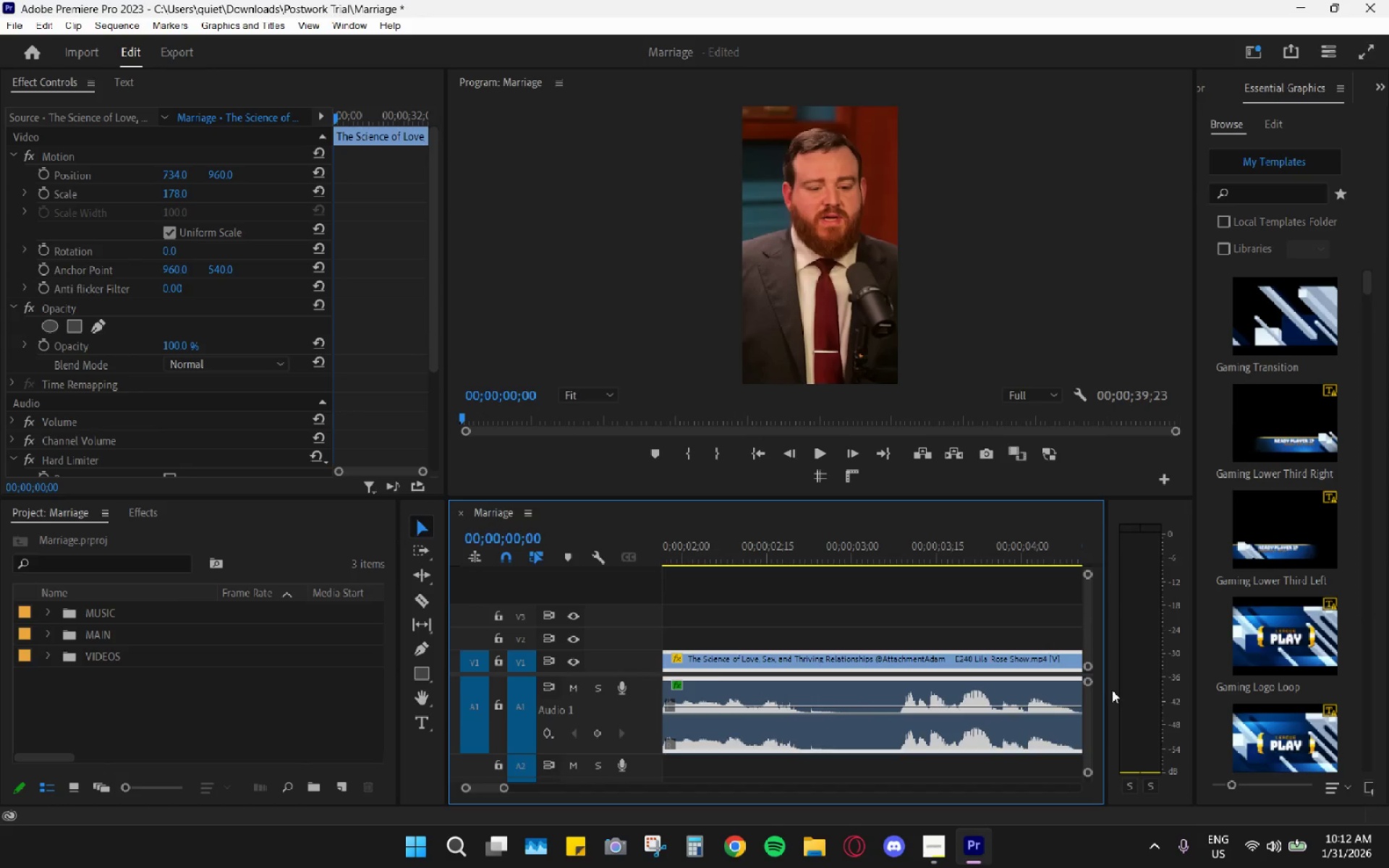 
left_click_drag(start_coordinate=[1090, 678], to_coordinate=[1089, 665])
 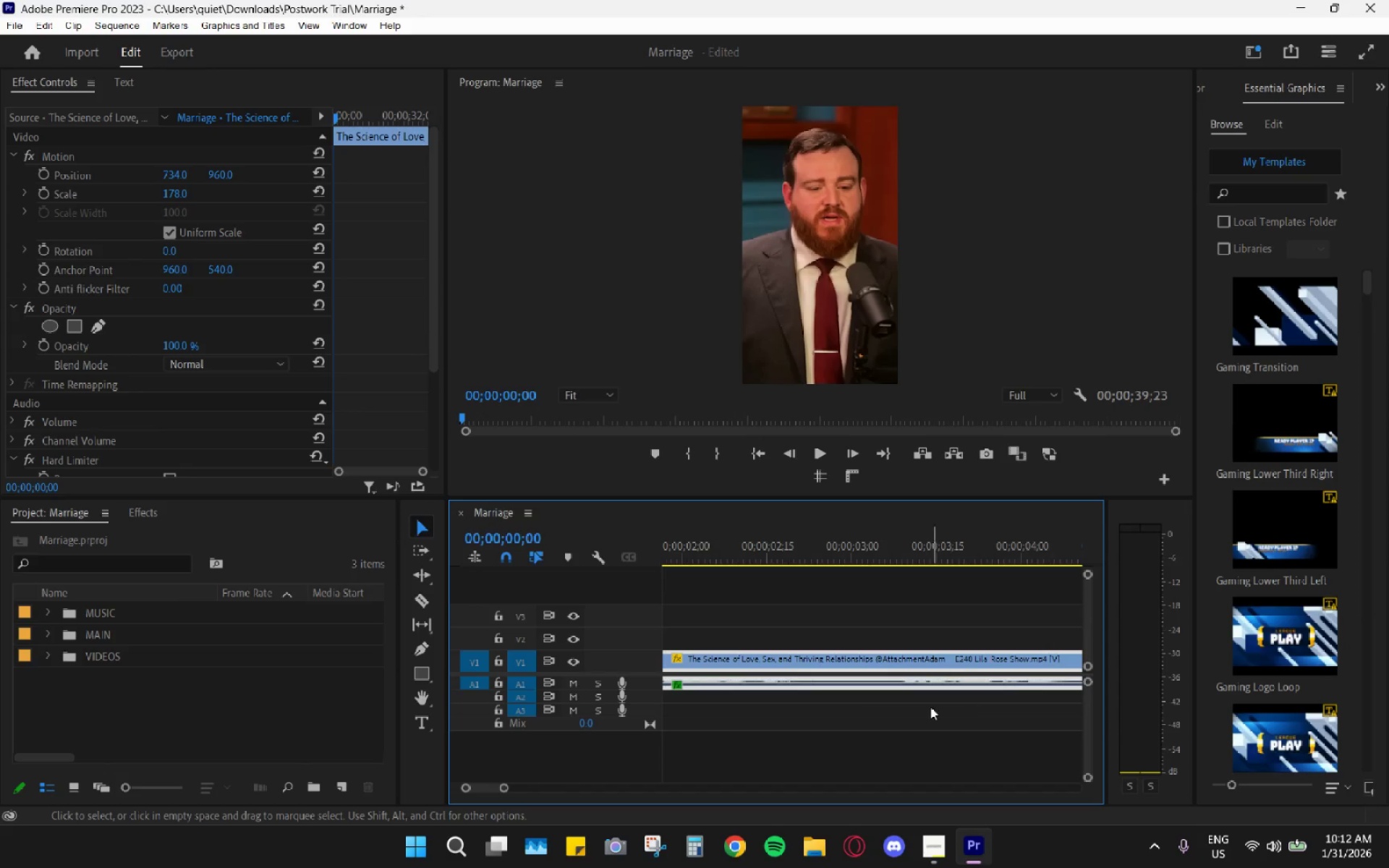 
hold_key(key=AltLeft, duration=0.88)
scroll: coordinate [797, 714], scroll_direction: up, amount: 16.0
 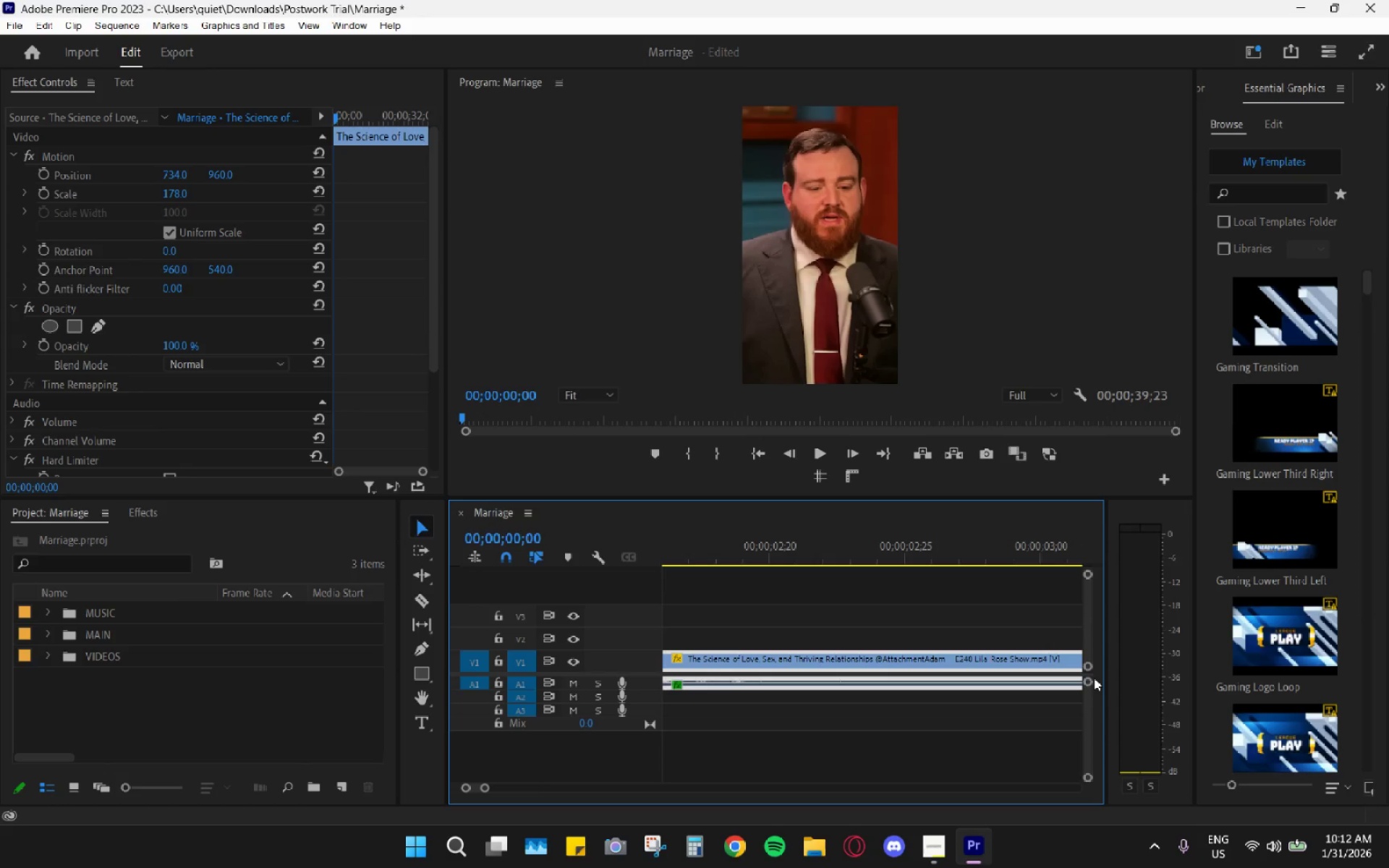 
left_click_drag(start_coordinate=[1087, 681], to_coordinate=[1076, 684])
 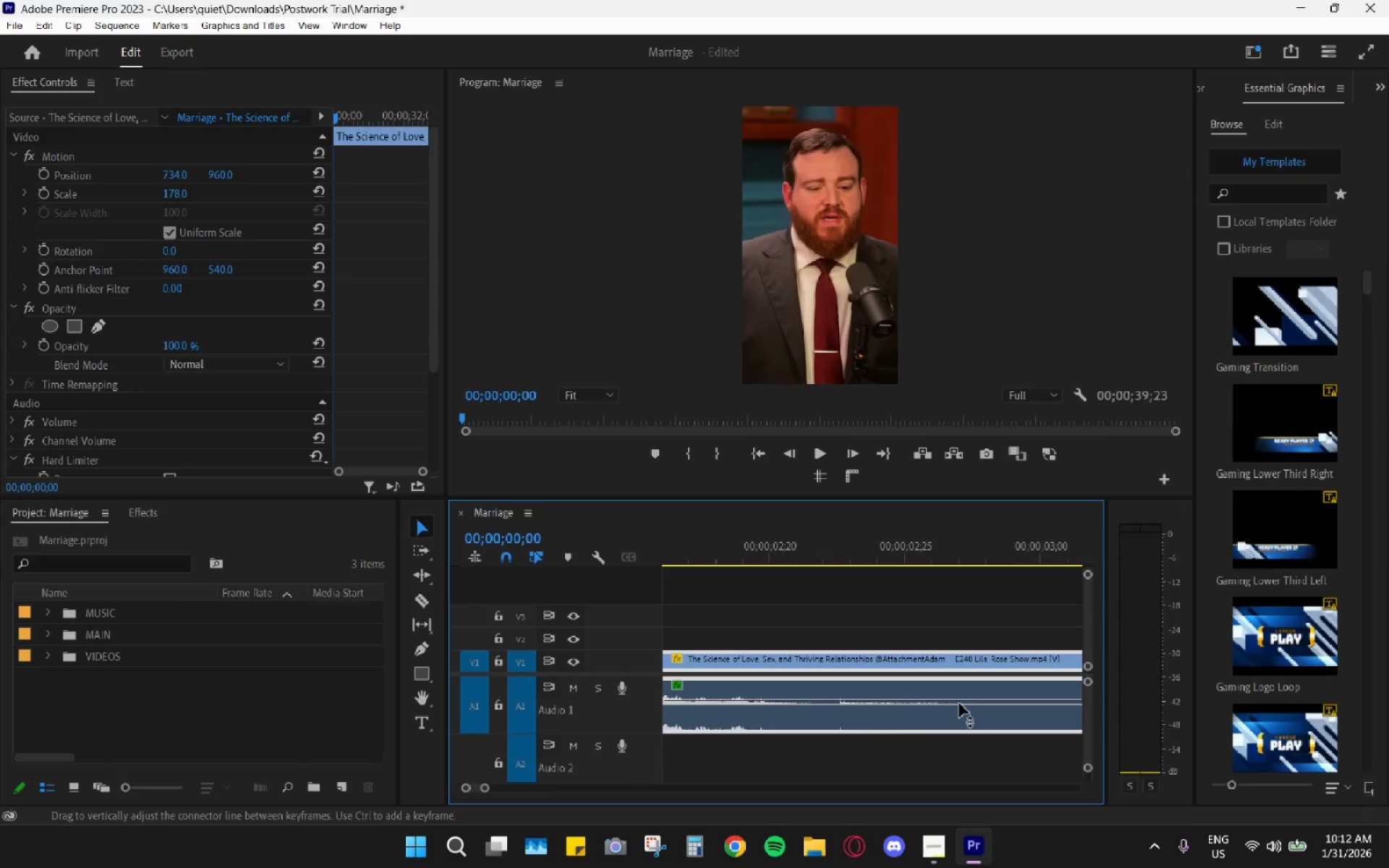 
scroll: coordinate [898, 721], scroll_direction: up, amount: 29.0
 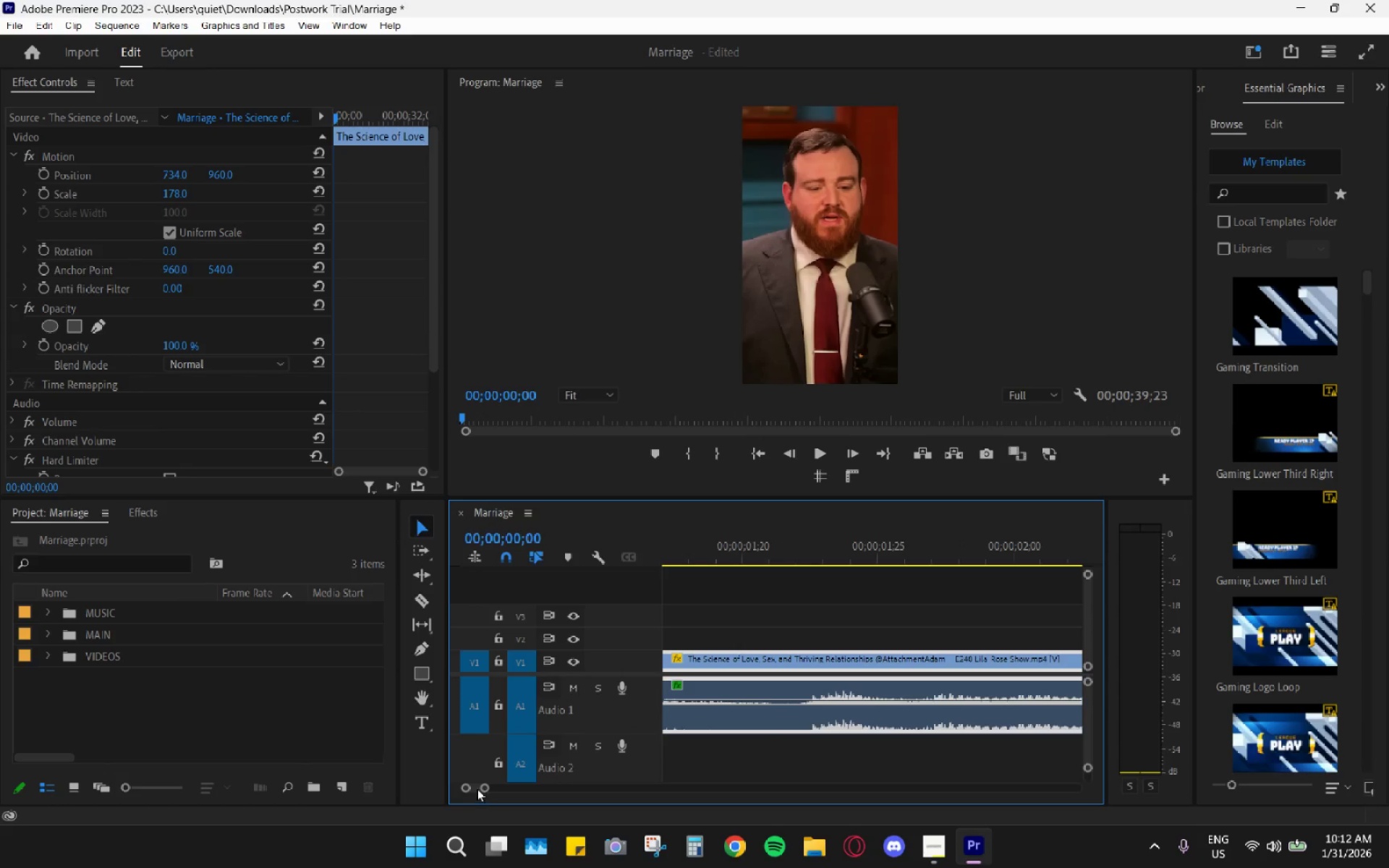 
left_click_drag(start_coordinate=[464, 787], to_coordinate=[454, 784])
 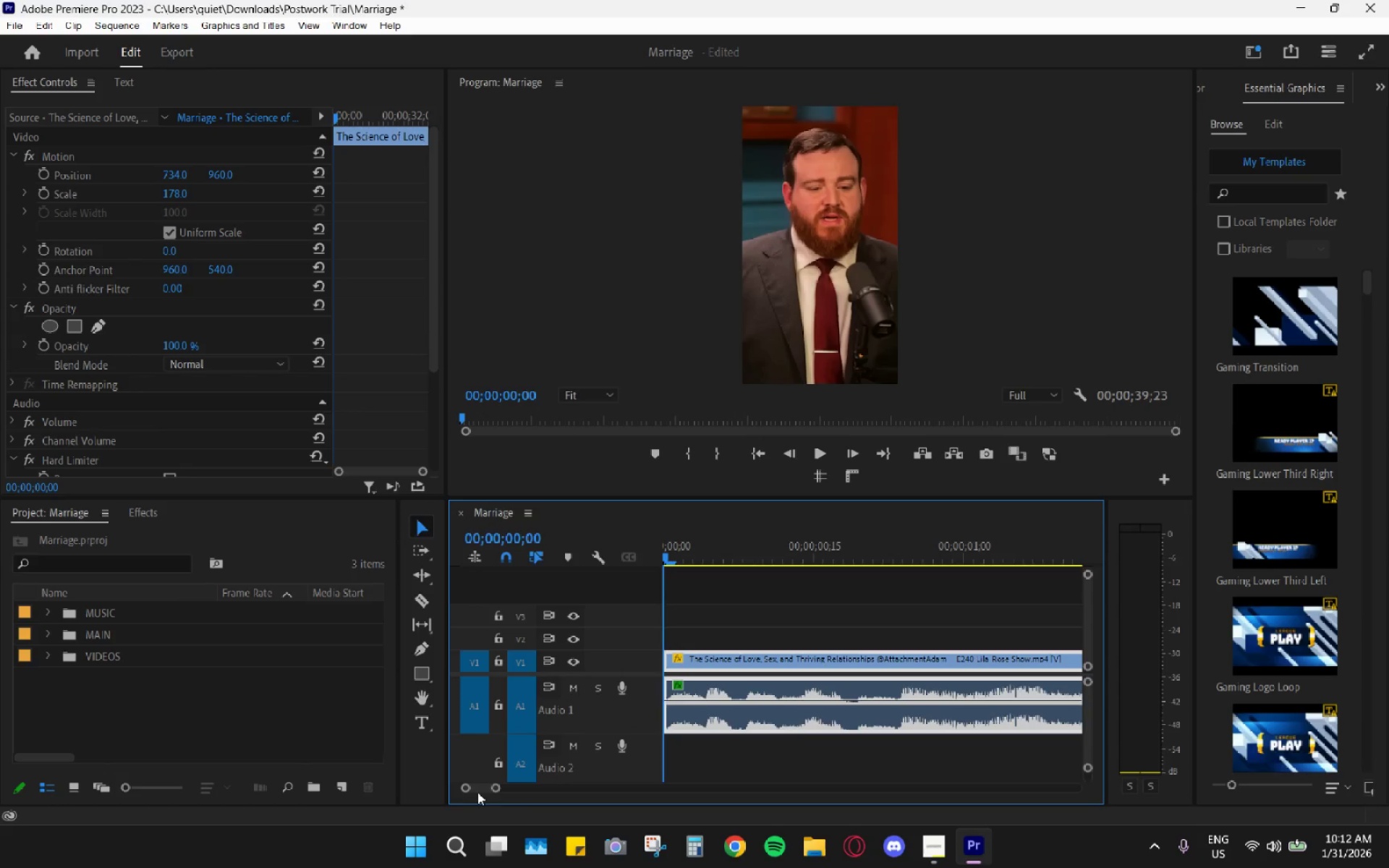 
left_click_drag(start_coordinate=[485, 789], to_coordinate=[446, 788])
 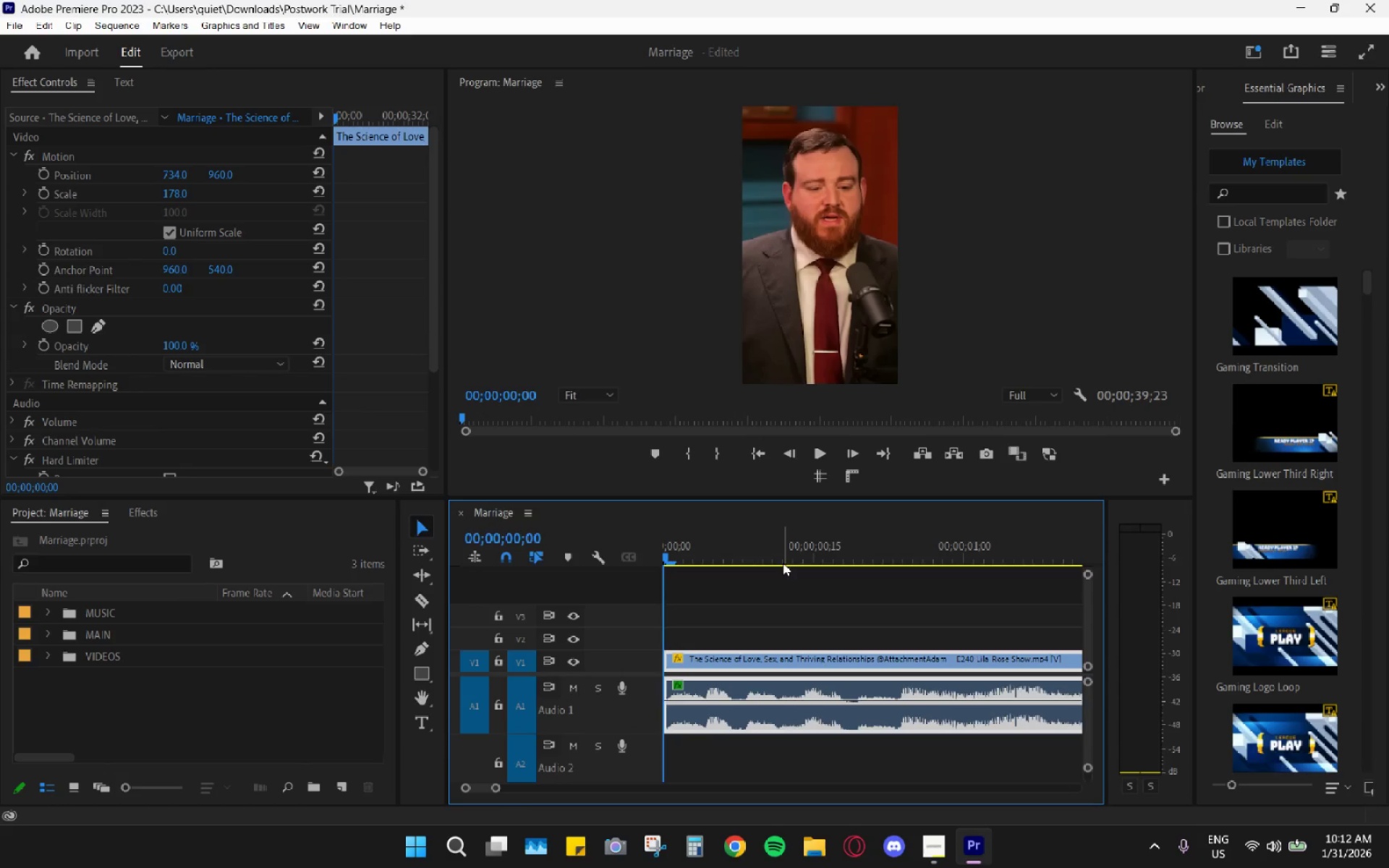 
key(Space)
 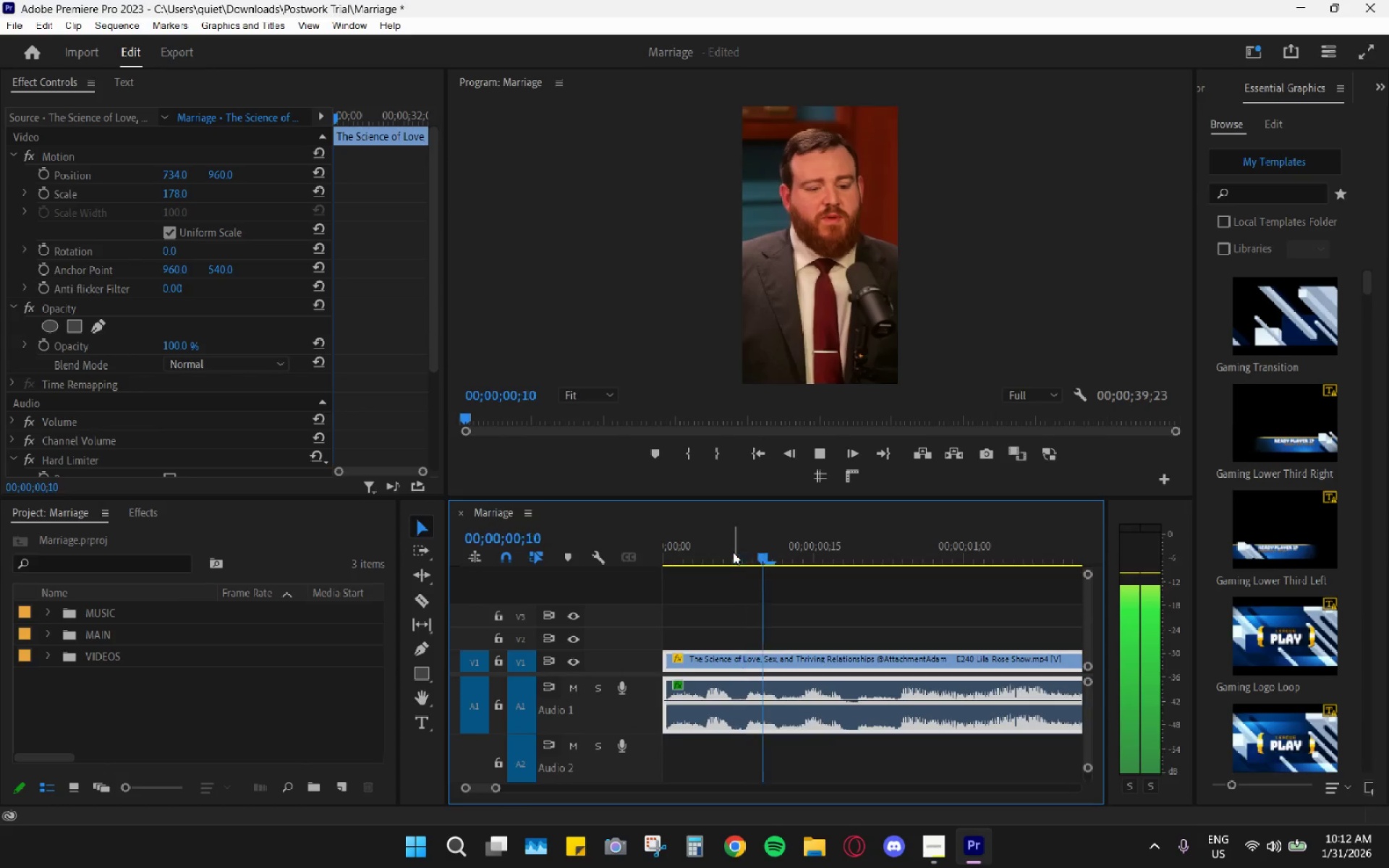 
key(Space)
 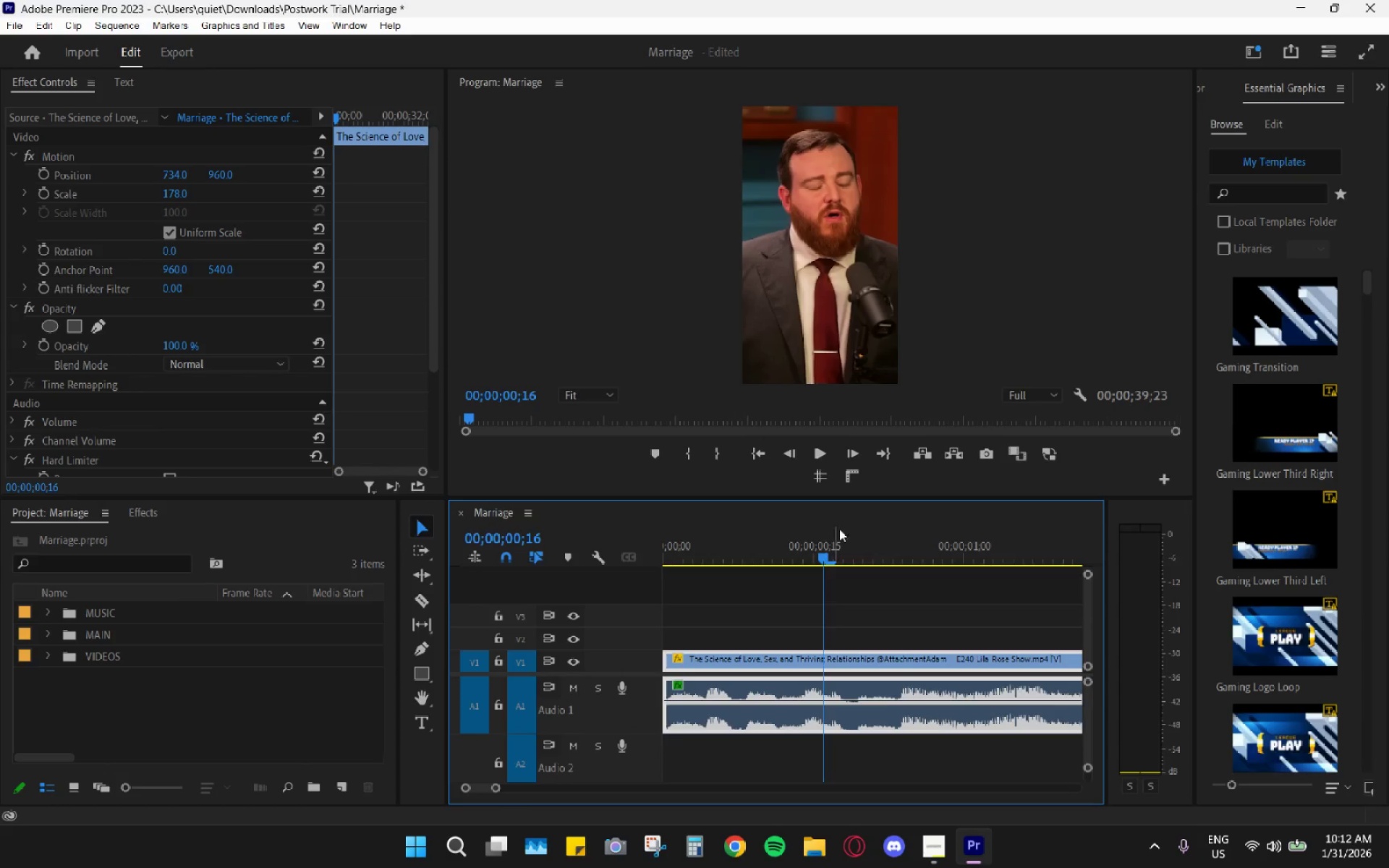 
key(Space)
 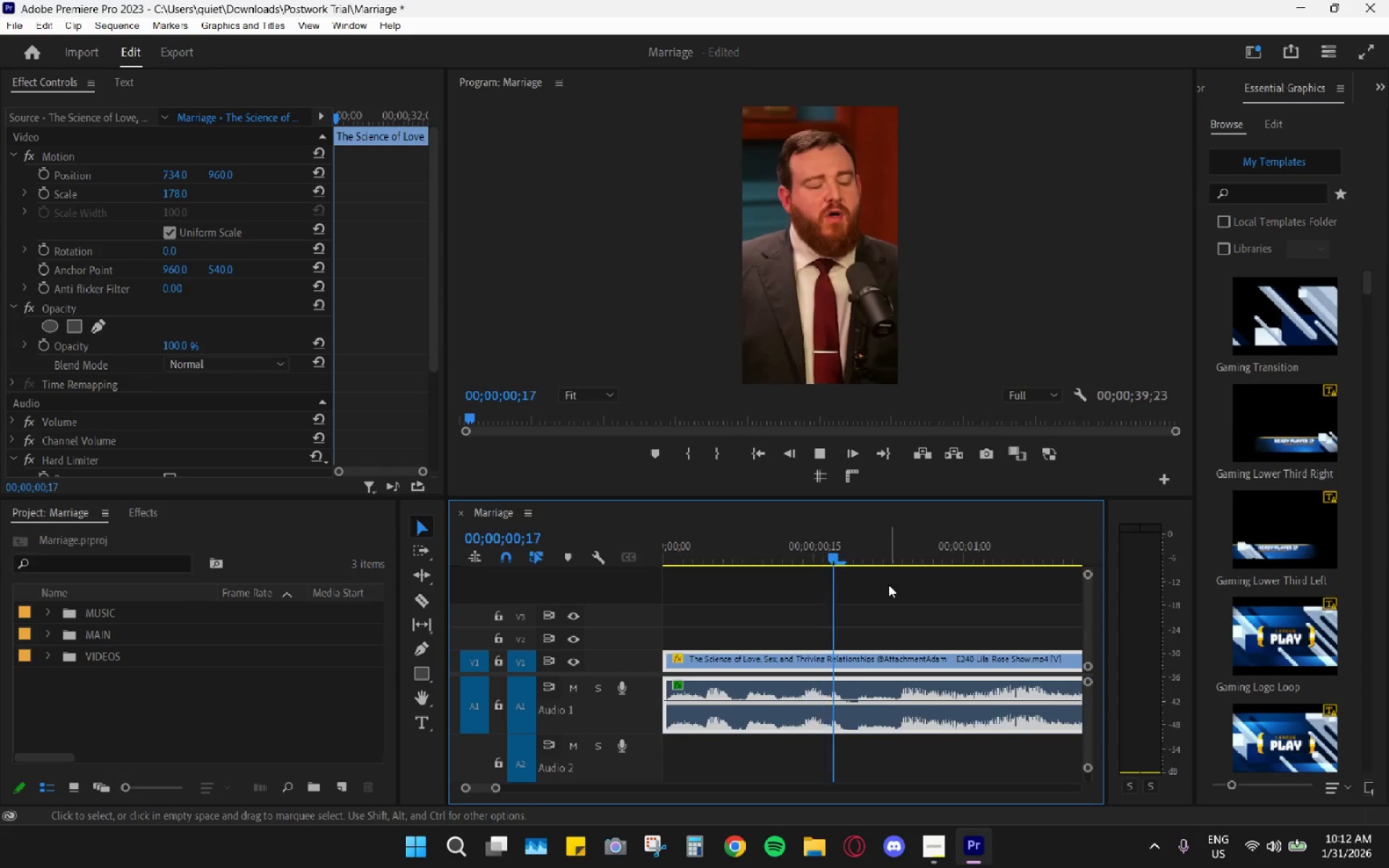 
key(Space)
 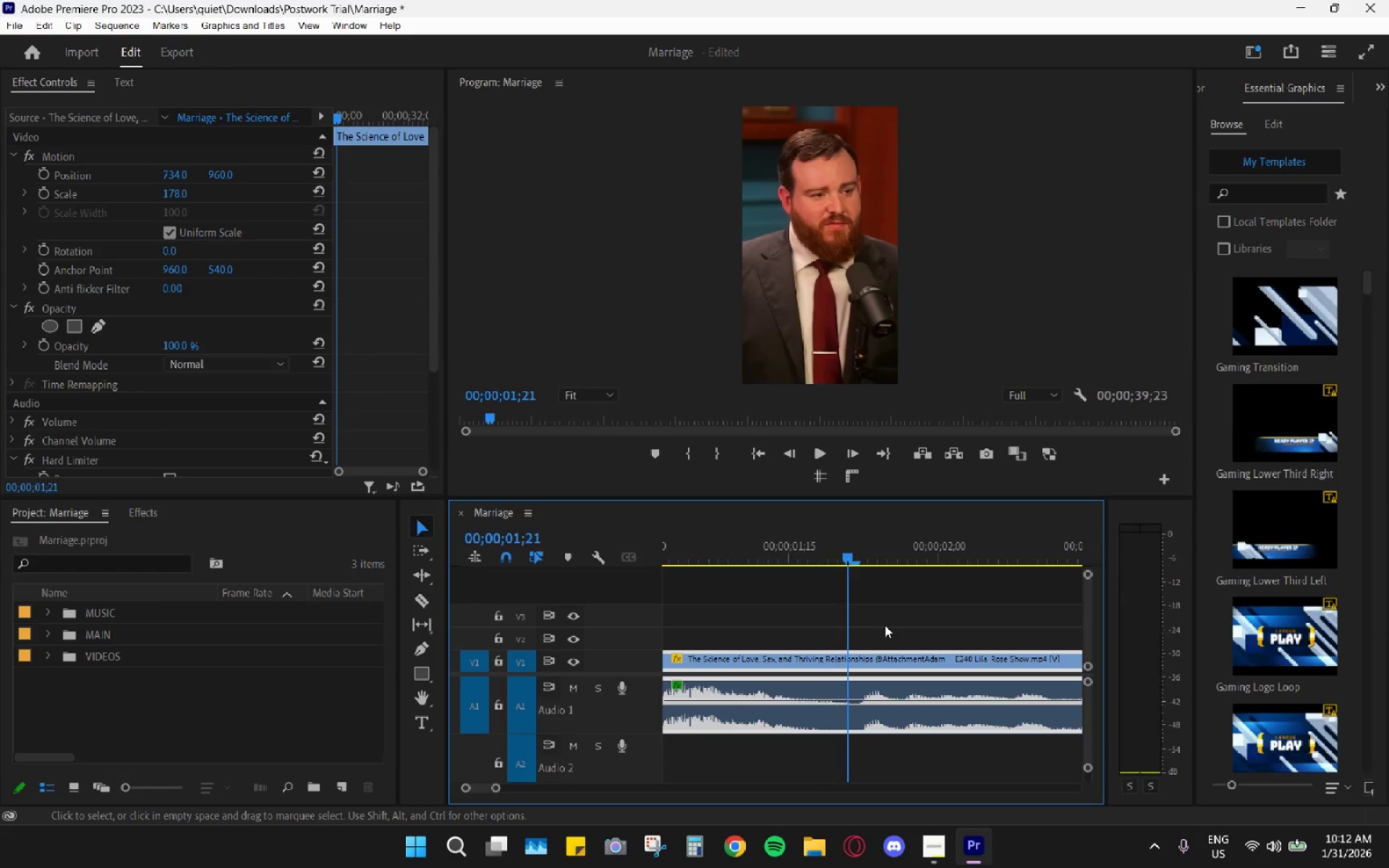 
key(Space)
 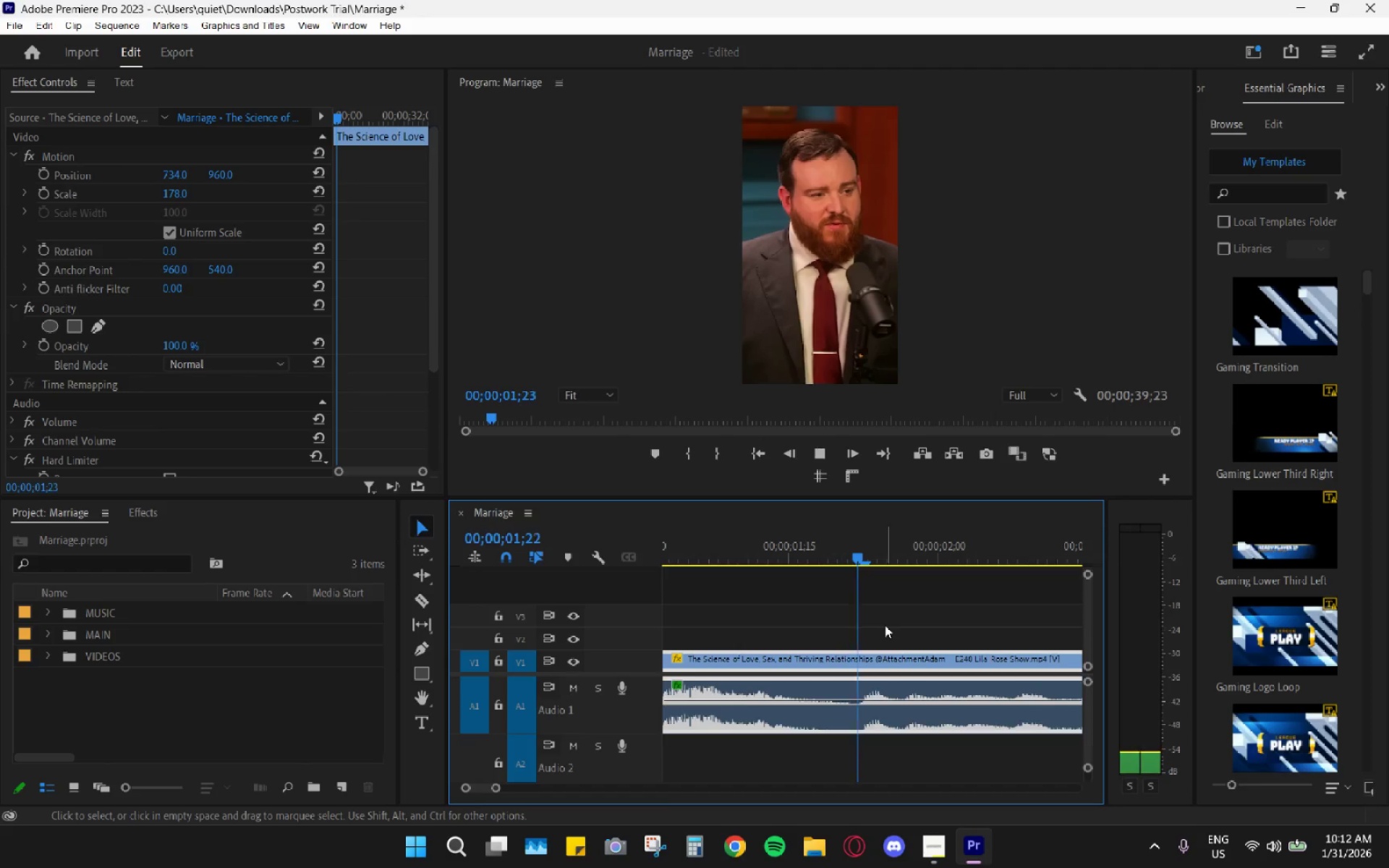 
scroll: coordinate [885, 622], scroll_direction: down, amount: 12.0
 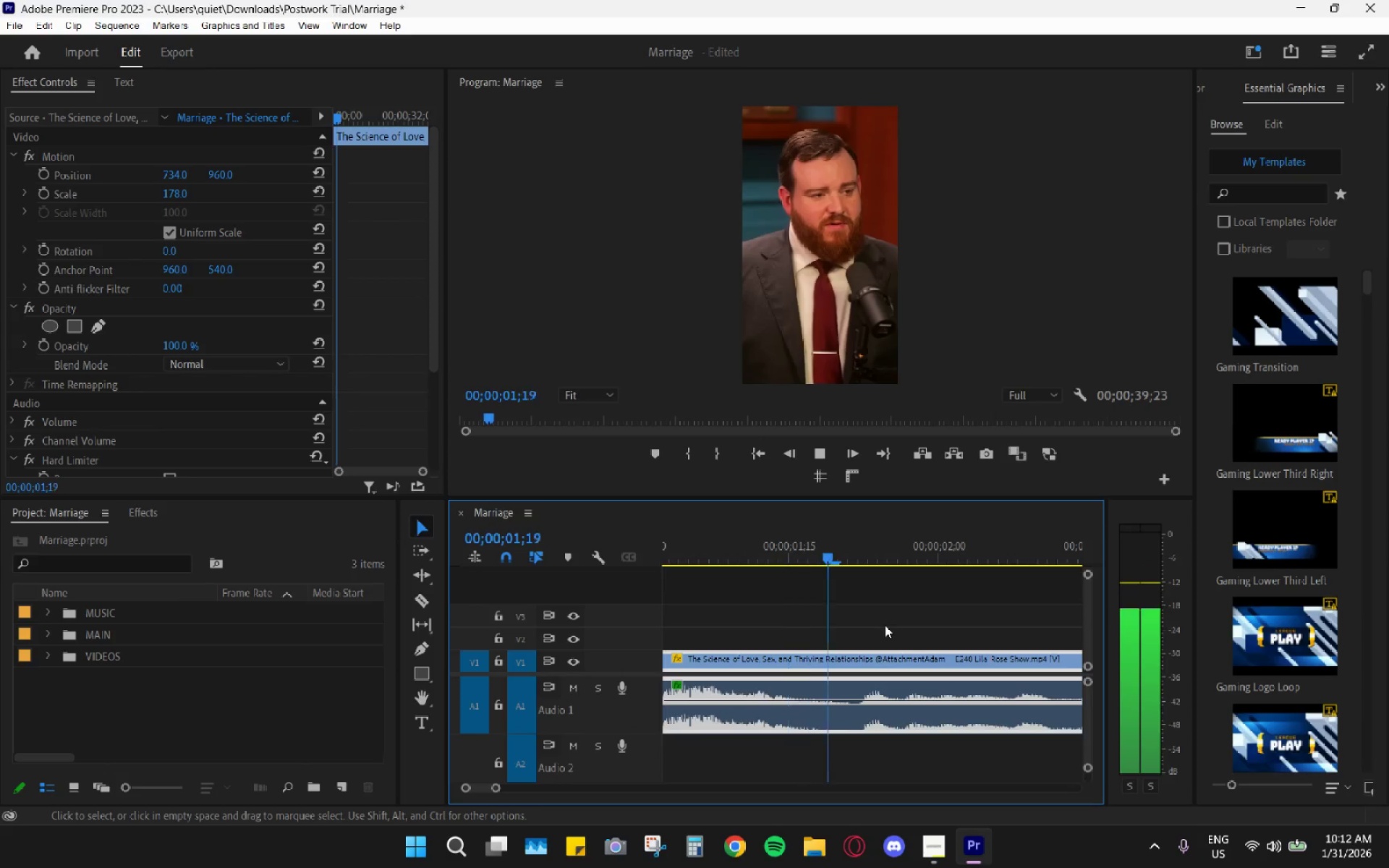 
key(Space)
 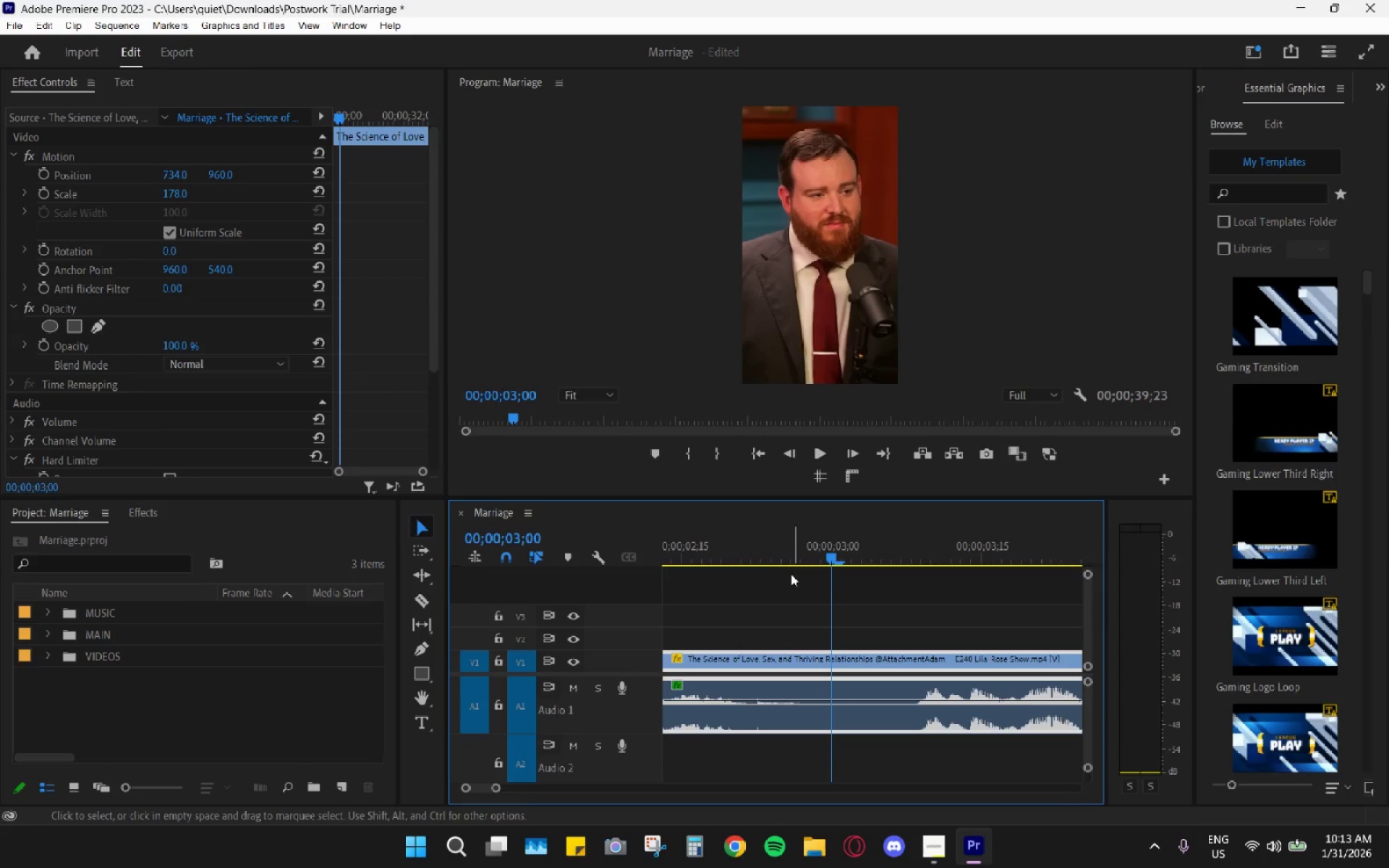 
scroll: coordinate [885, 625], scroll_direction: down, amount: 15.0
 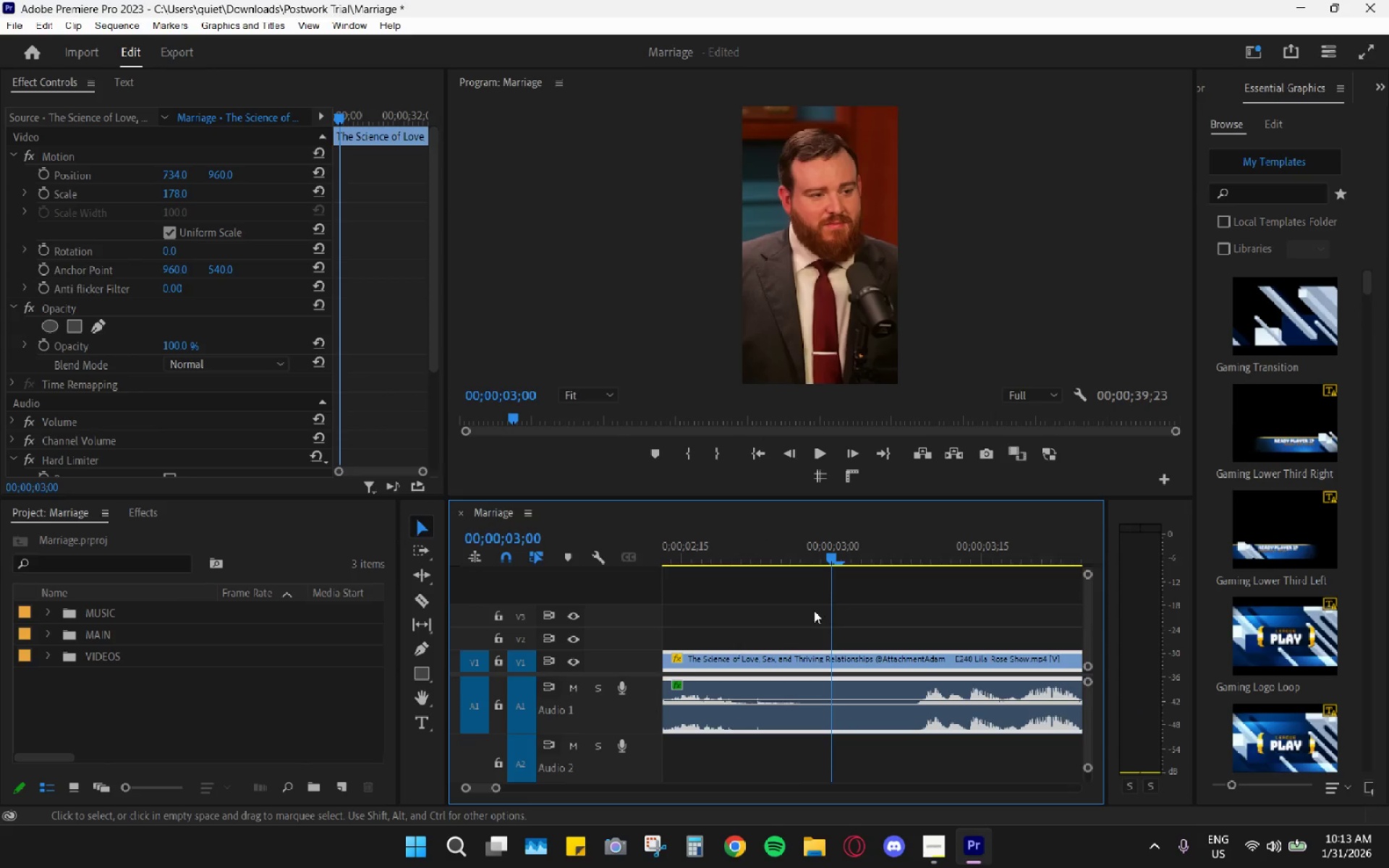 
left_click_drag(start_coordinate=[755, 547], to_coordinate=[727, 540])
 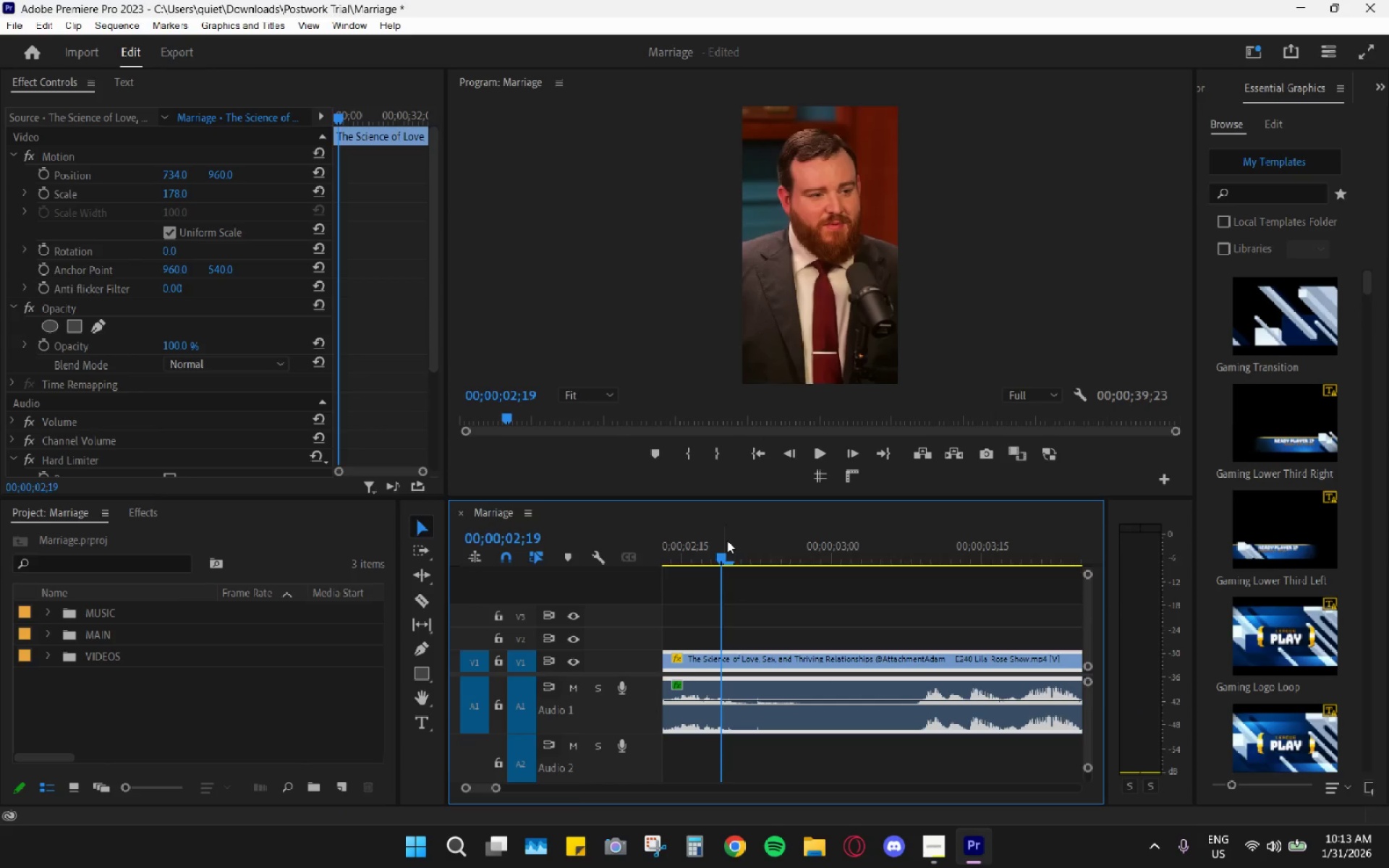 
key(Space)
 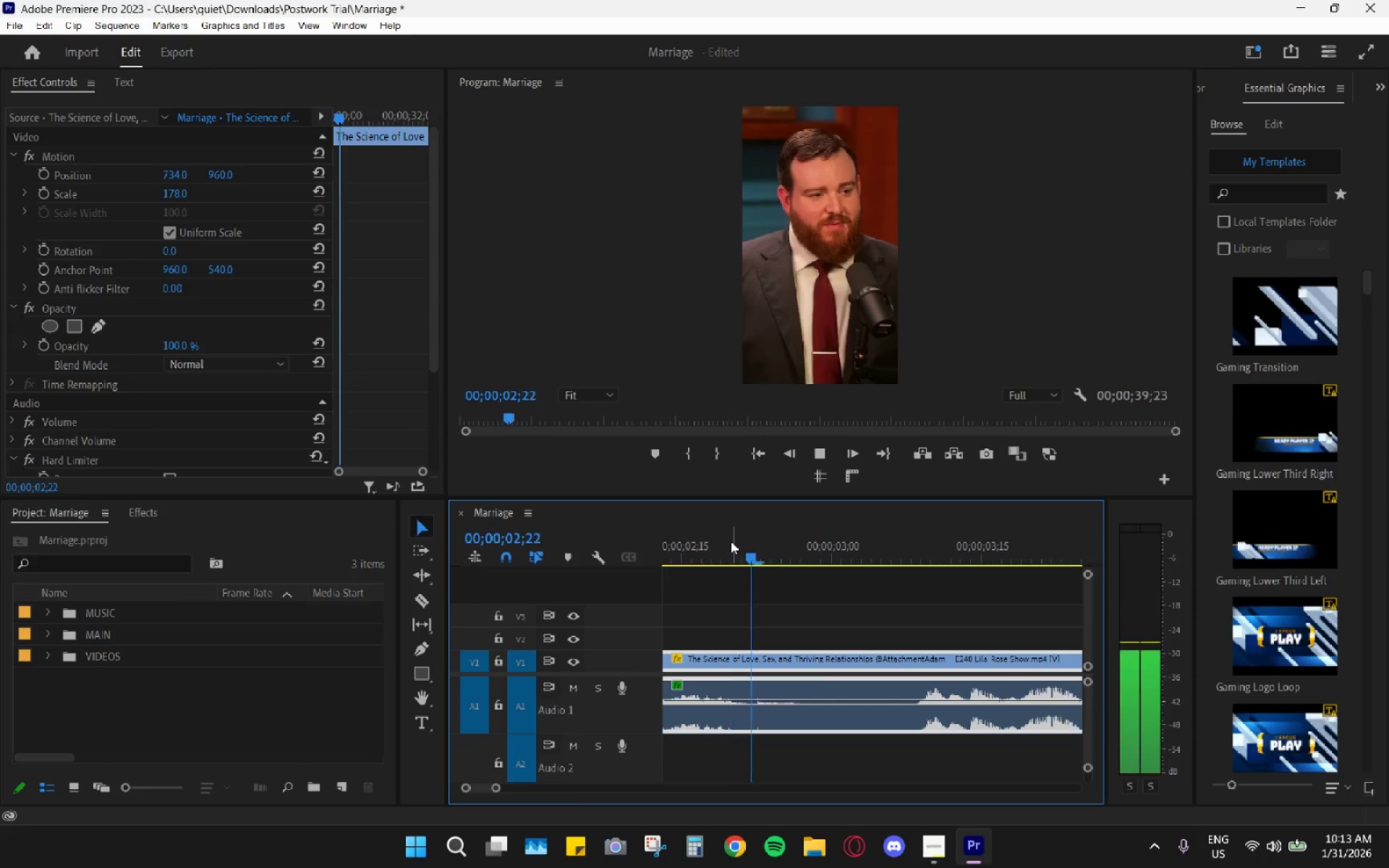 
key(Space)
 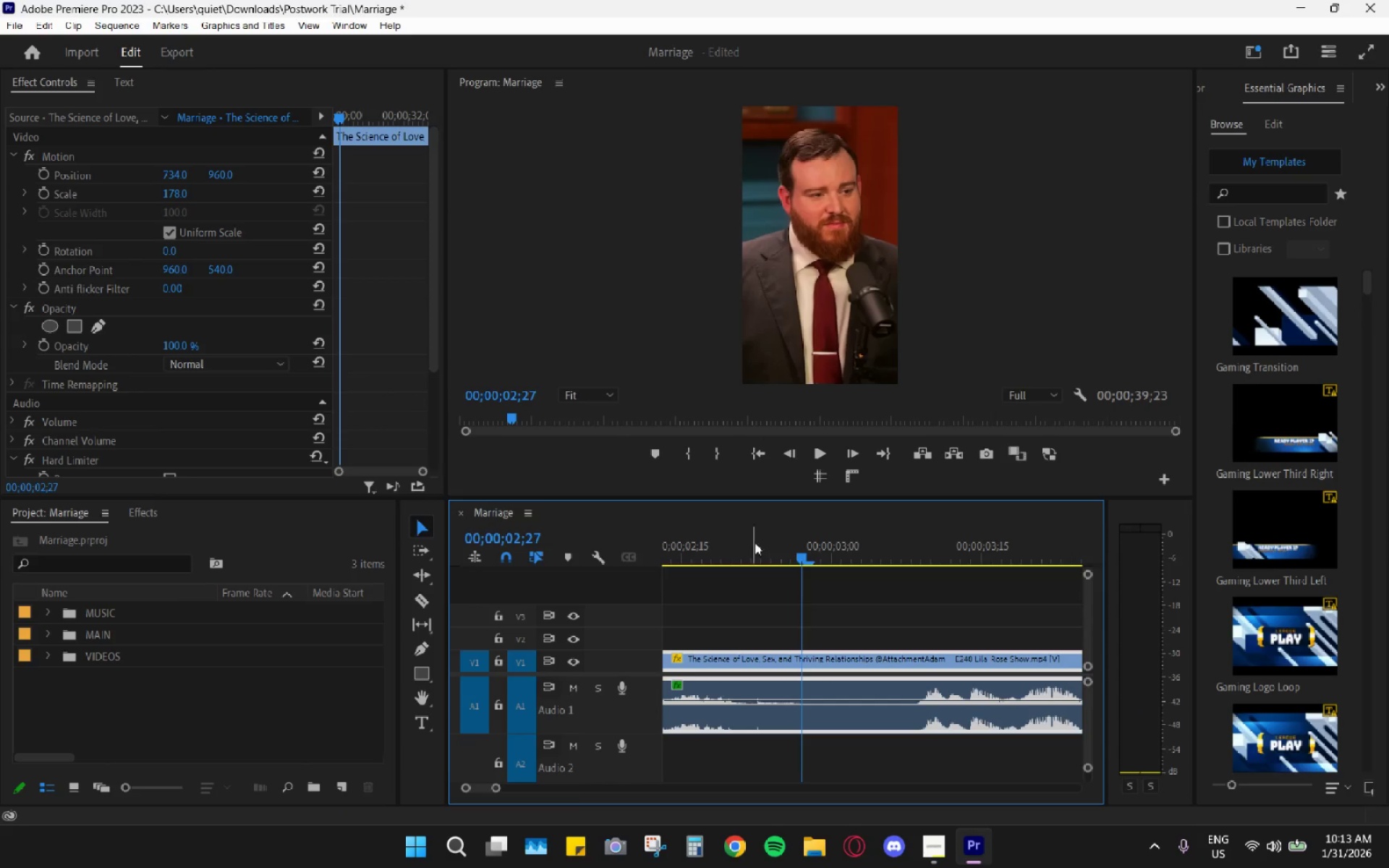 
left_click_drag(start_coordinate=[765, 542], to_coordinate=[757, 538])
 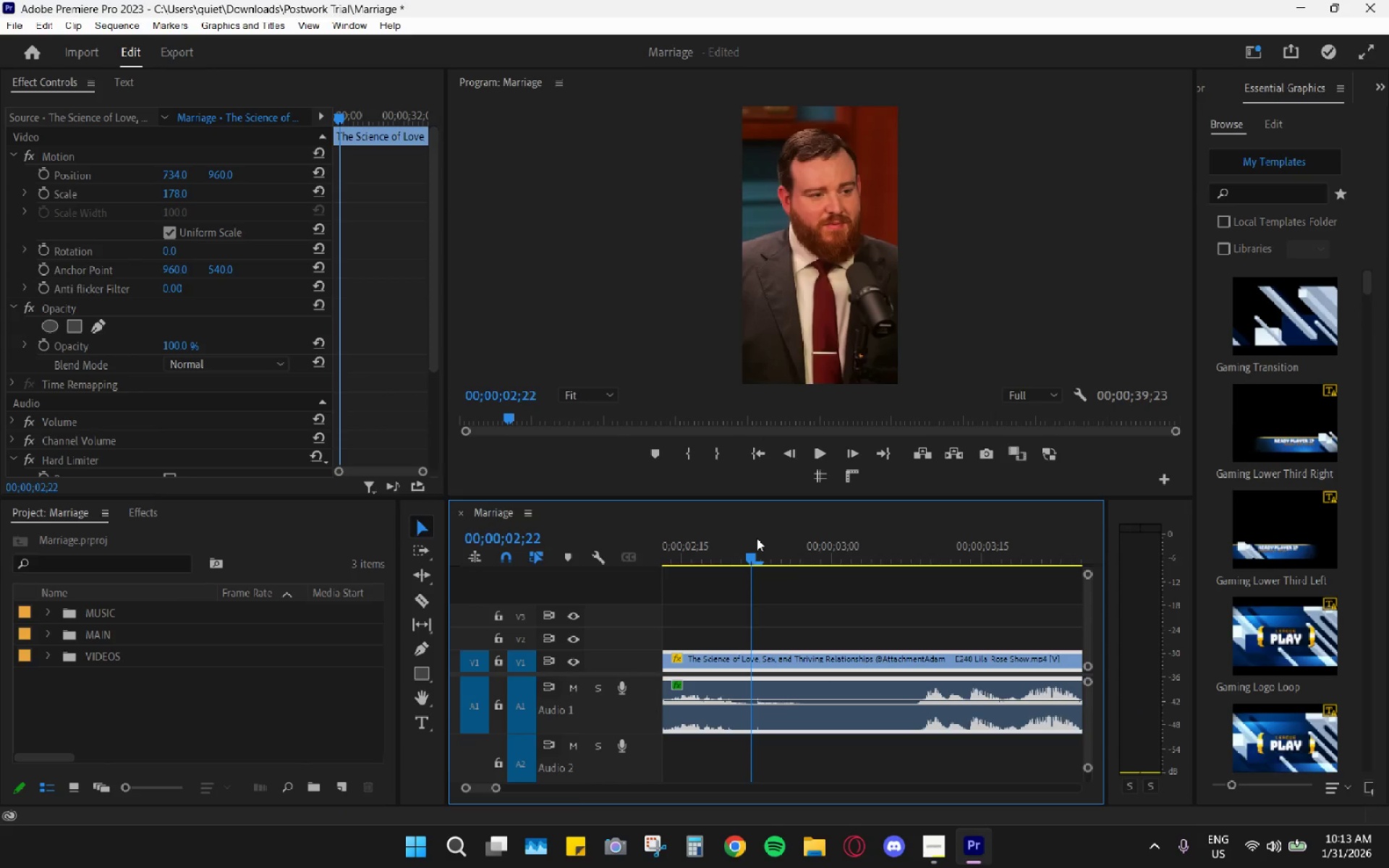 
key(Space)
 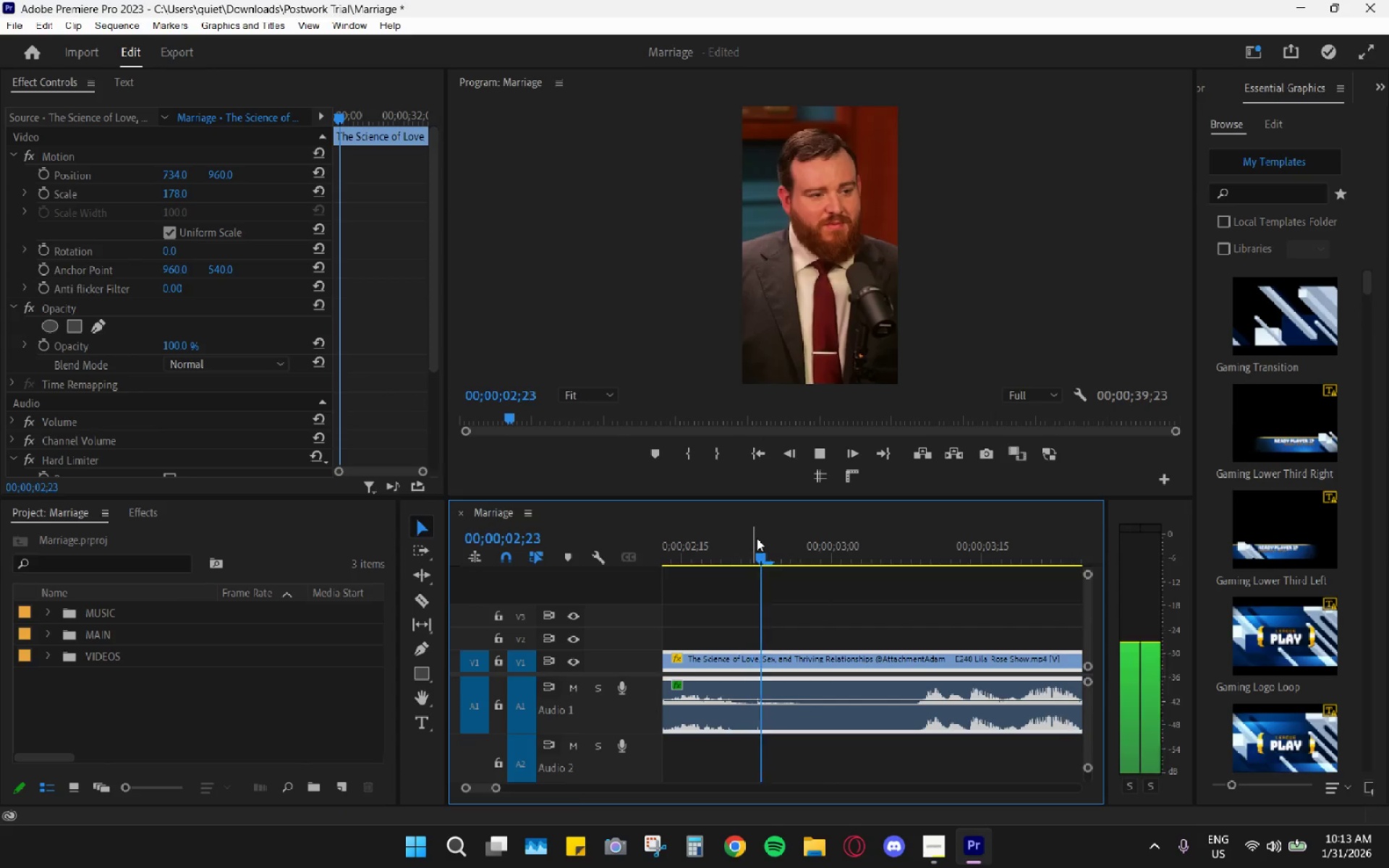 
key(Space)
 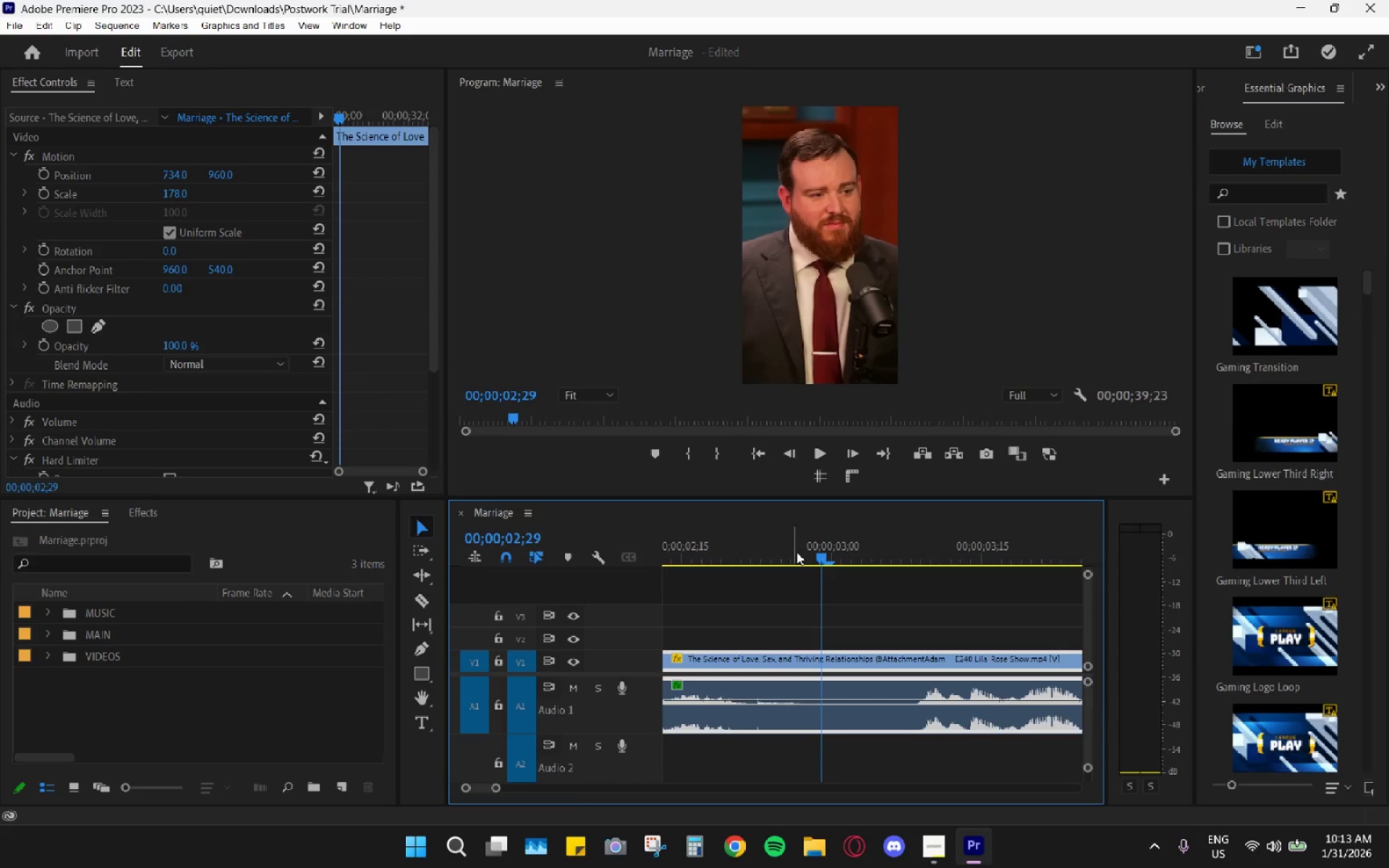 
left_click_drag(start_coordinate=[823, 550], to_coordinate=[793, 545])
 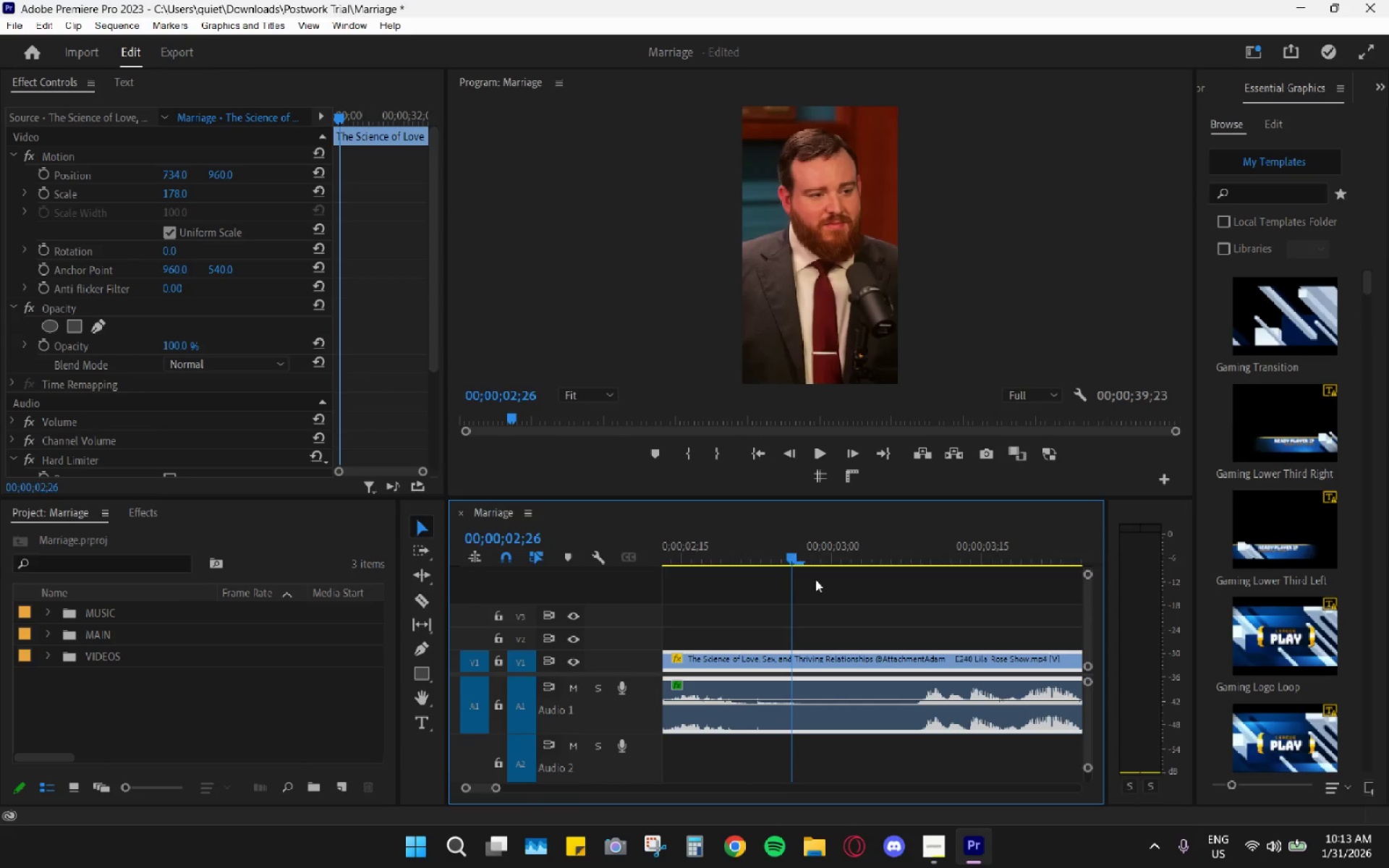 
key(C)
 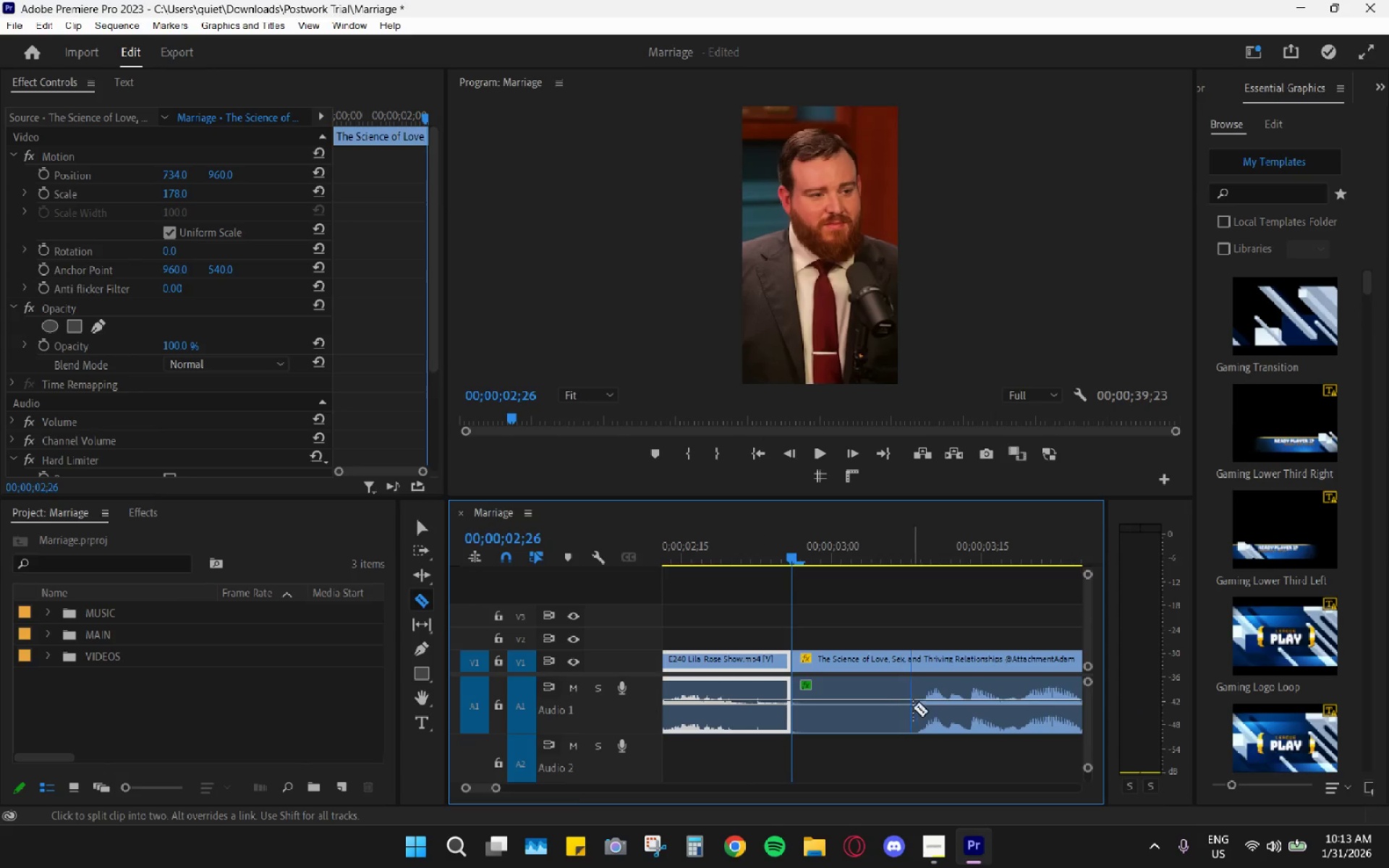 
left_click([915, 710])
 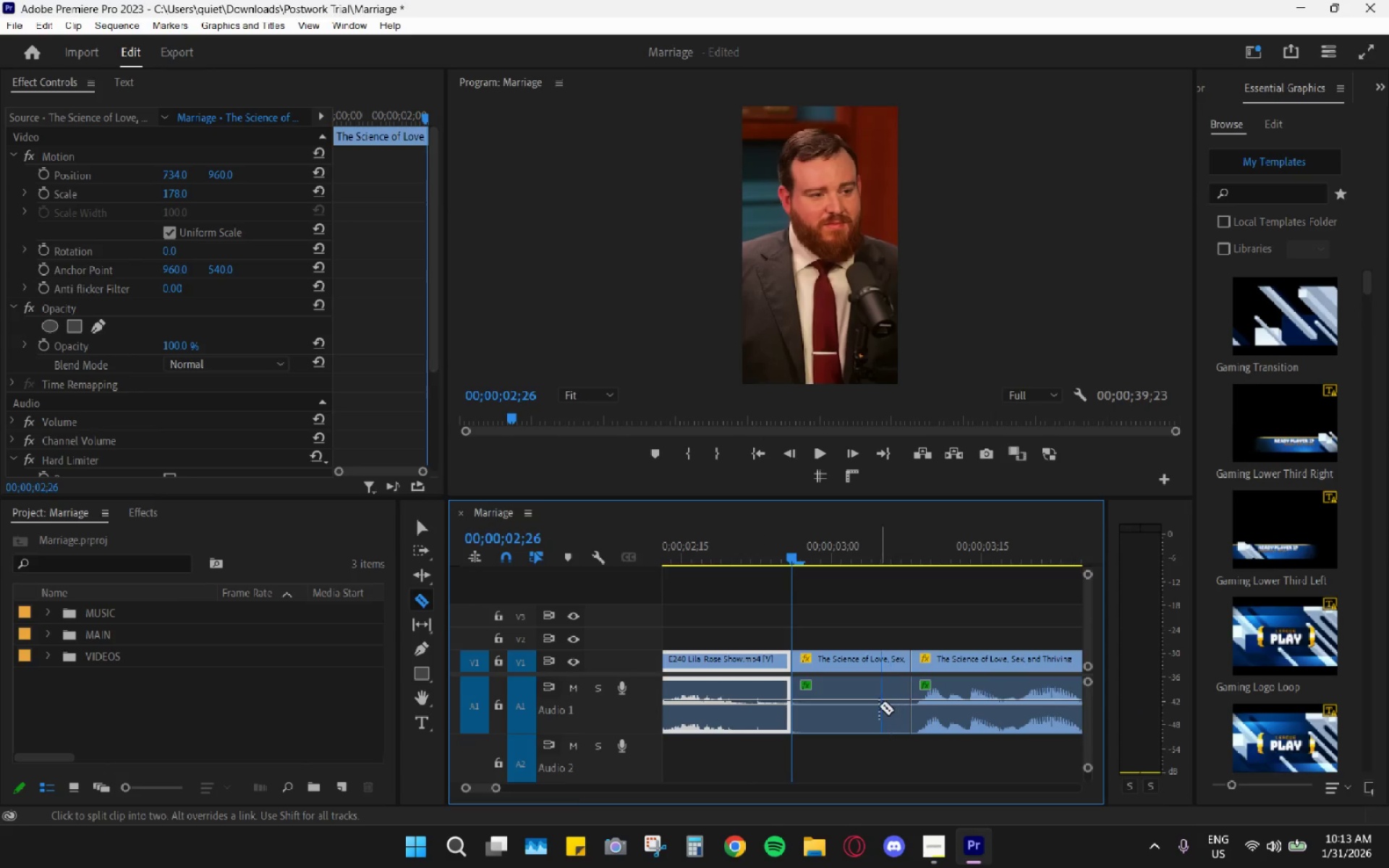 
key(V)
 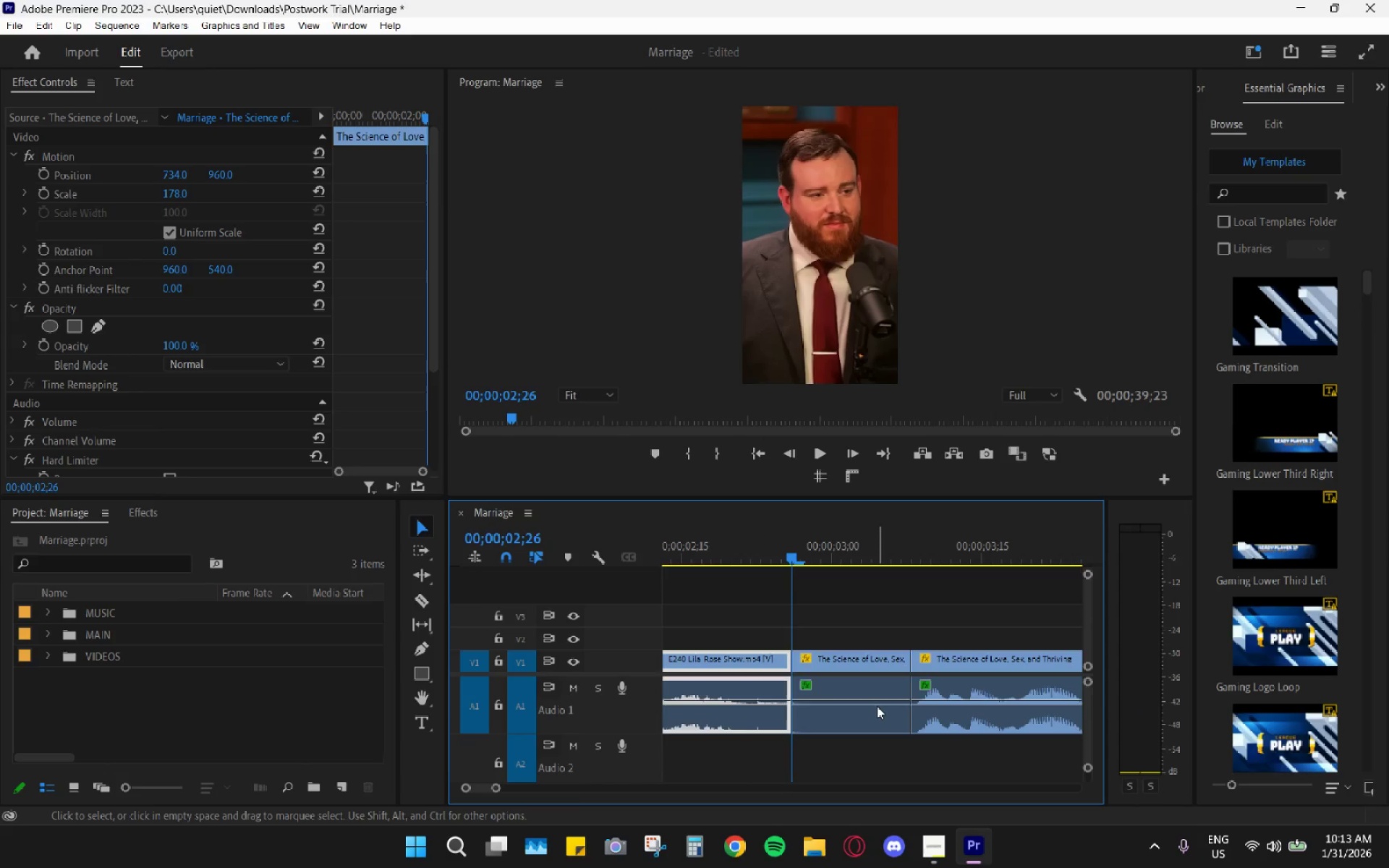 
left_click([877, 706])
 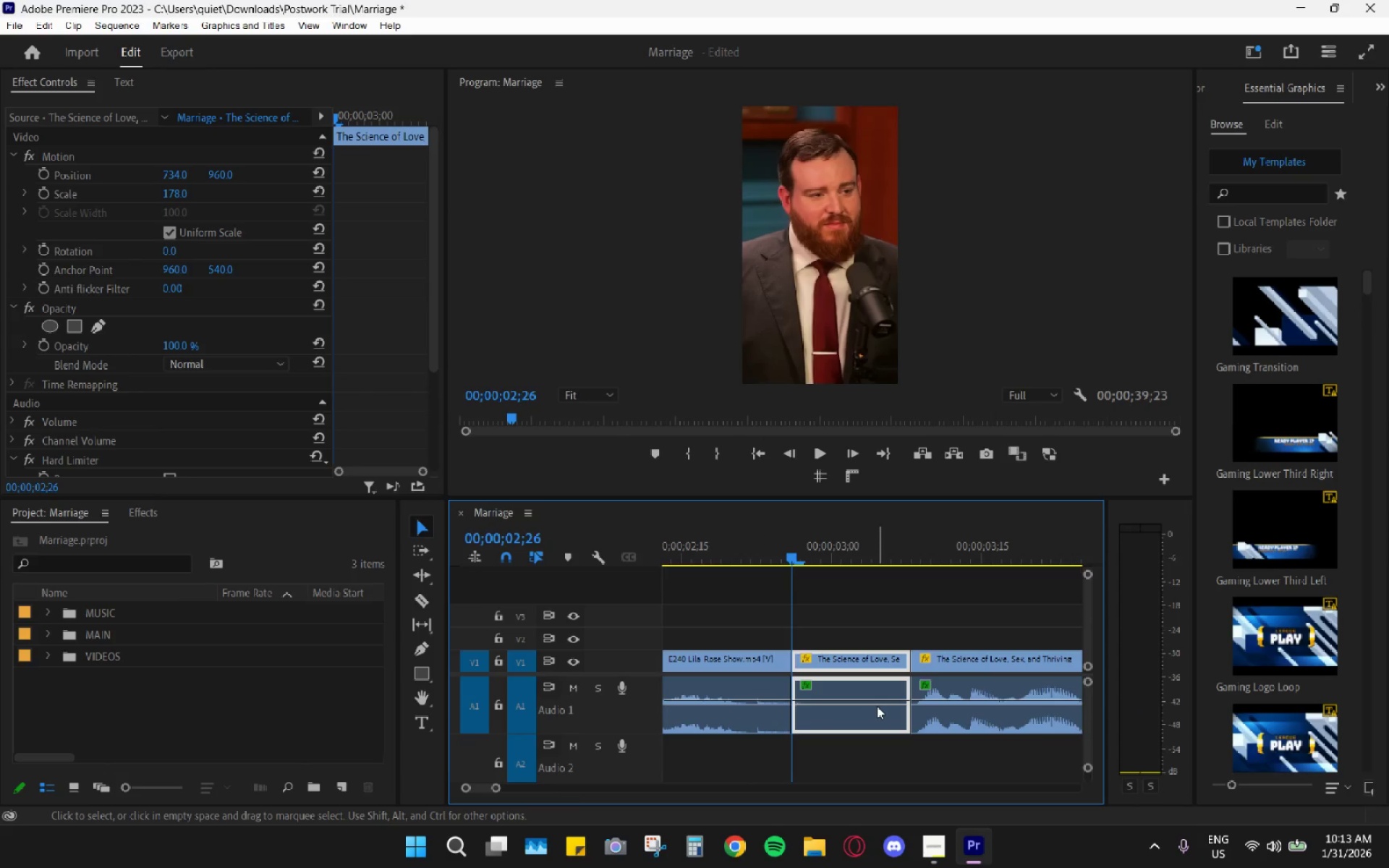 
key(H)
 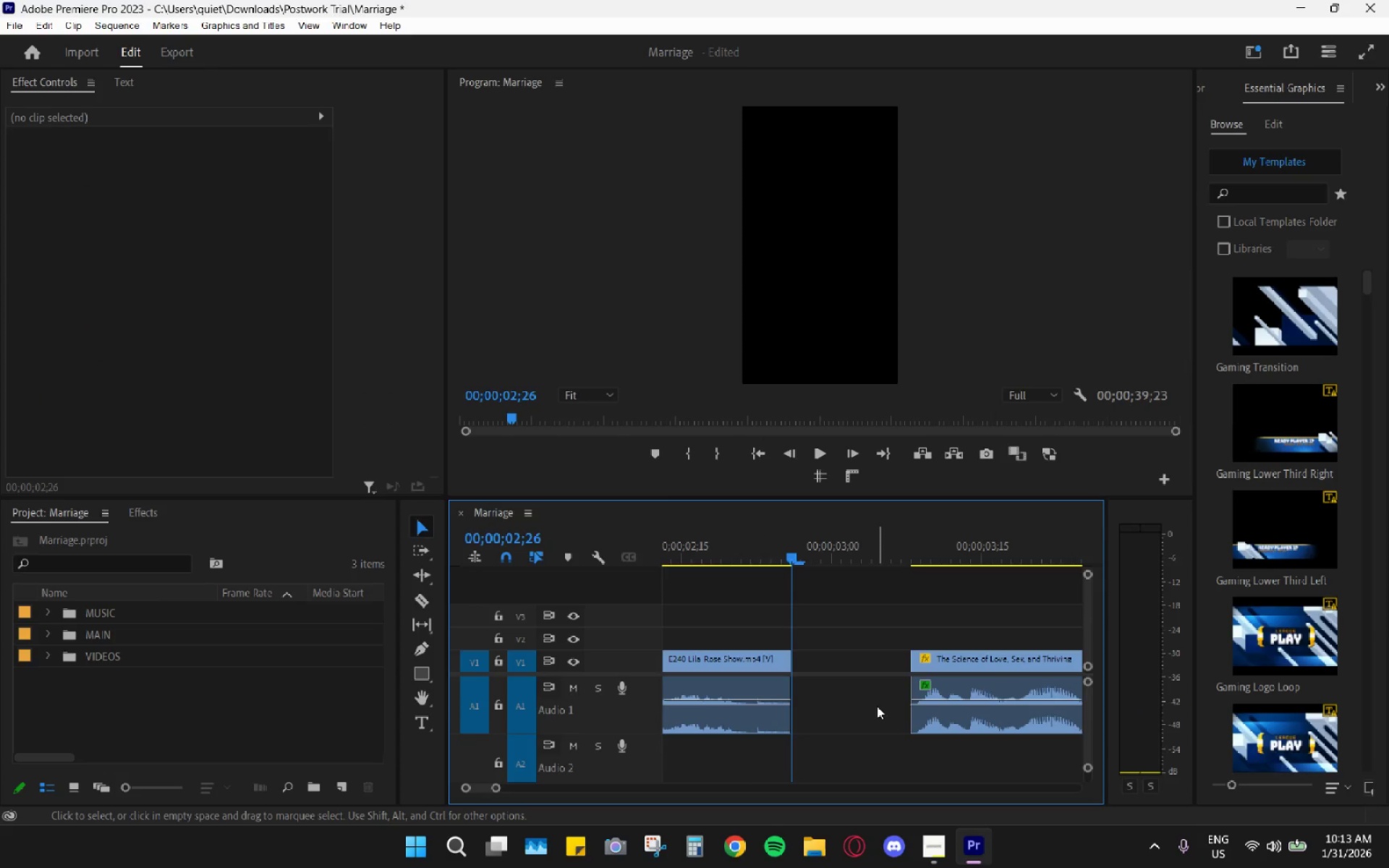 
left_click([877, 706])
 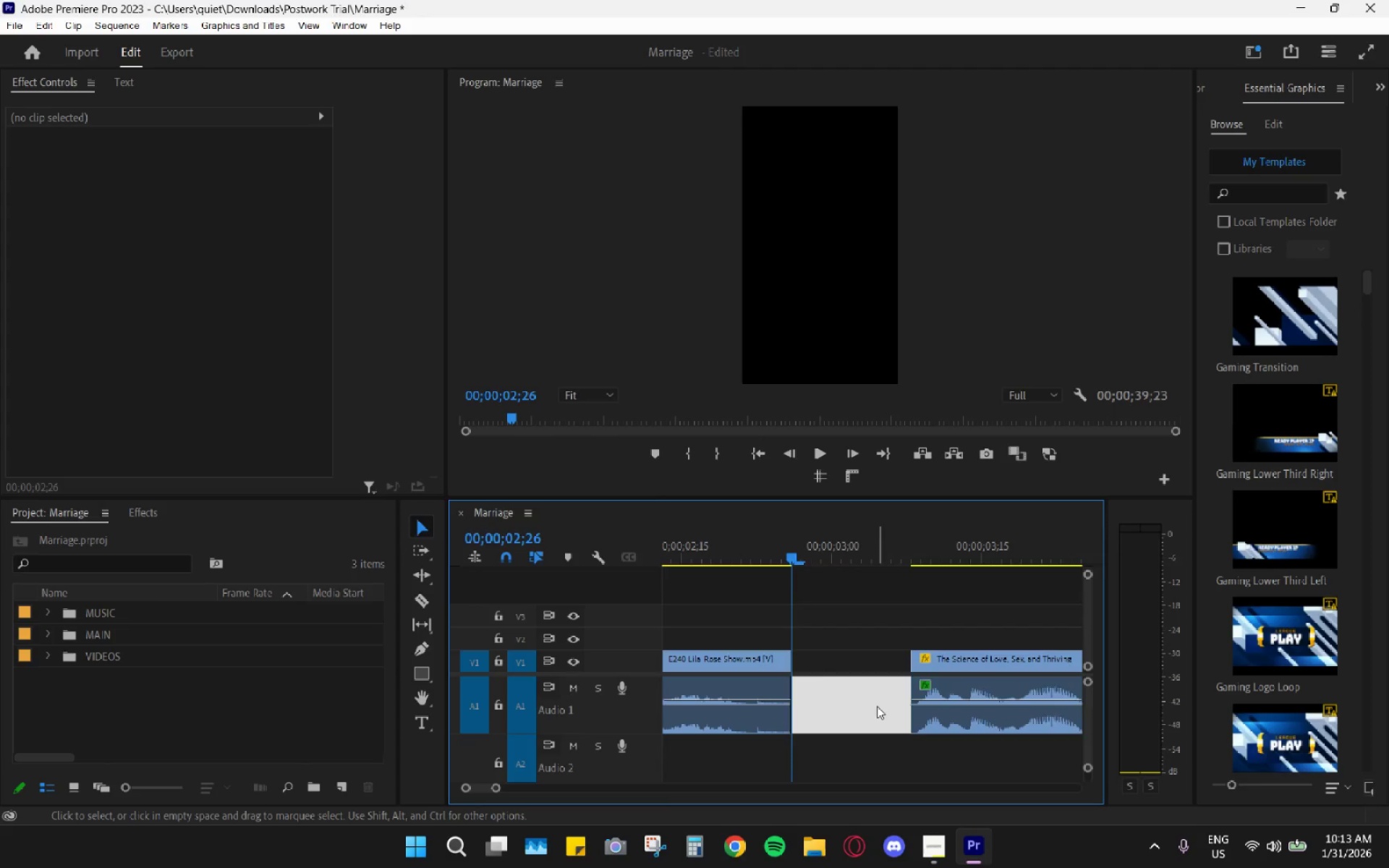 
key(H)
 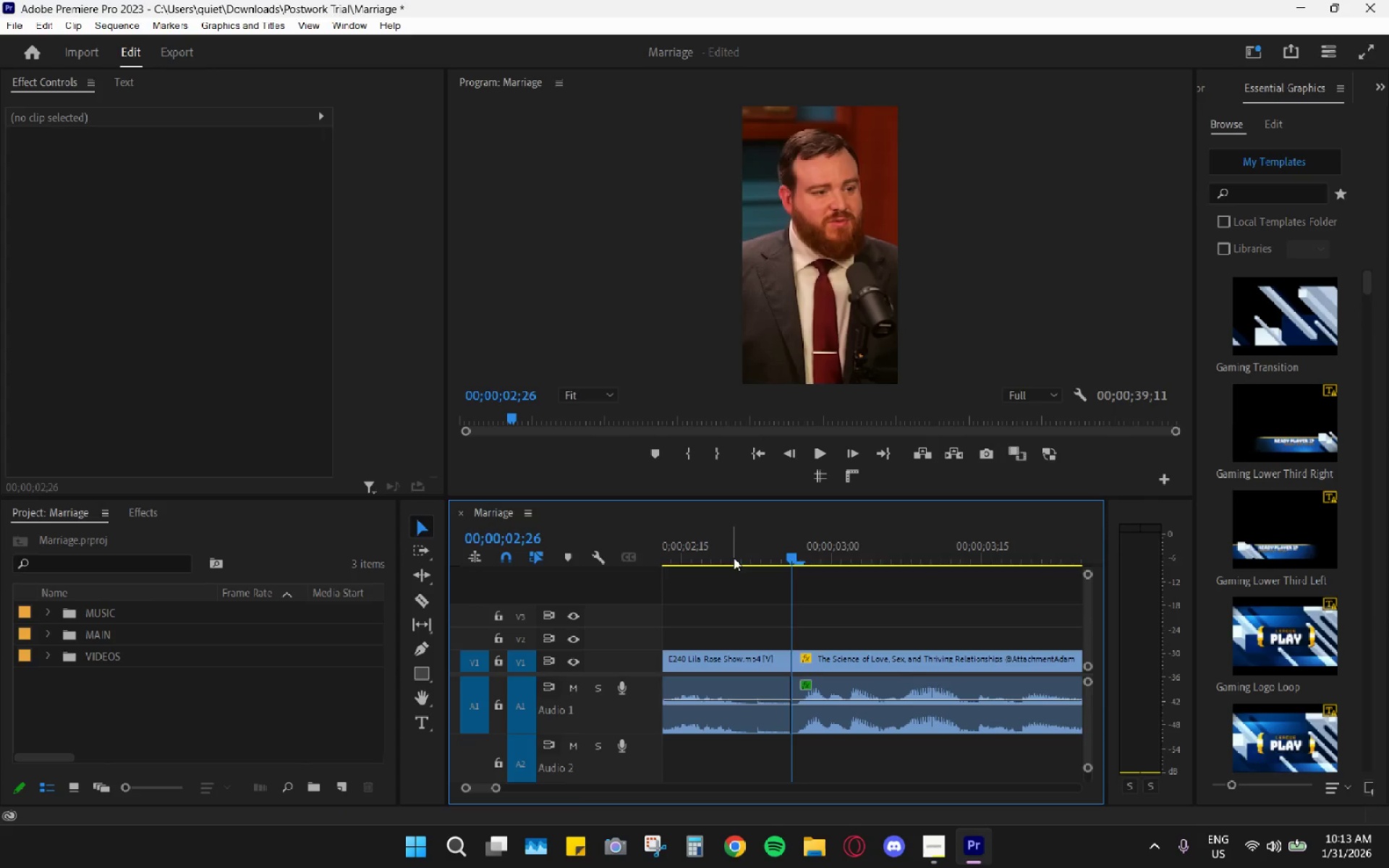 
left_click([724, 525])
 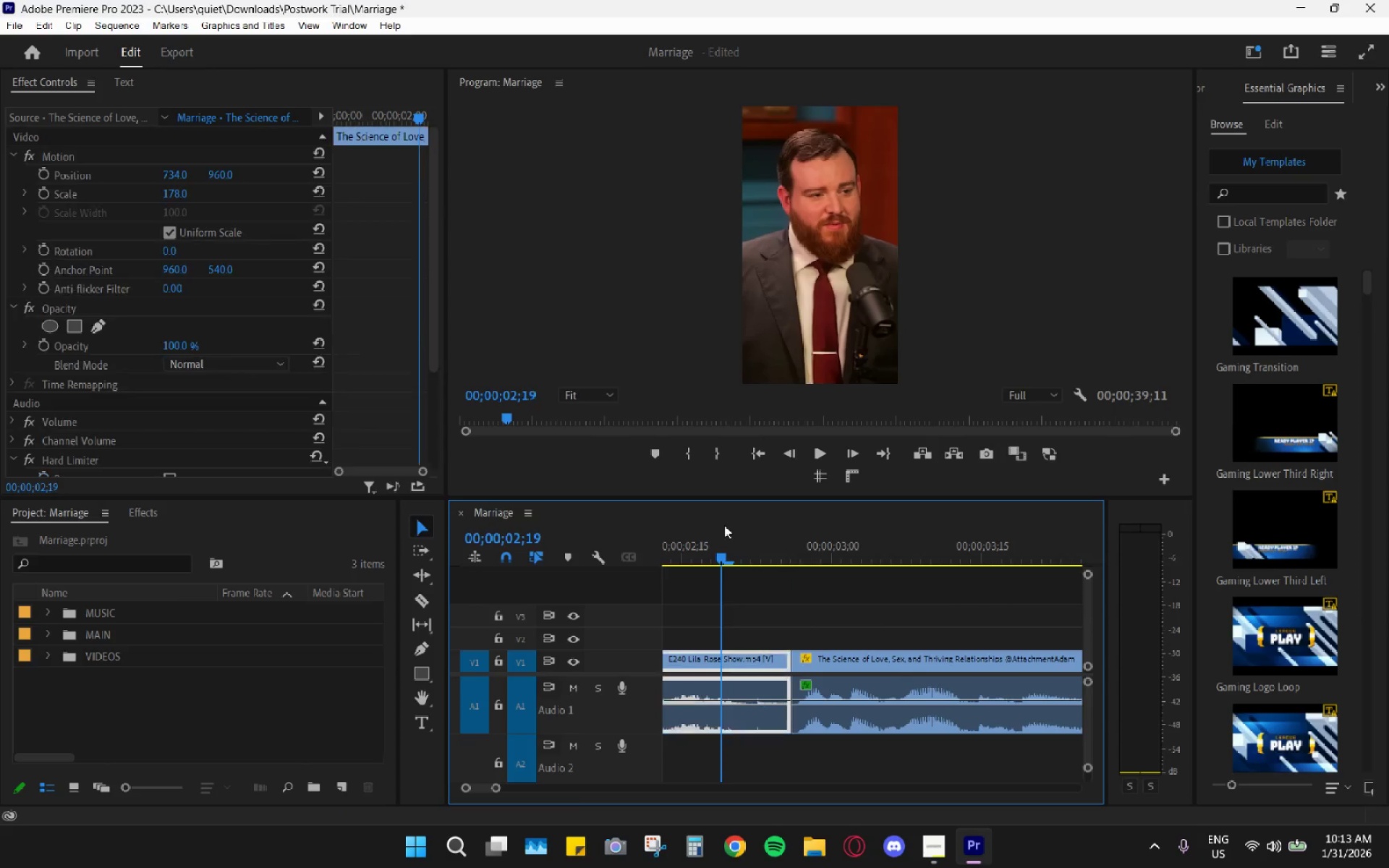 
key(Space)
 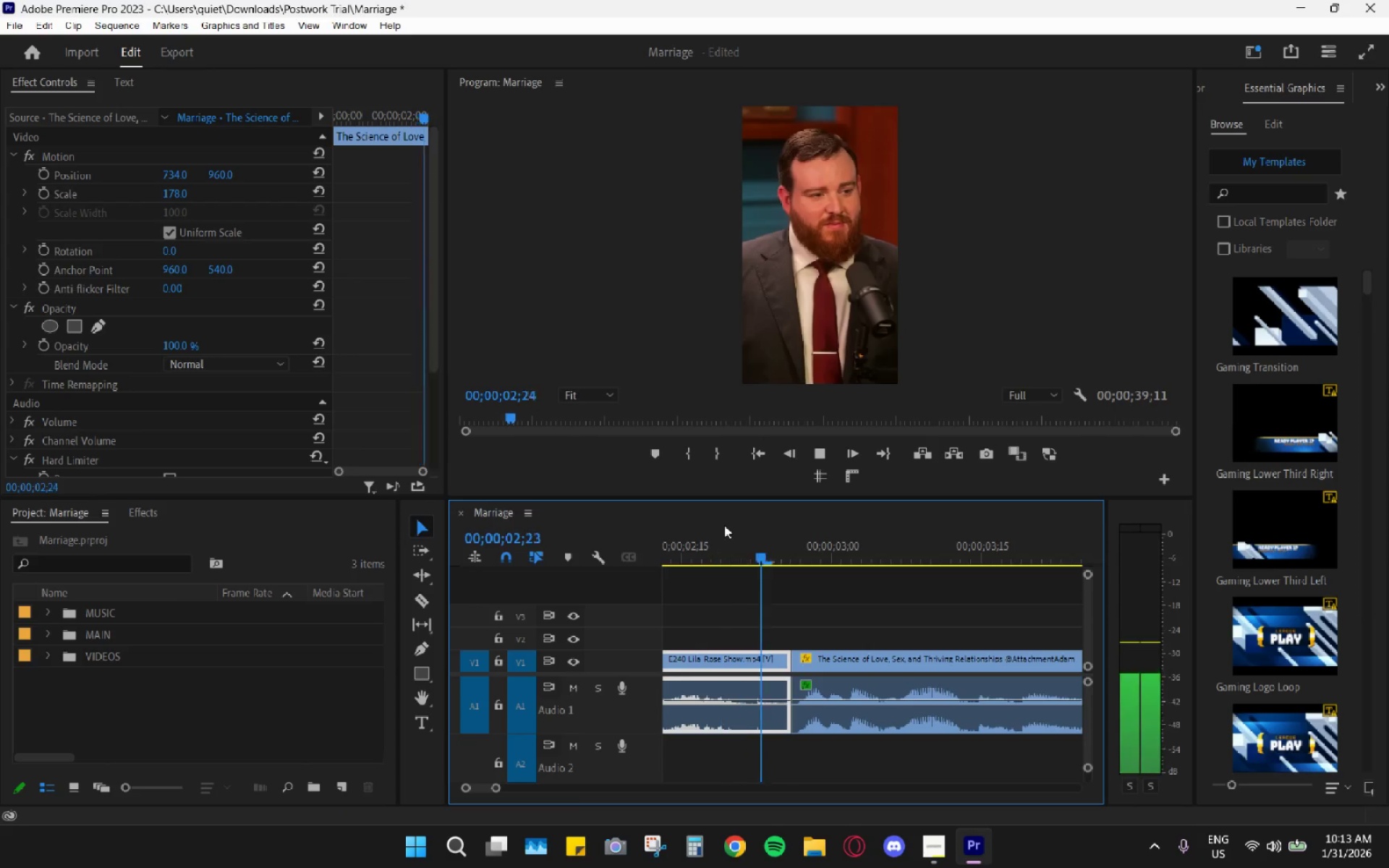 
key(Space)
 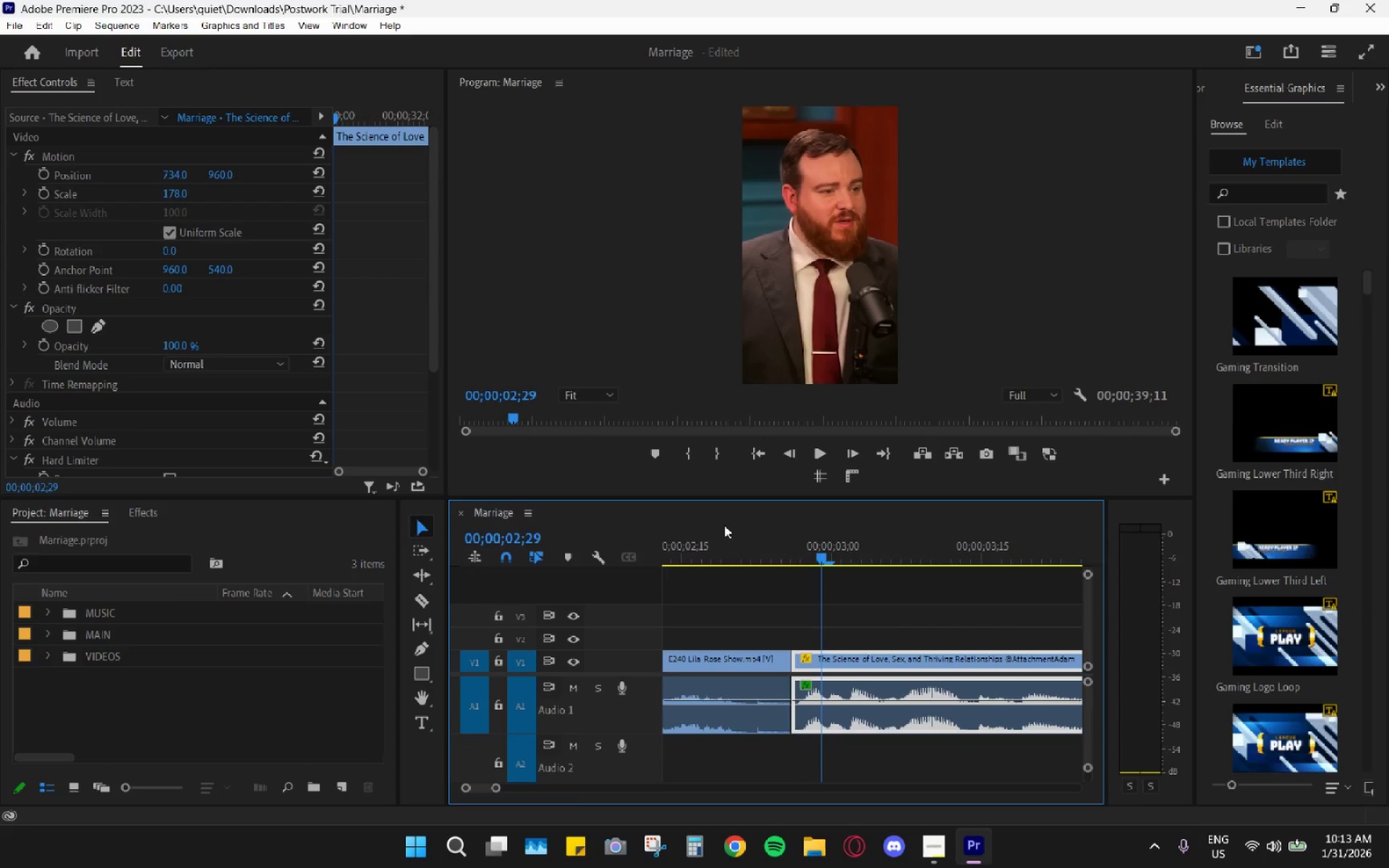 
key(Space)
 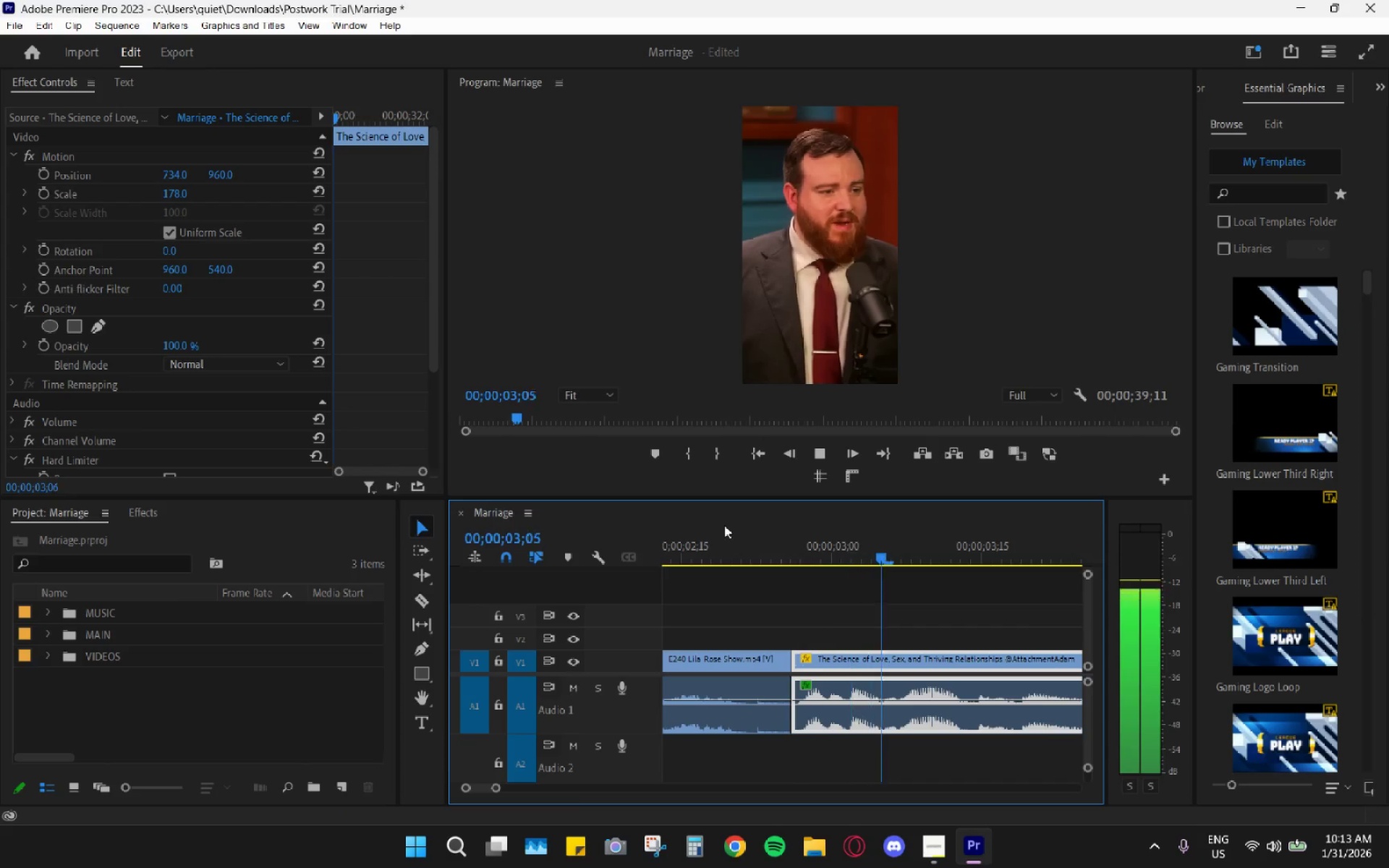 
key(Space)
 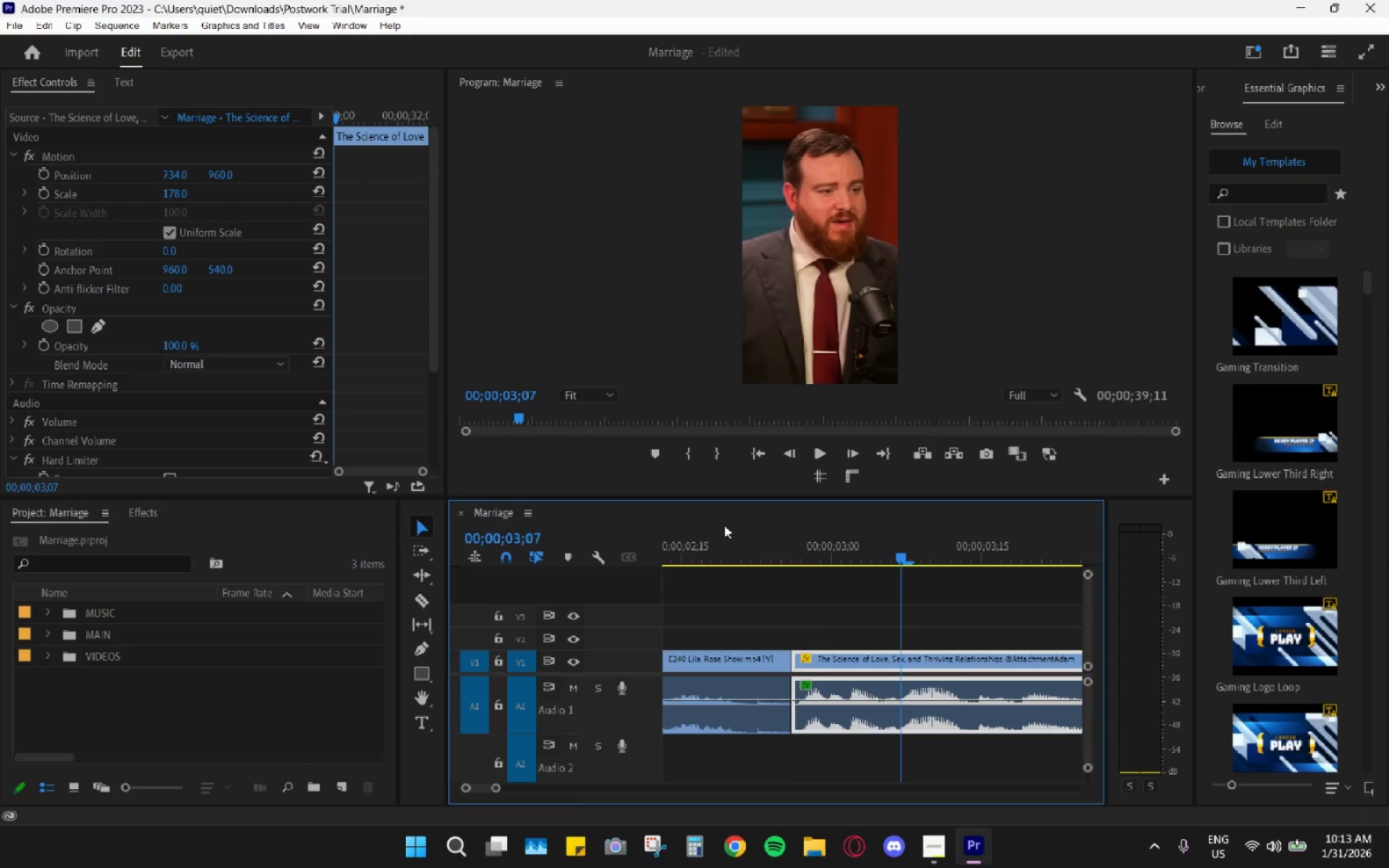 
key(Space)
 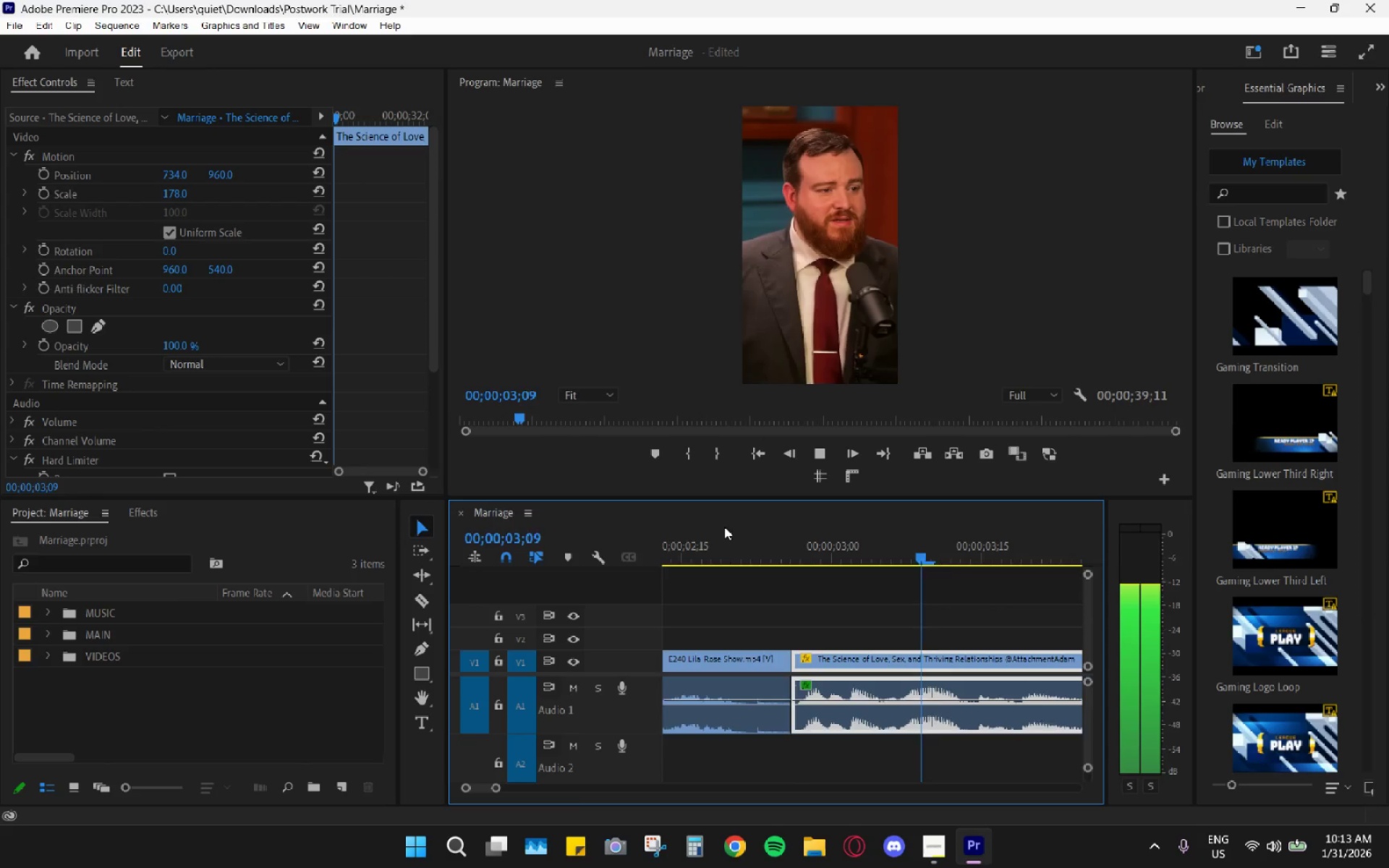 
key(Space)
 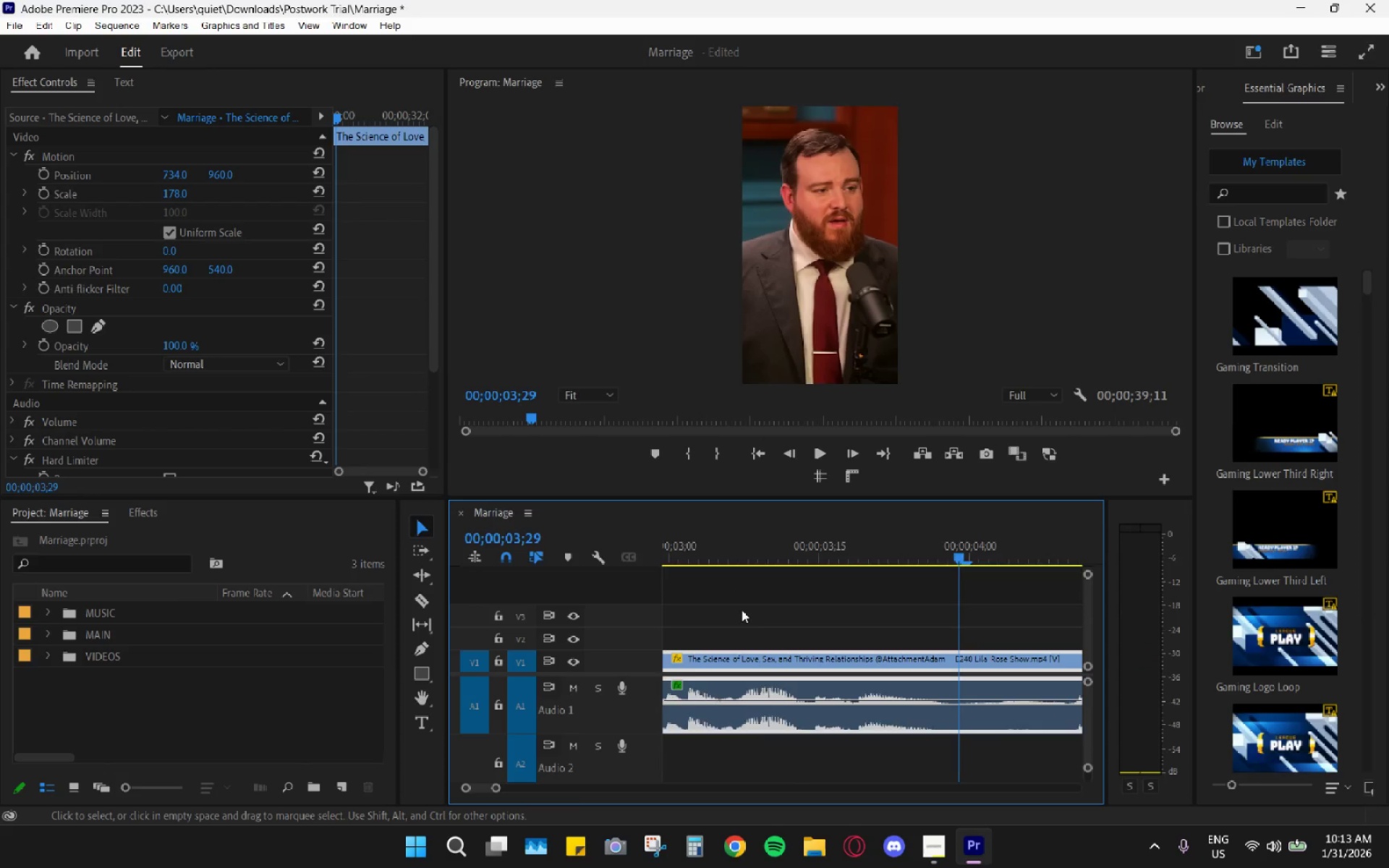 
scroll: coordinate [730, 585], scroll_direction: down, amount: 6.0
 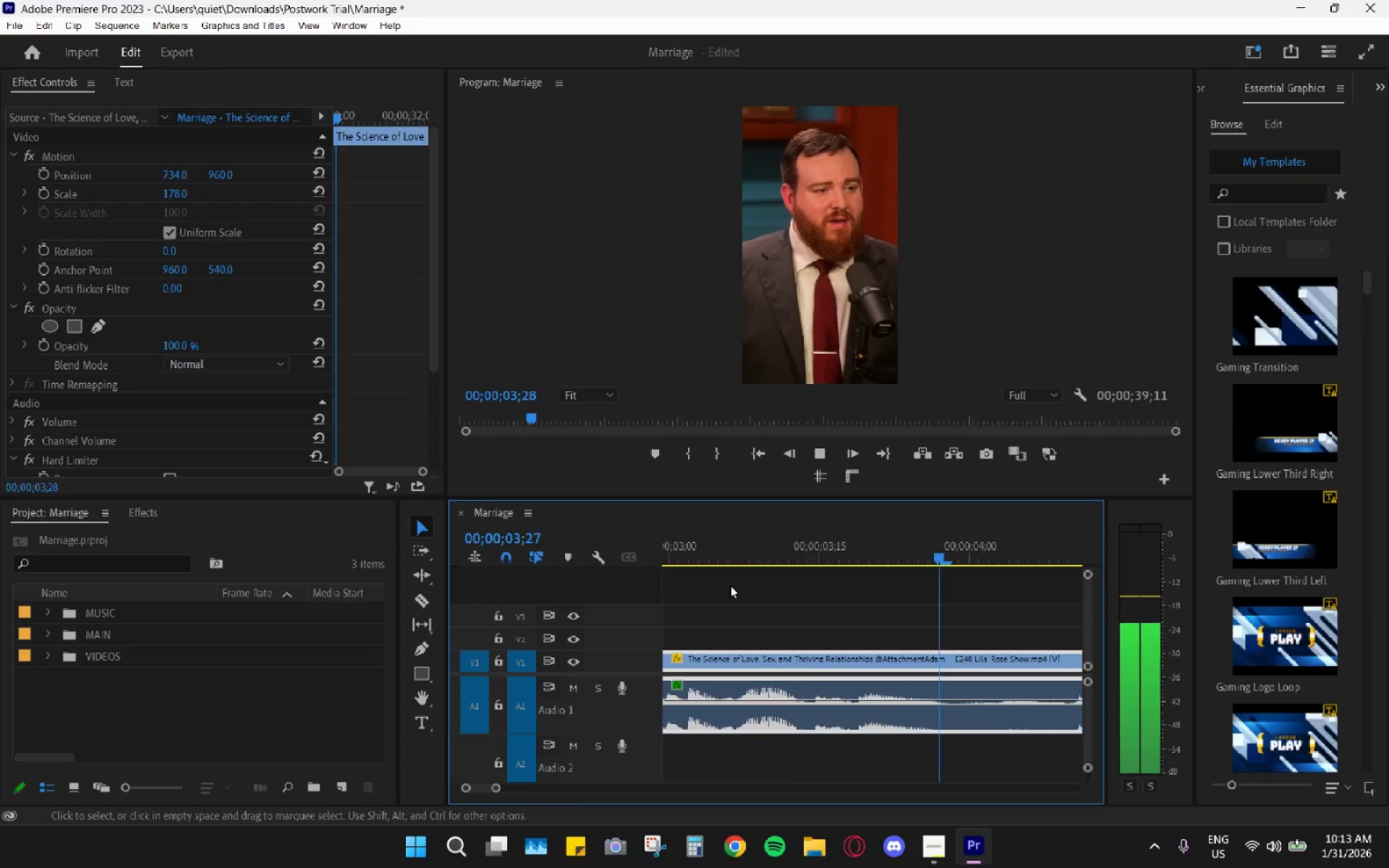 
key(Space)
 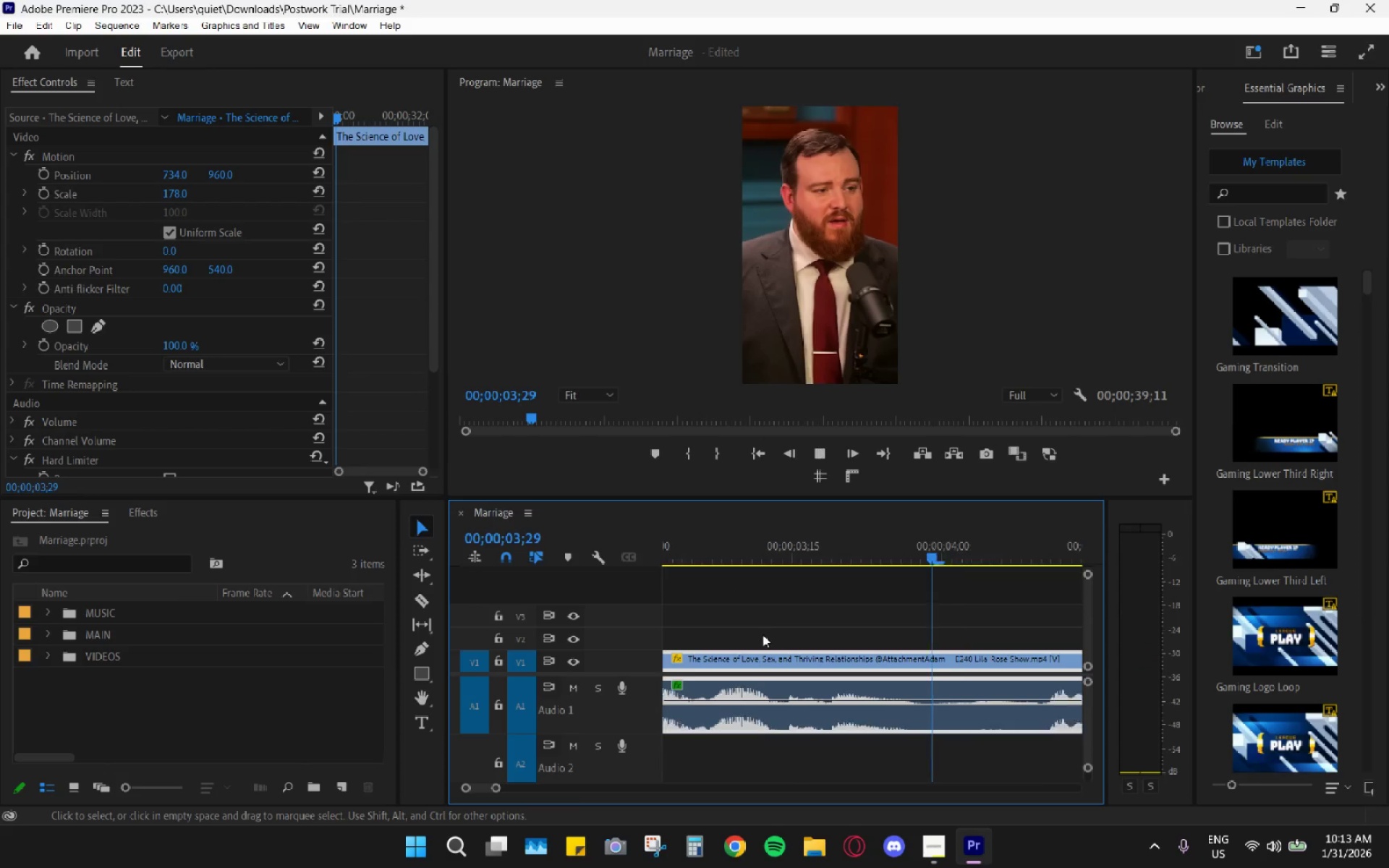 
key(Space)
 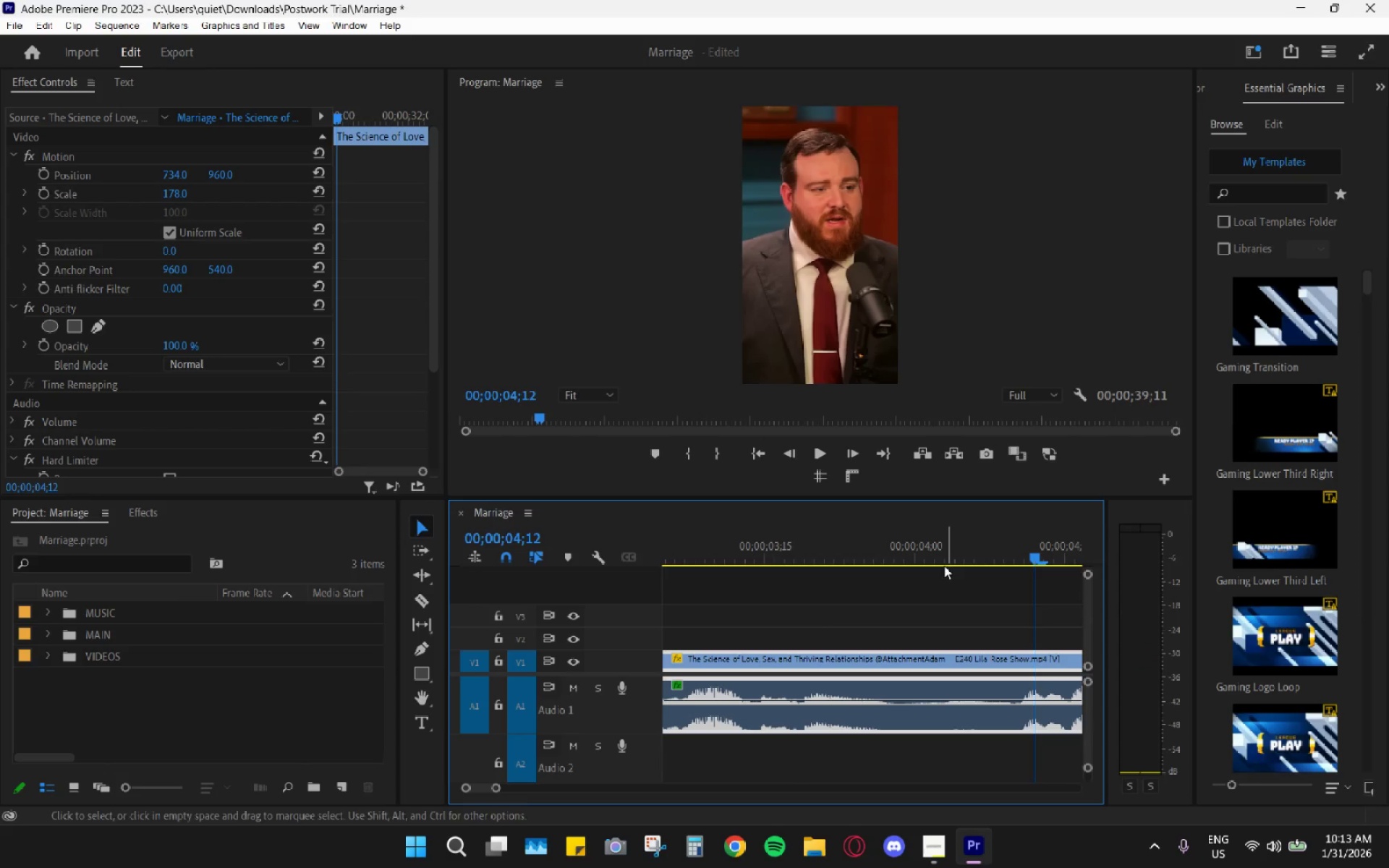 
scroll: coordinate [763, 634], scroll_direction: down, amount: 2.0
 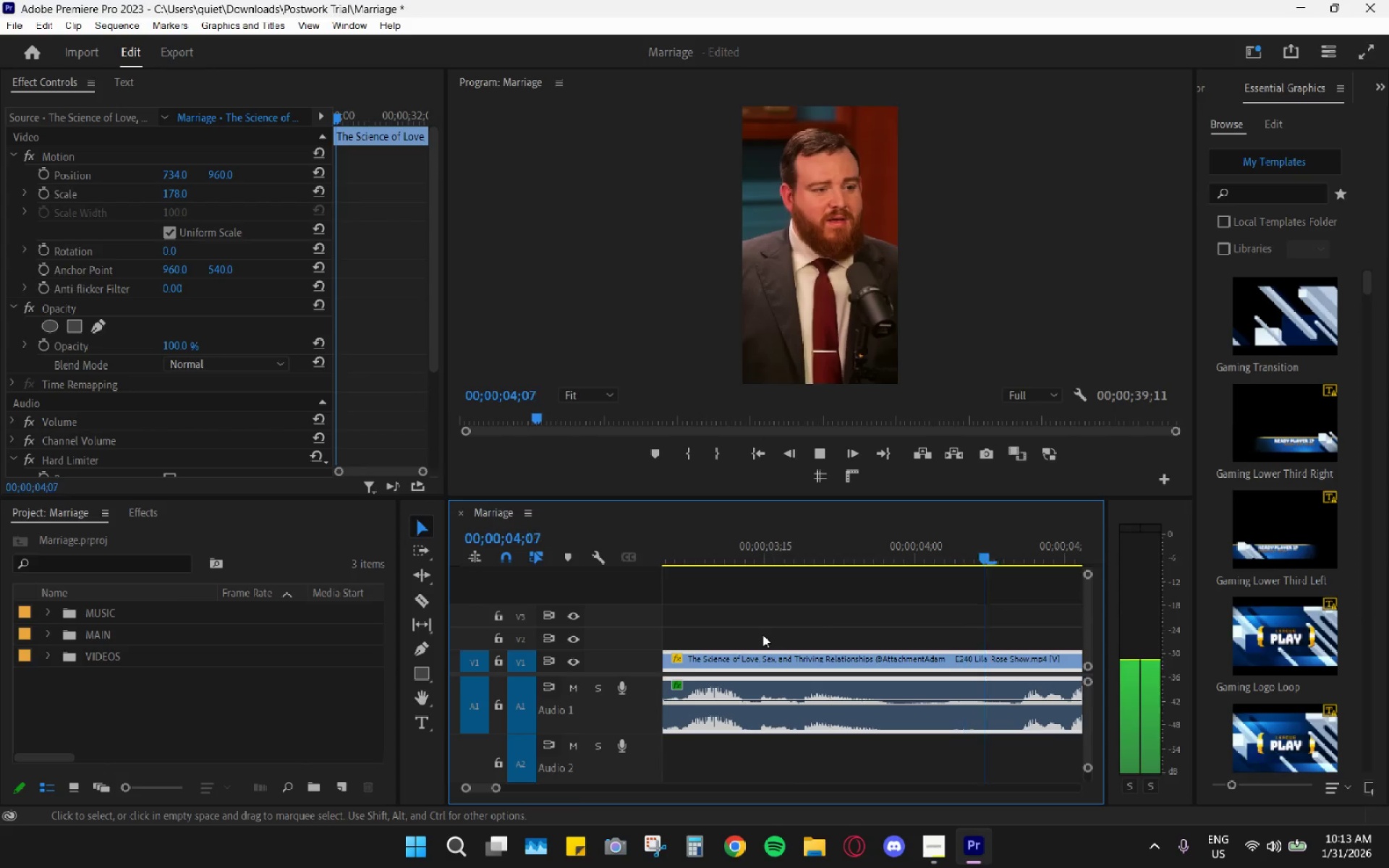 
left_click_drag(start_coordinate=[901, 532], to_coordinate=[896, 532])
 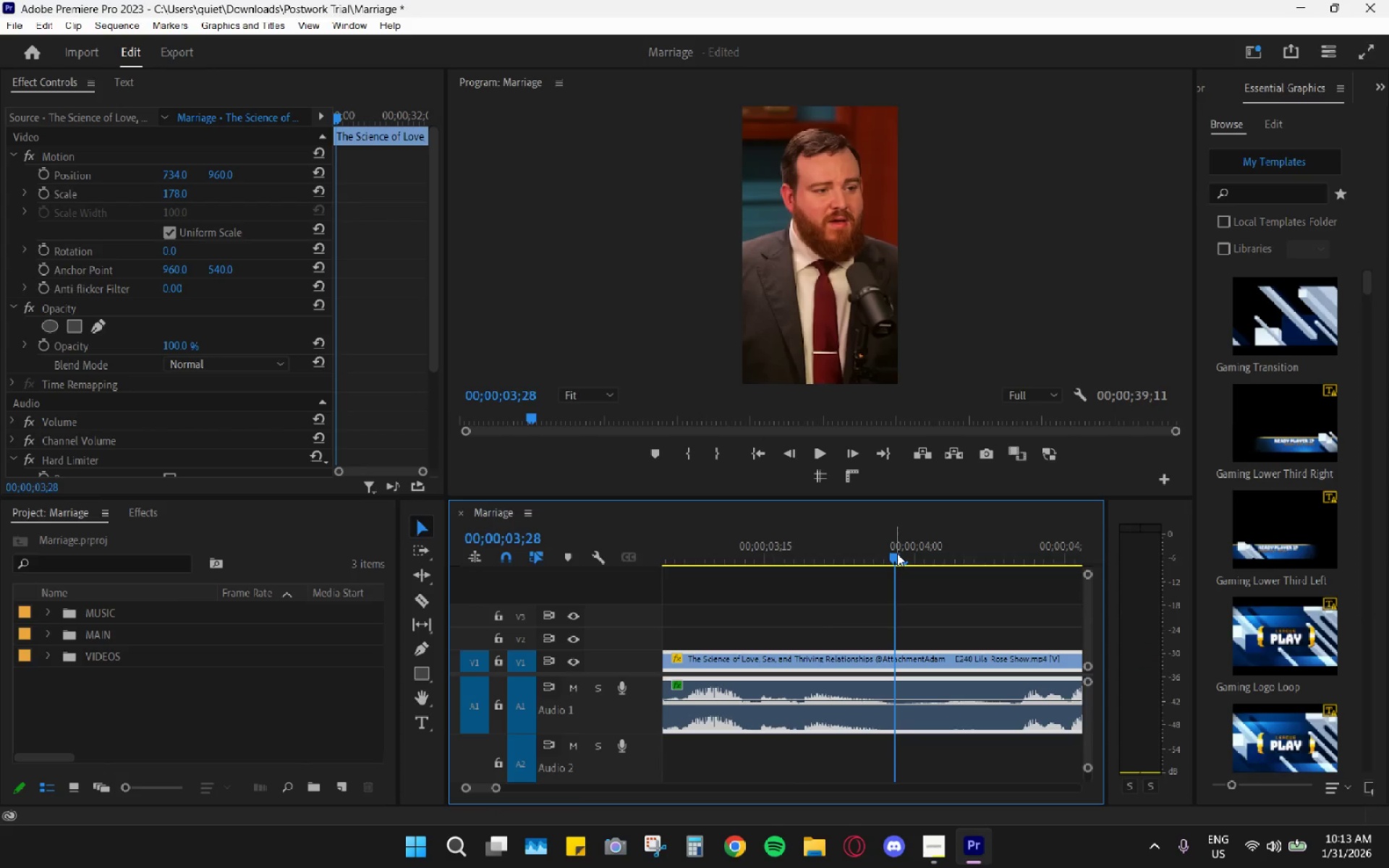 
left_click_drag(start_coordinate=[897, 553], to_coordinate=[924, 579])
 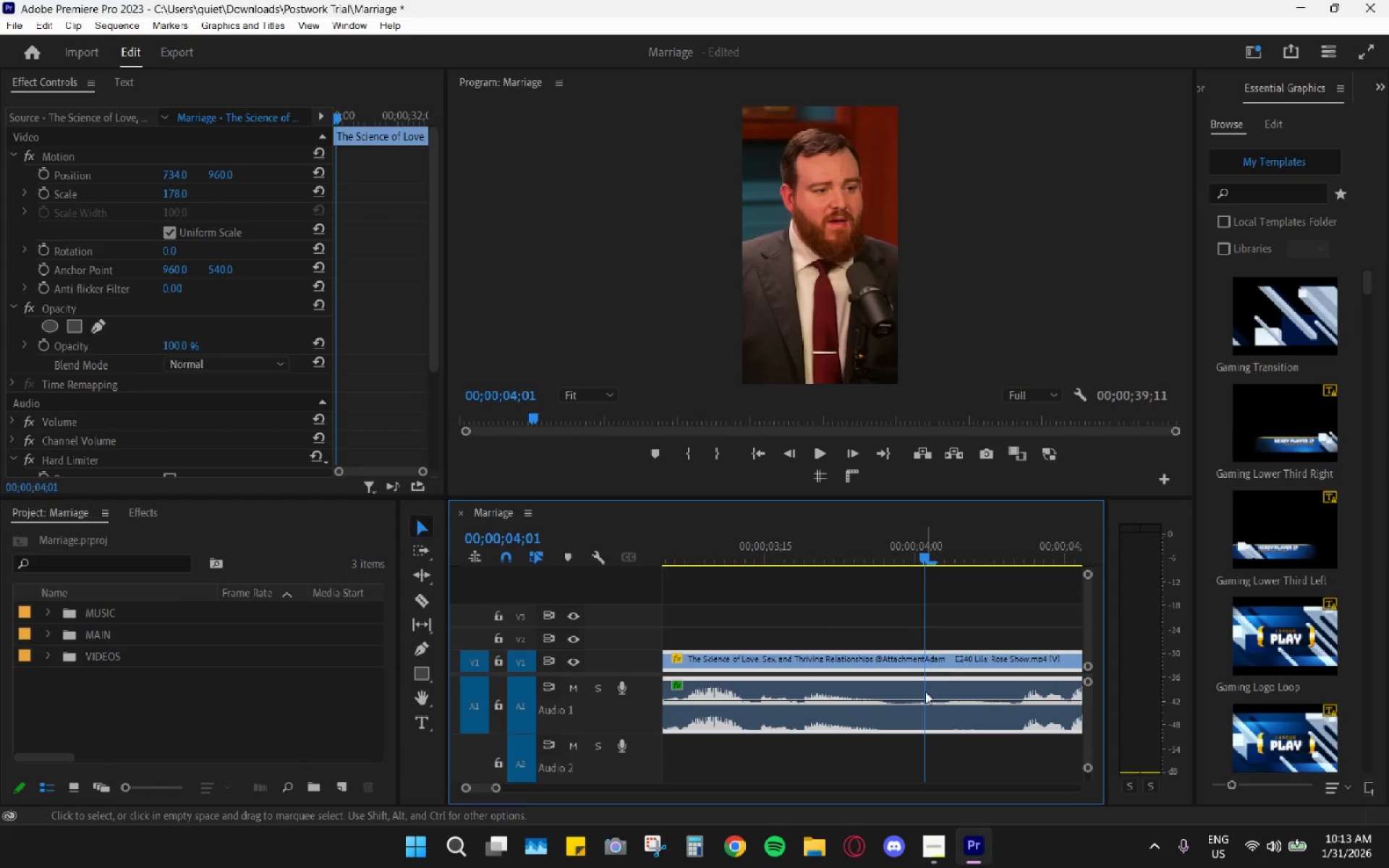 
key(C)
 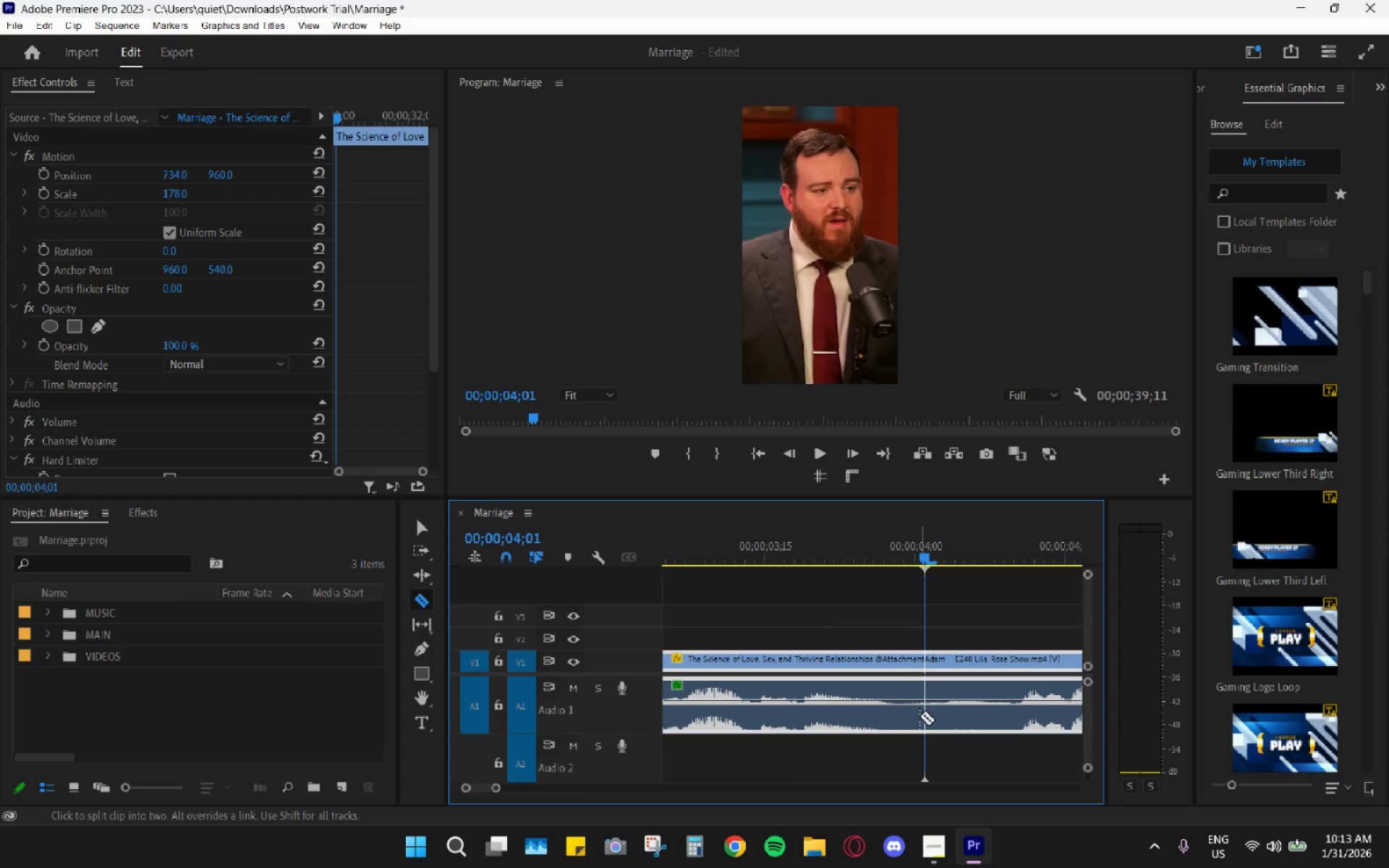 
left_click([919, 716])
 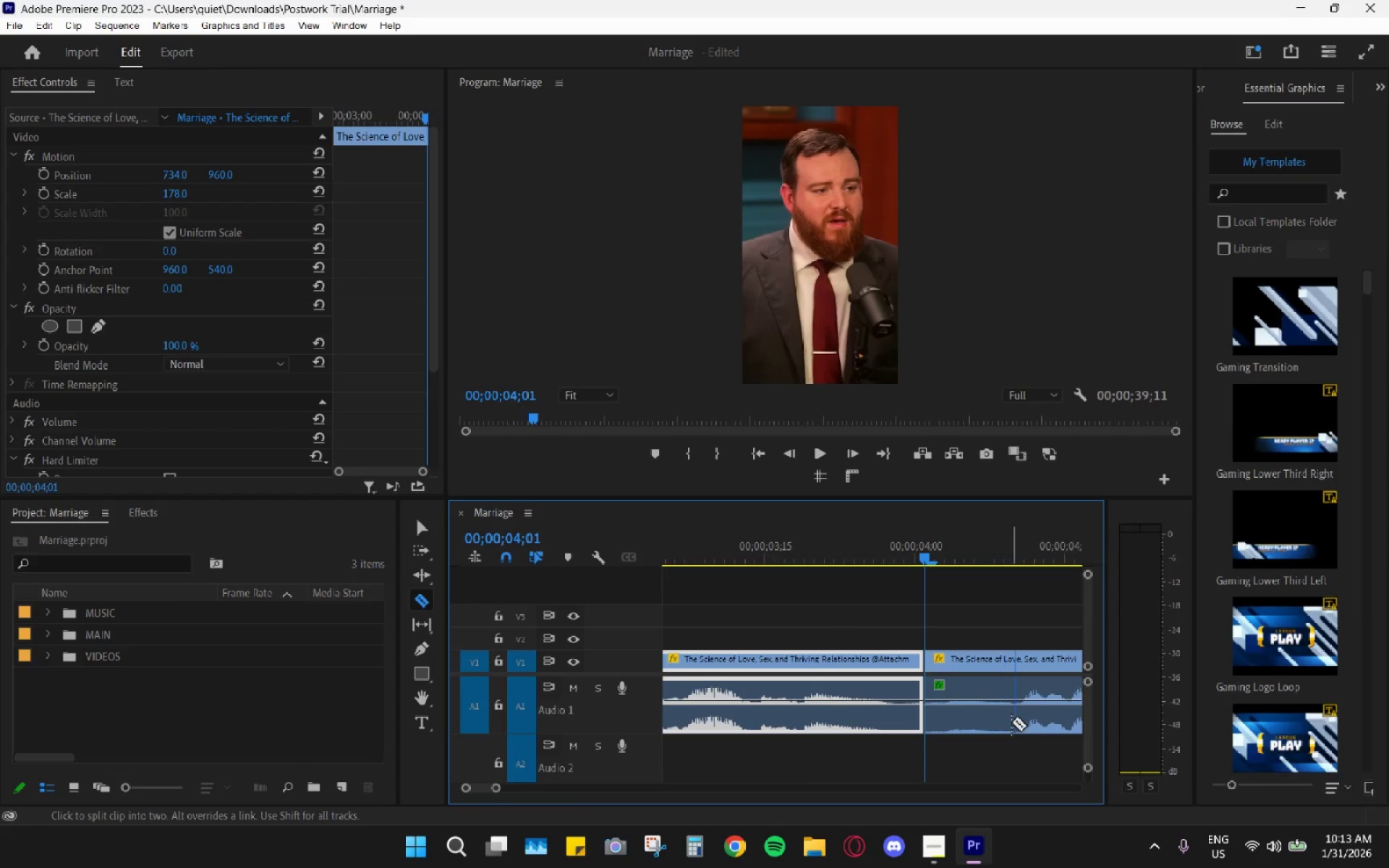 
left_click_drag(start_coordinate=[1019, 723], to_coordinate=[1015, 722])
 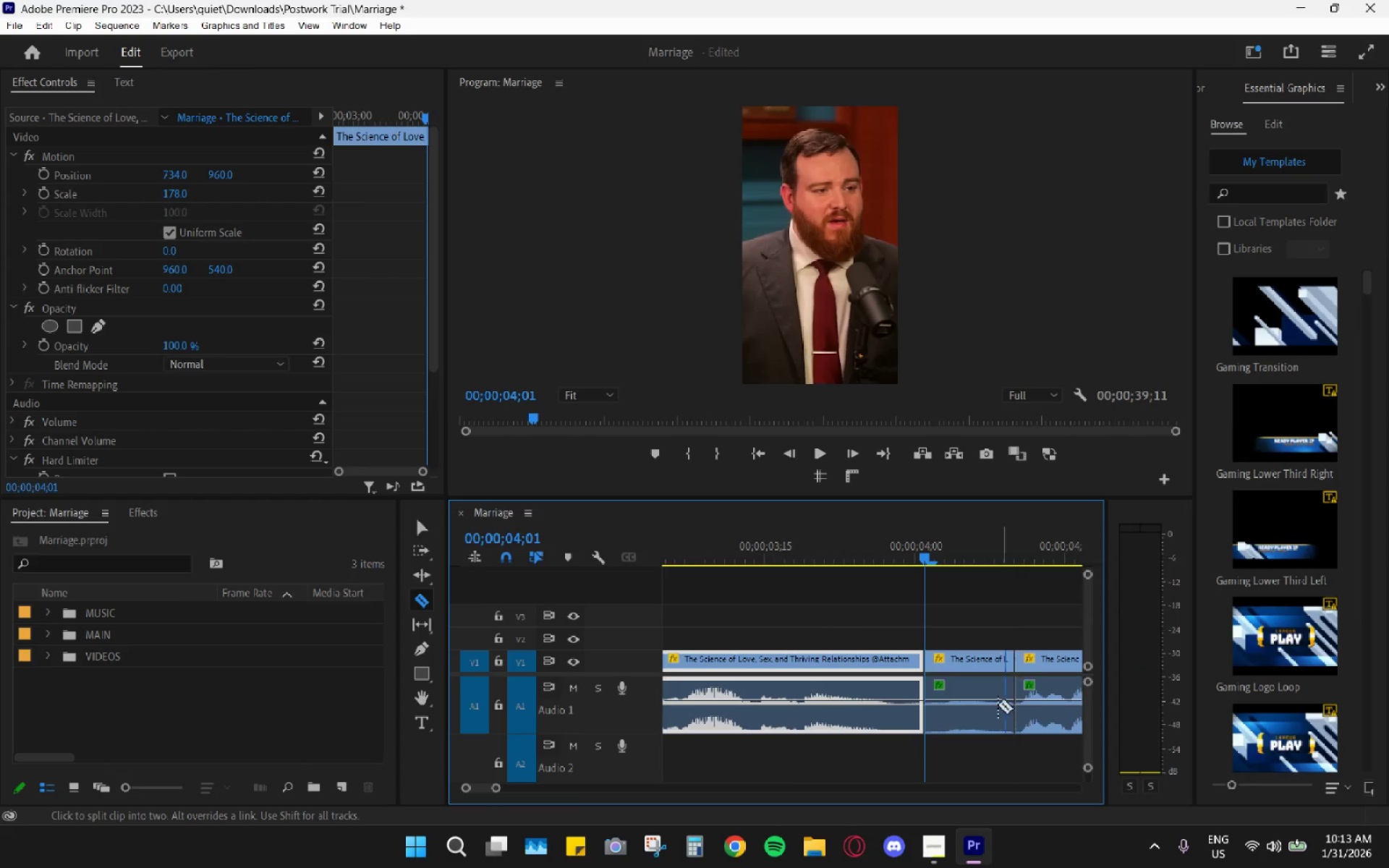 
key(V)
 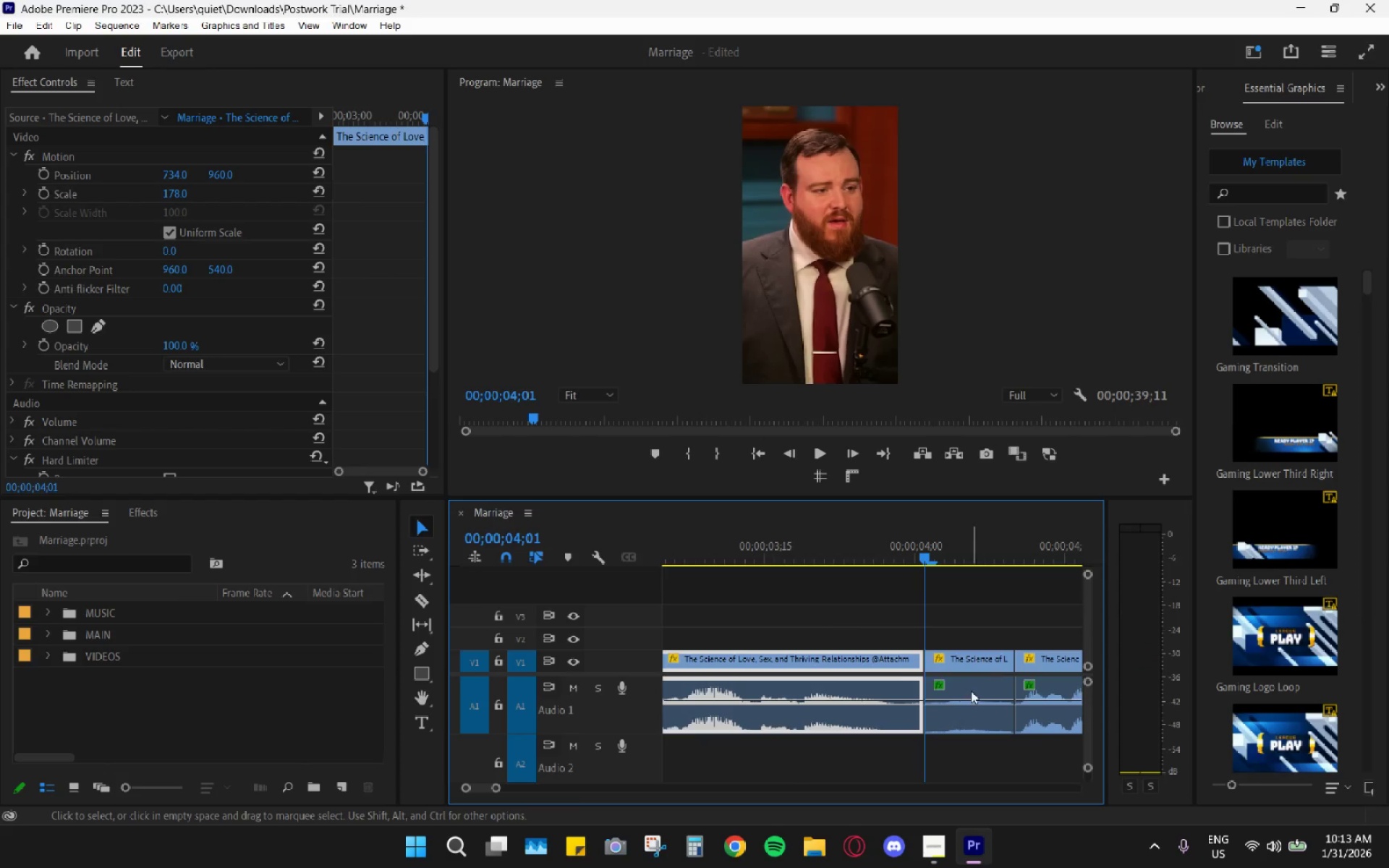 
double_click([971, 689])
 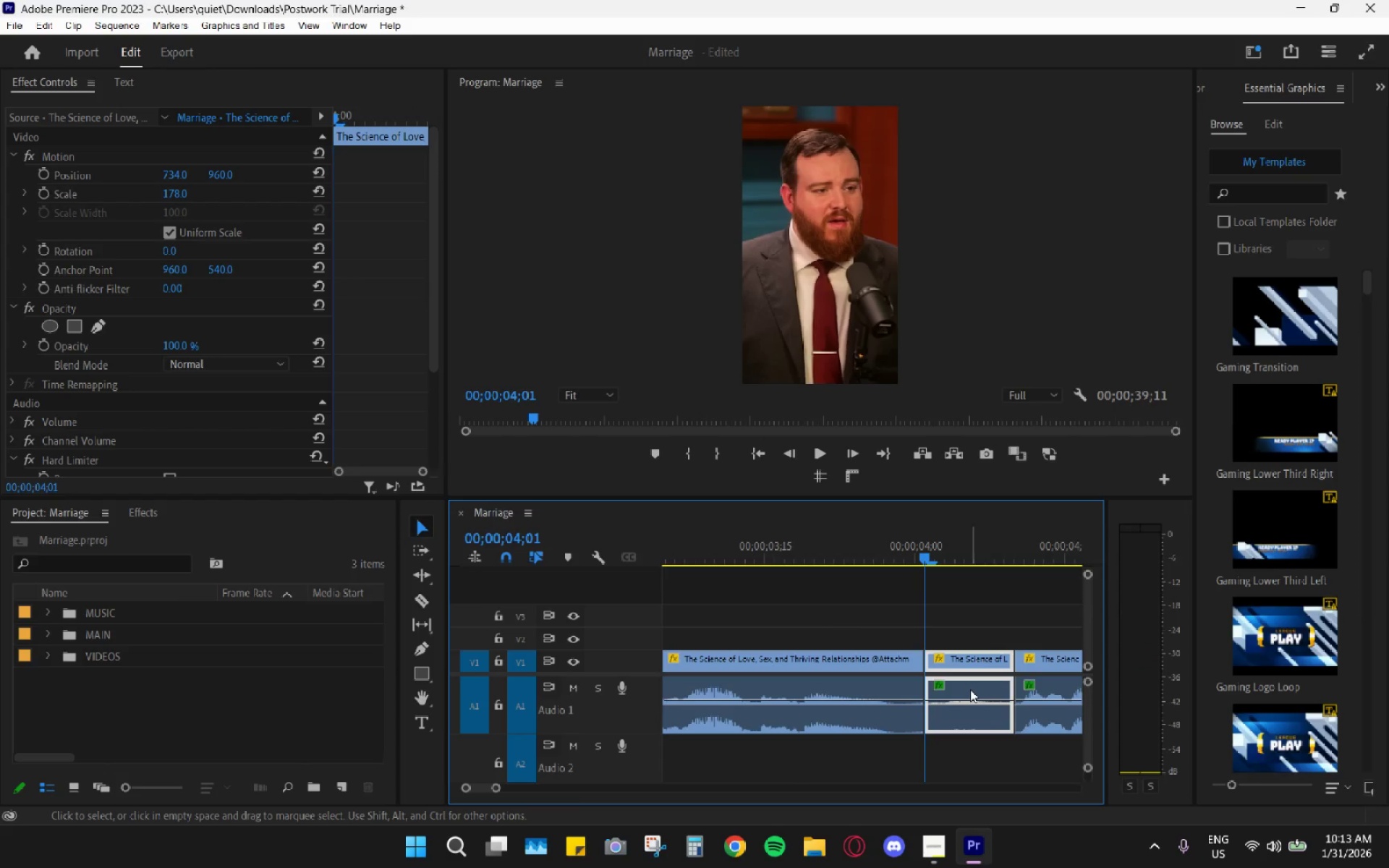 
key(H)
 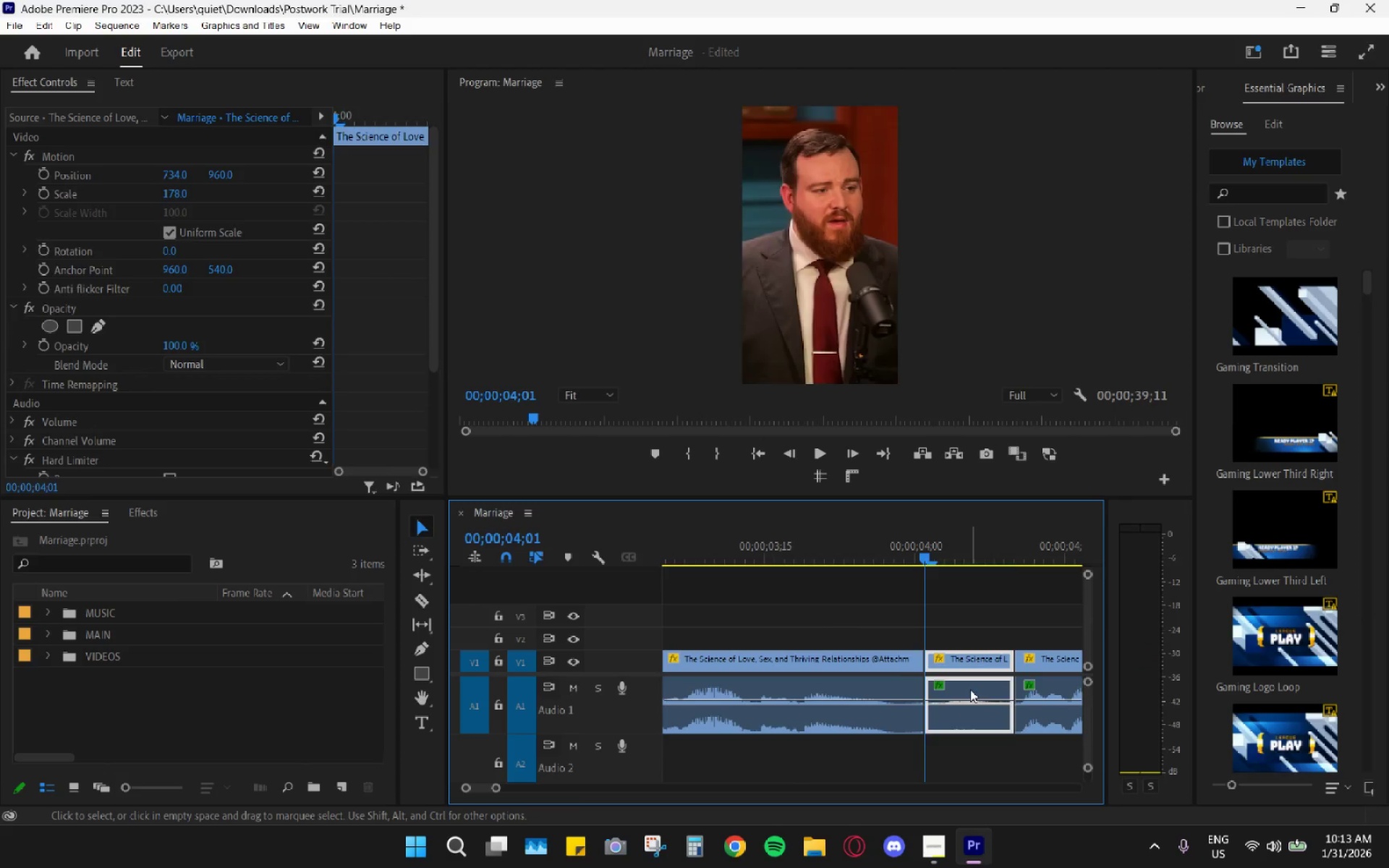 
left_click([970, 689])
 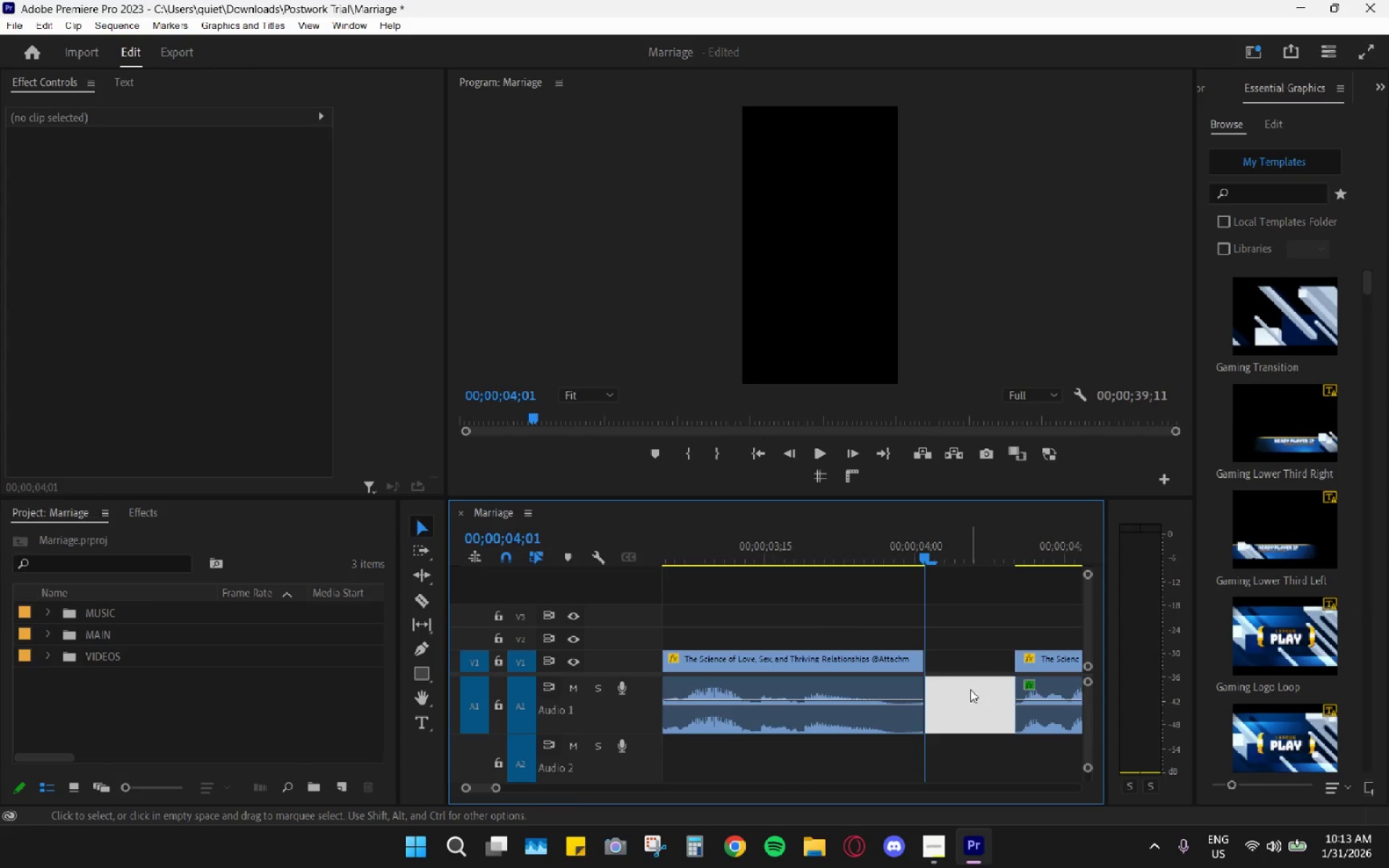 
key(H)
 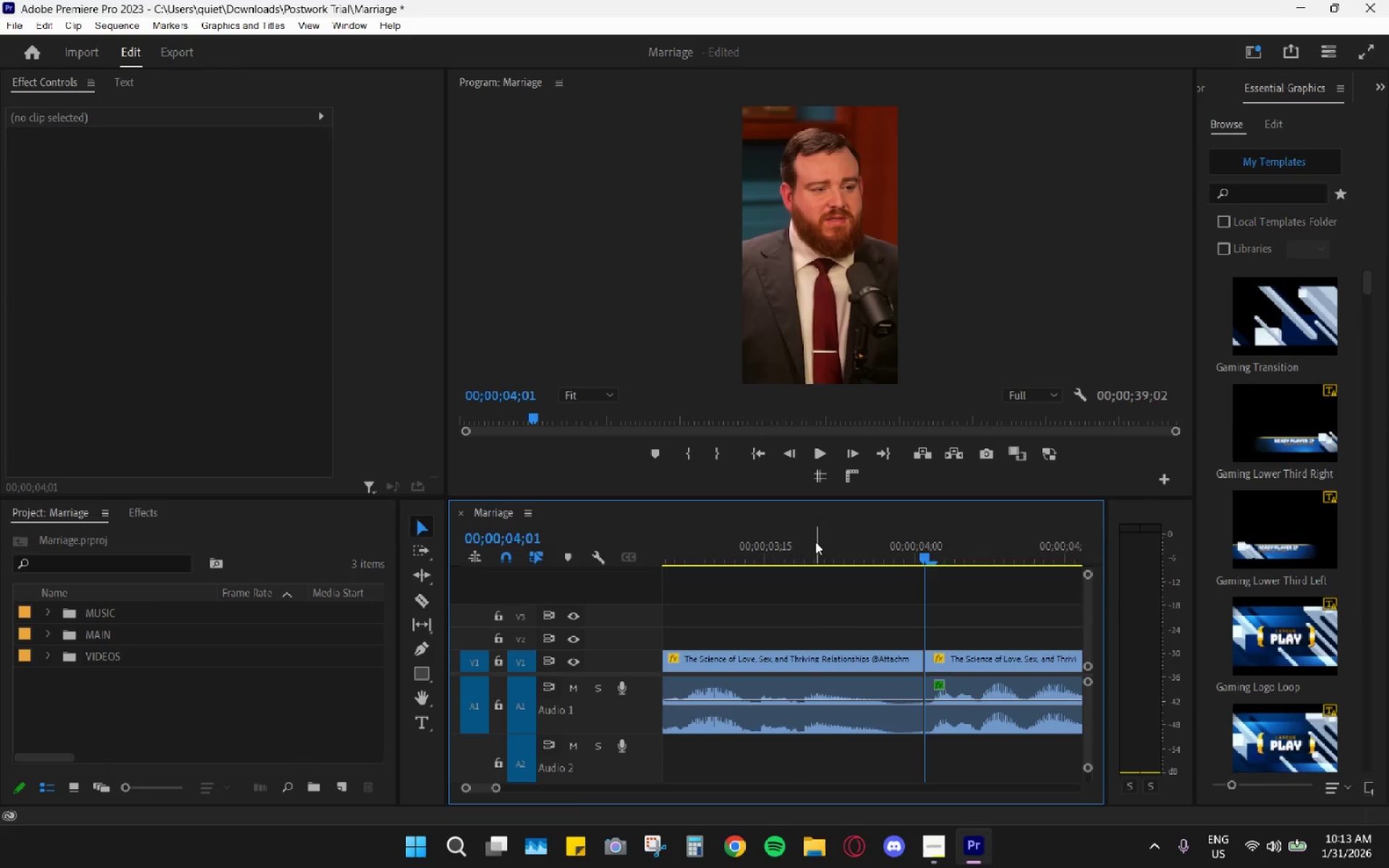 
left_click([813, 537])
 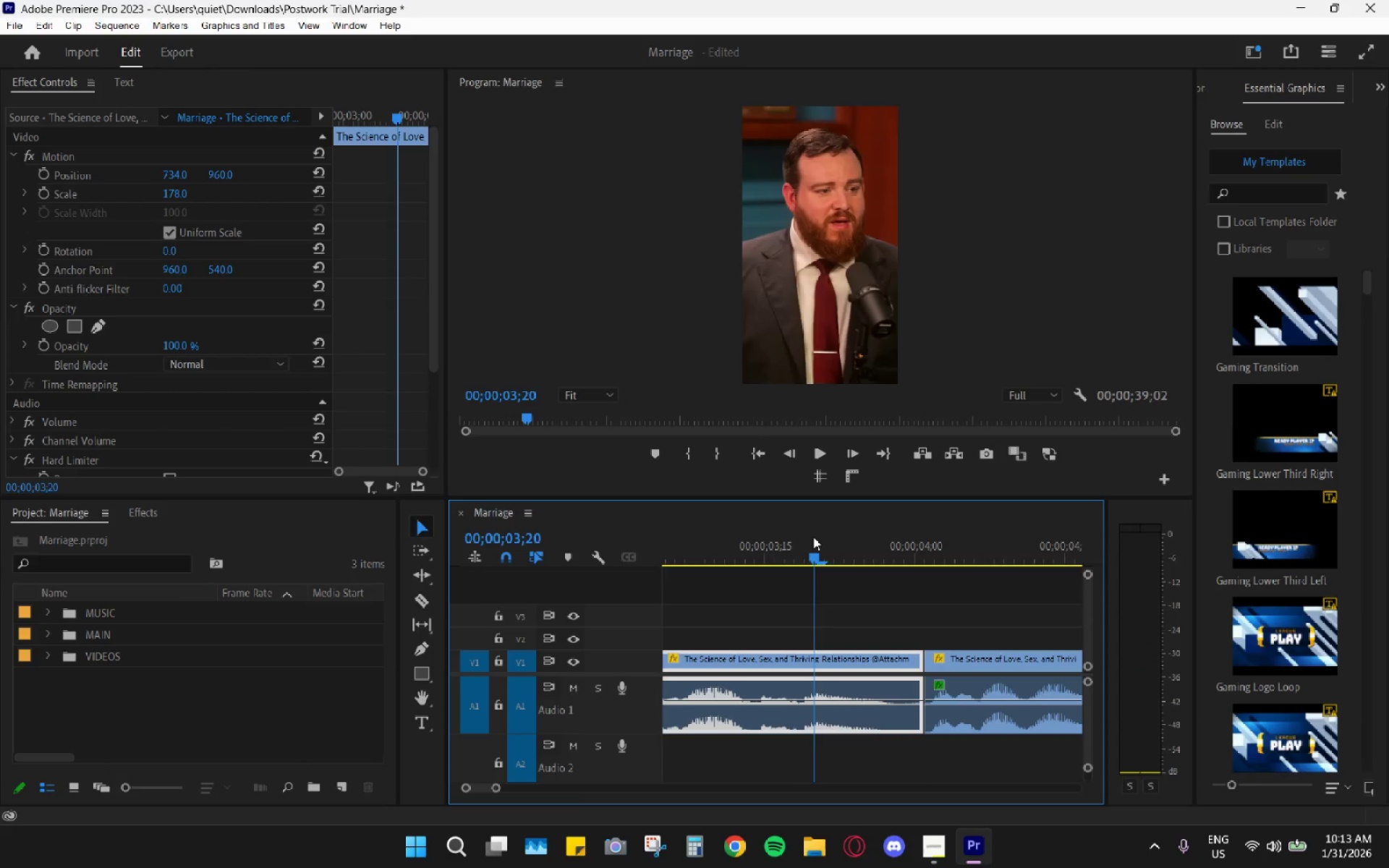 
key(Space)
 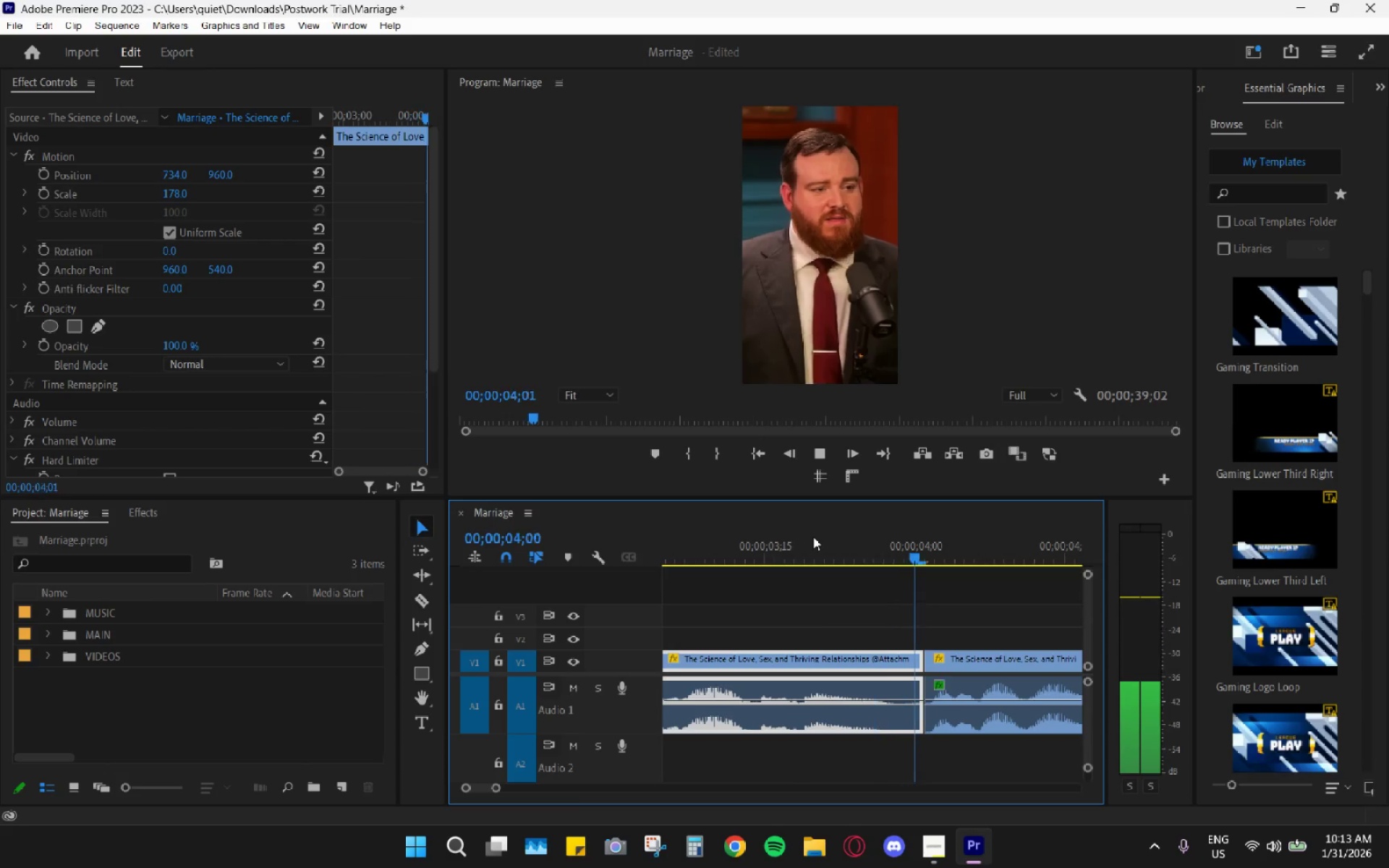 
key(Space)
 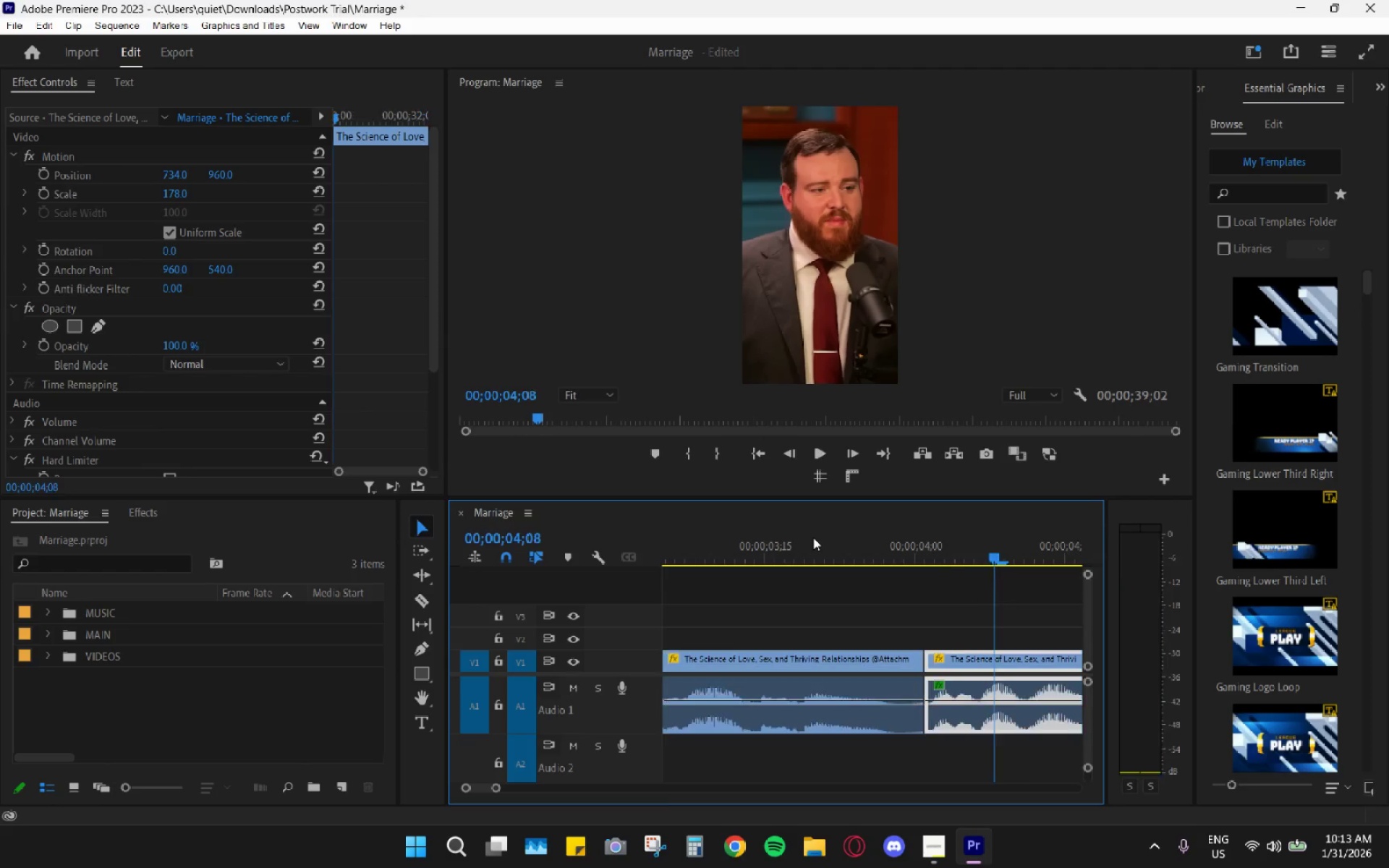 
key(Space)
 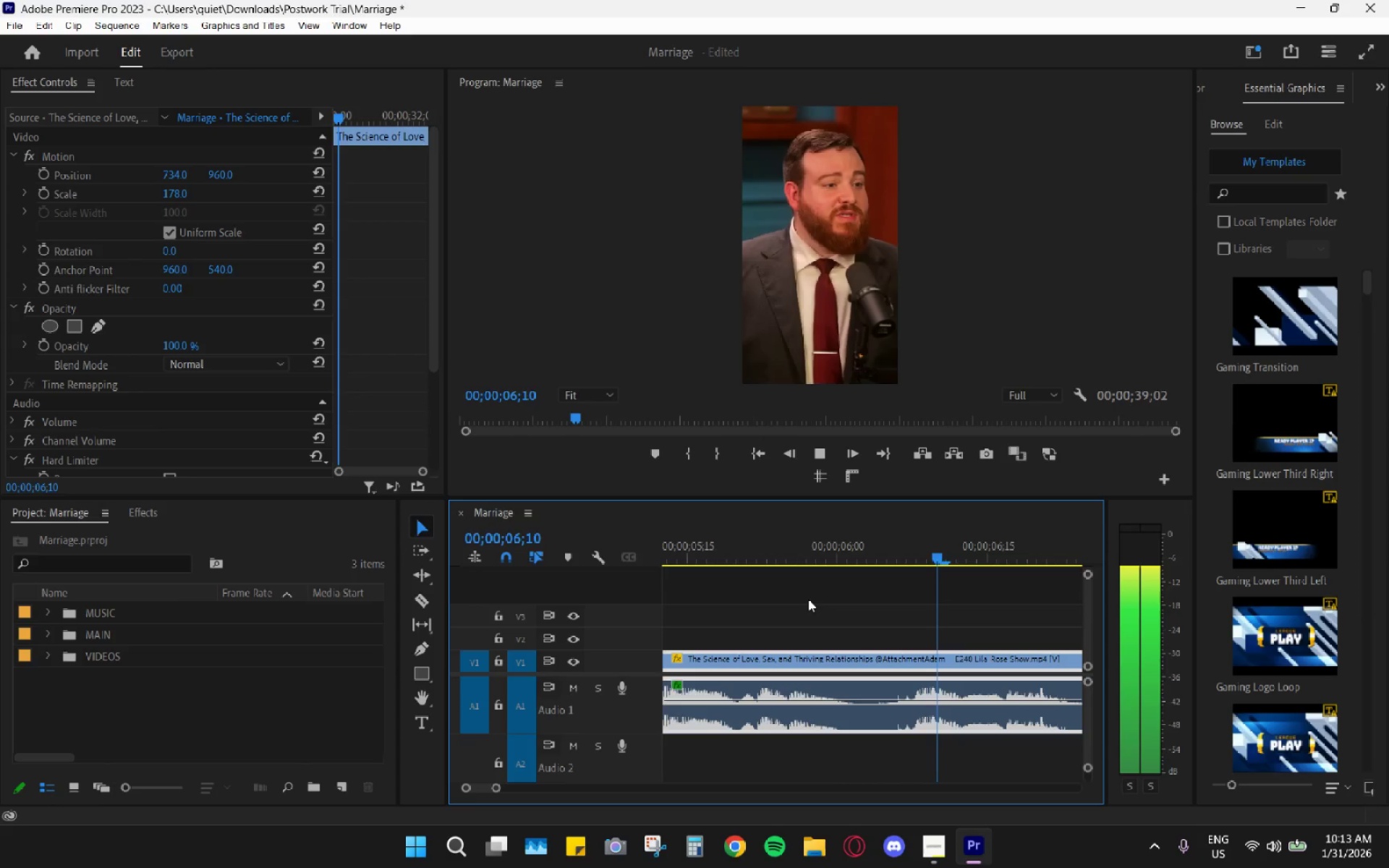 
scroll: coordinate [808, 599], scroll_direction: down, amount: 25.0
 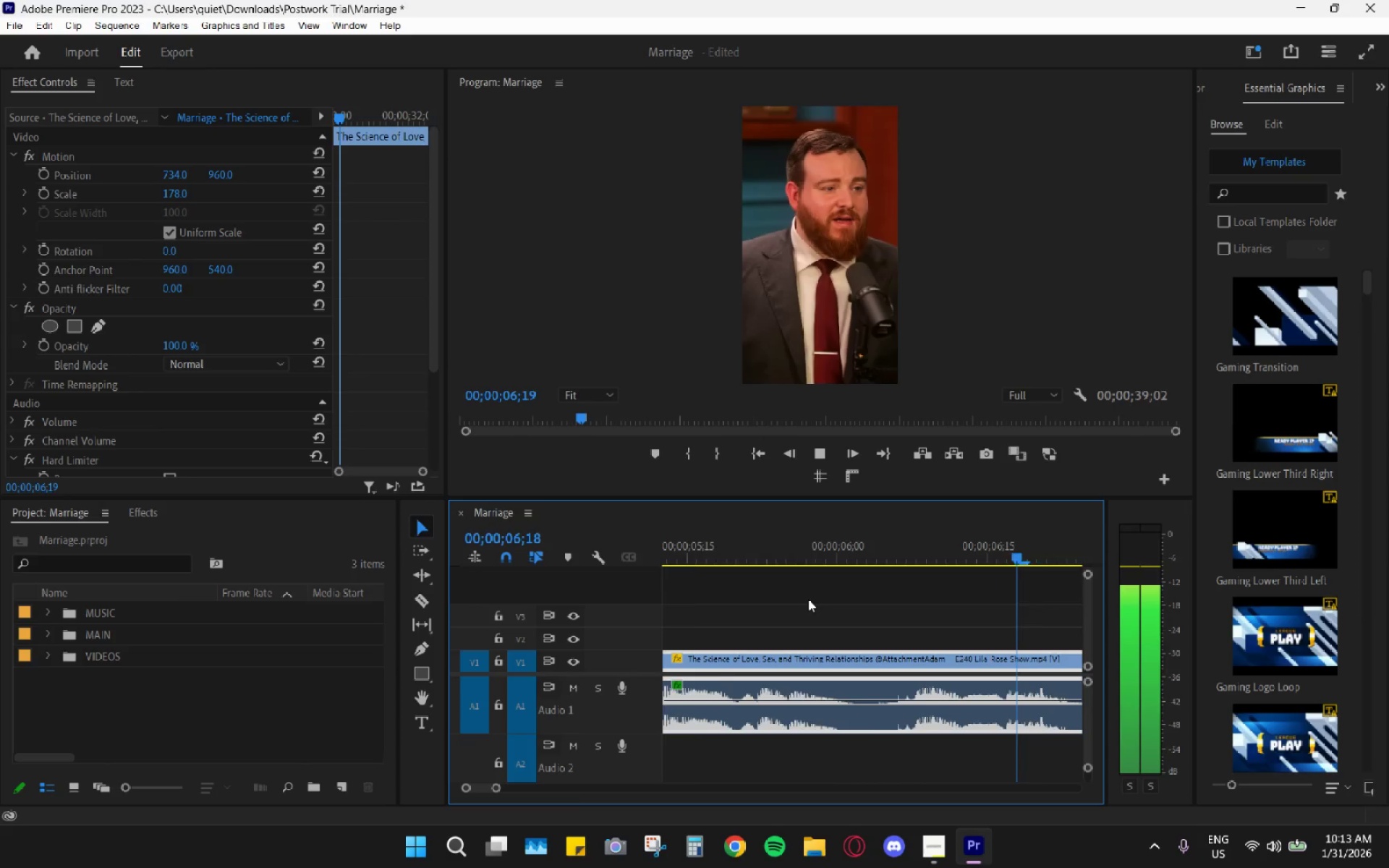 
key(Space)
 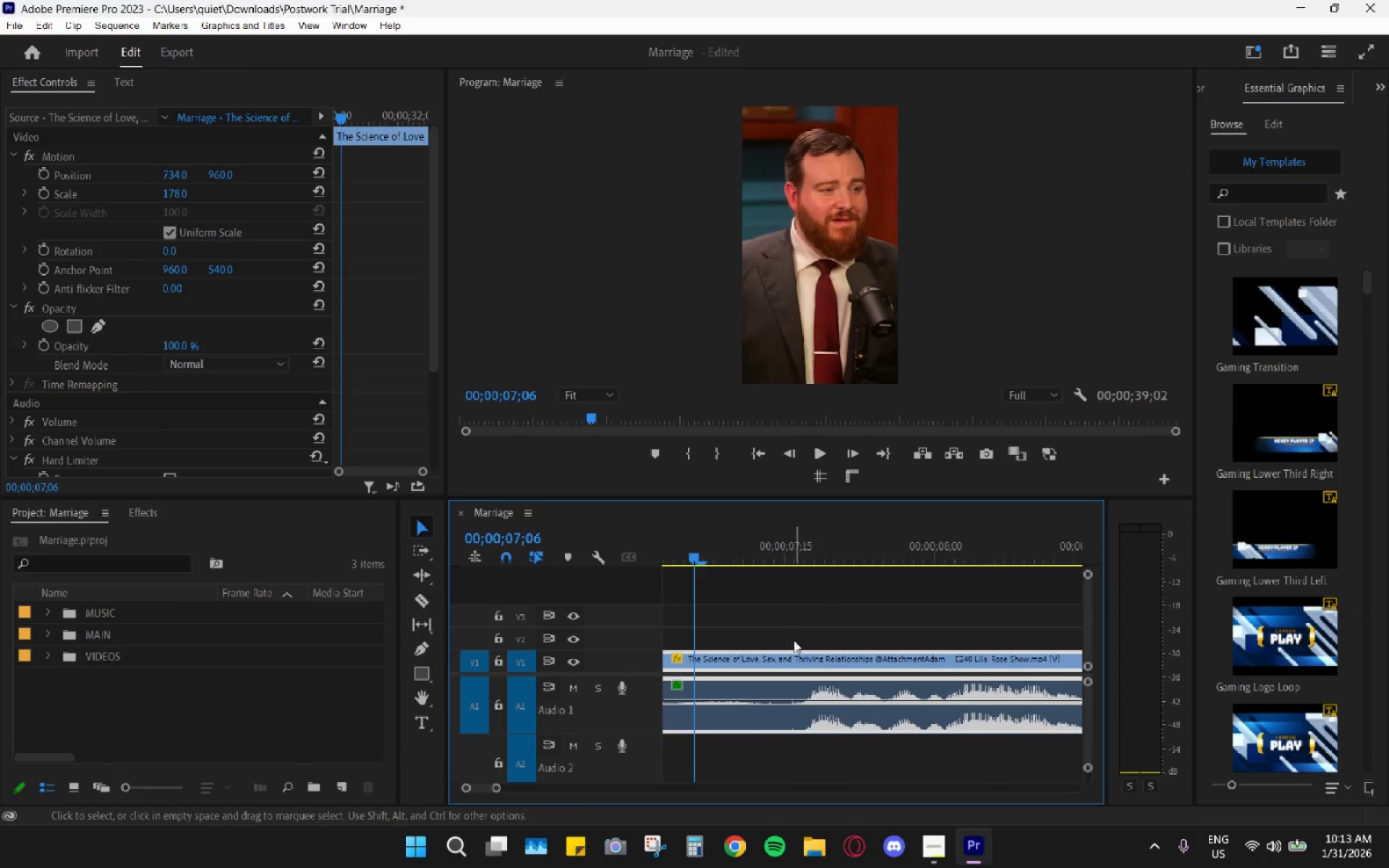 
scroll: coordinate [794, 652], scroll_direction: up, amount: 19.0
 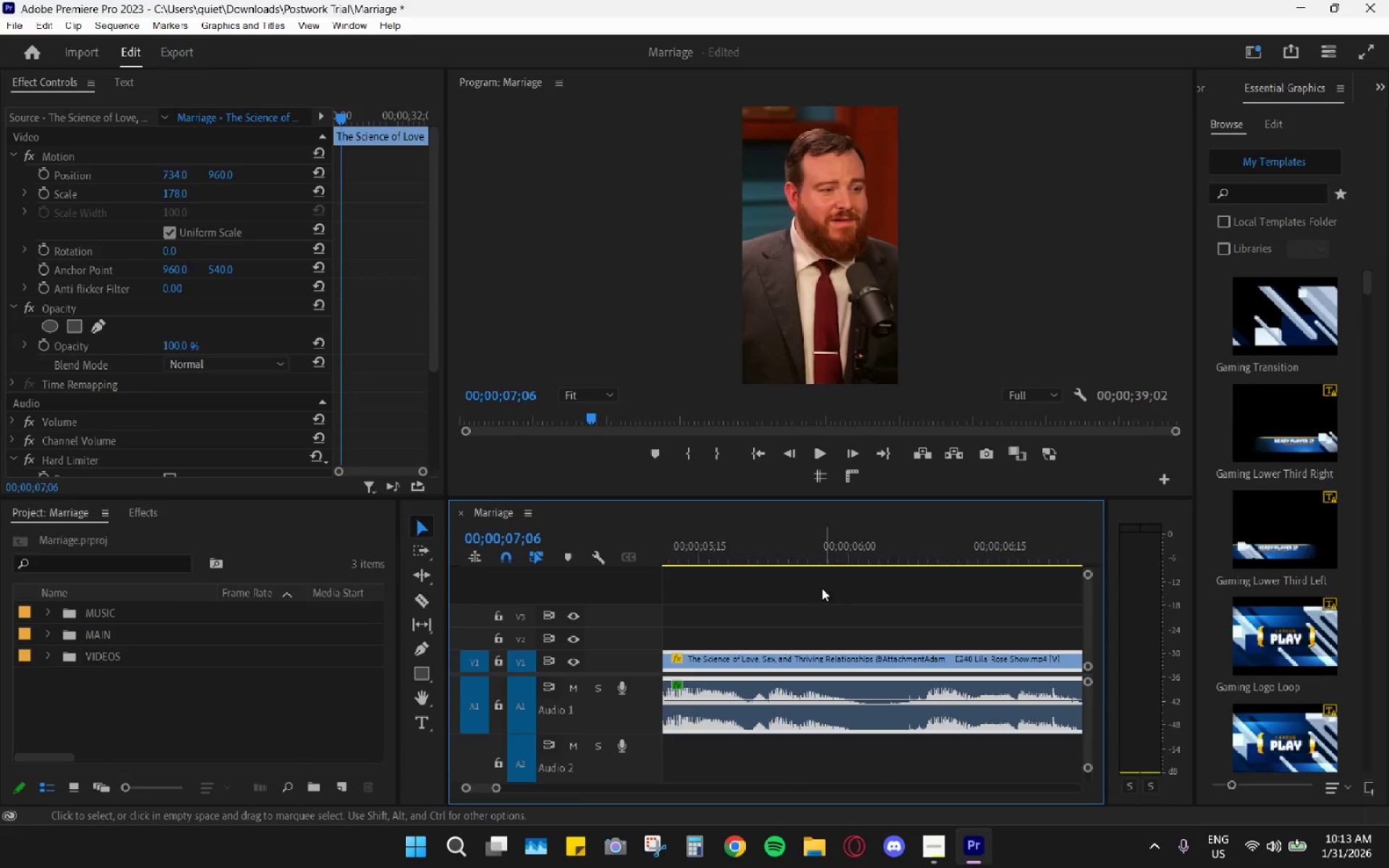 
left_click([802, 547])
 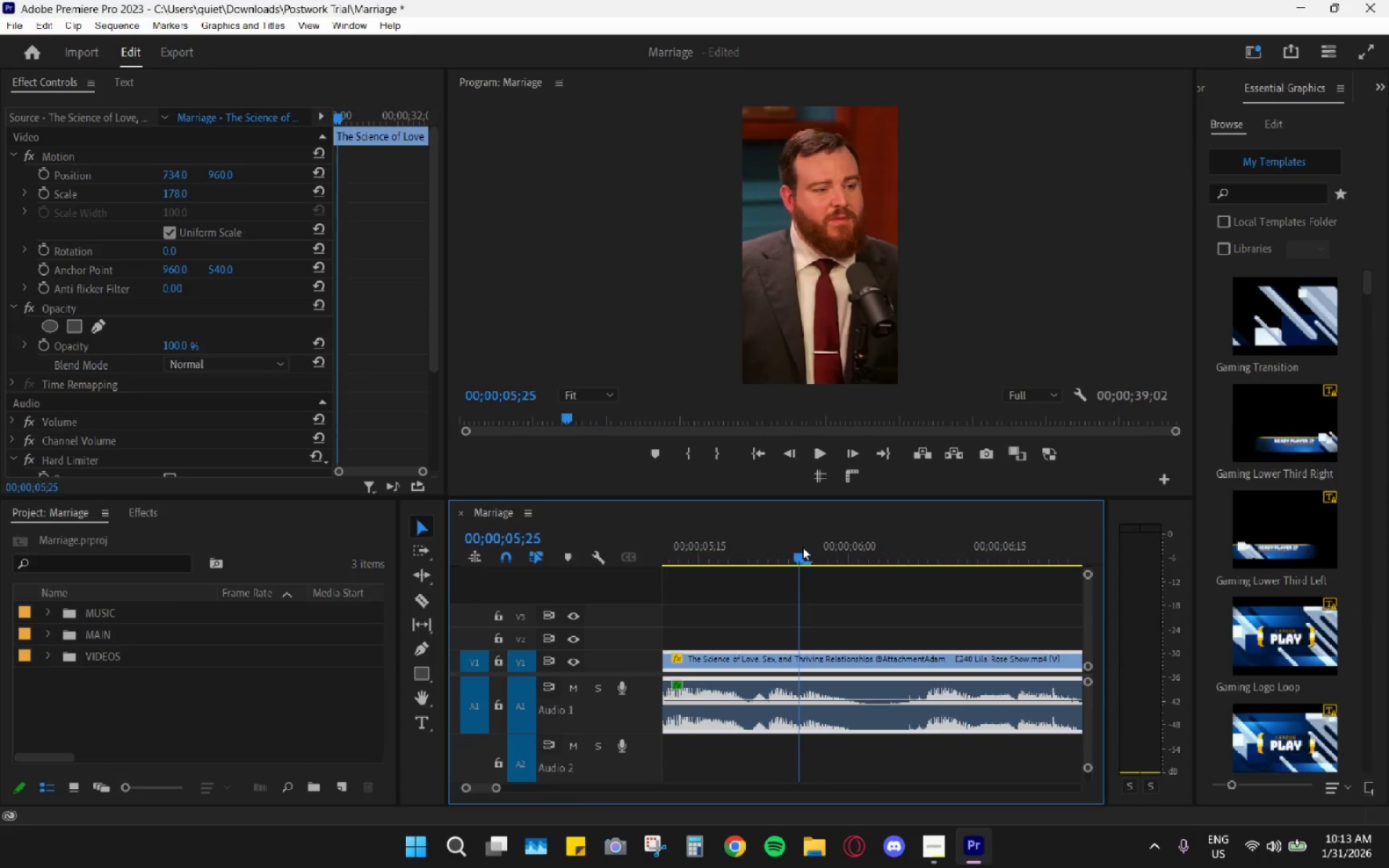 
key(Space)
 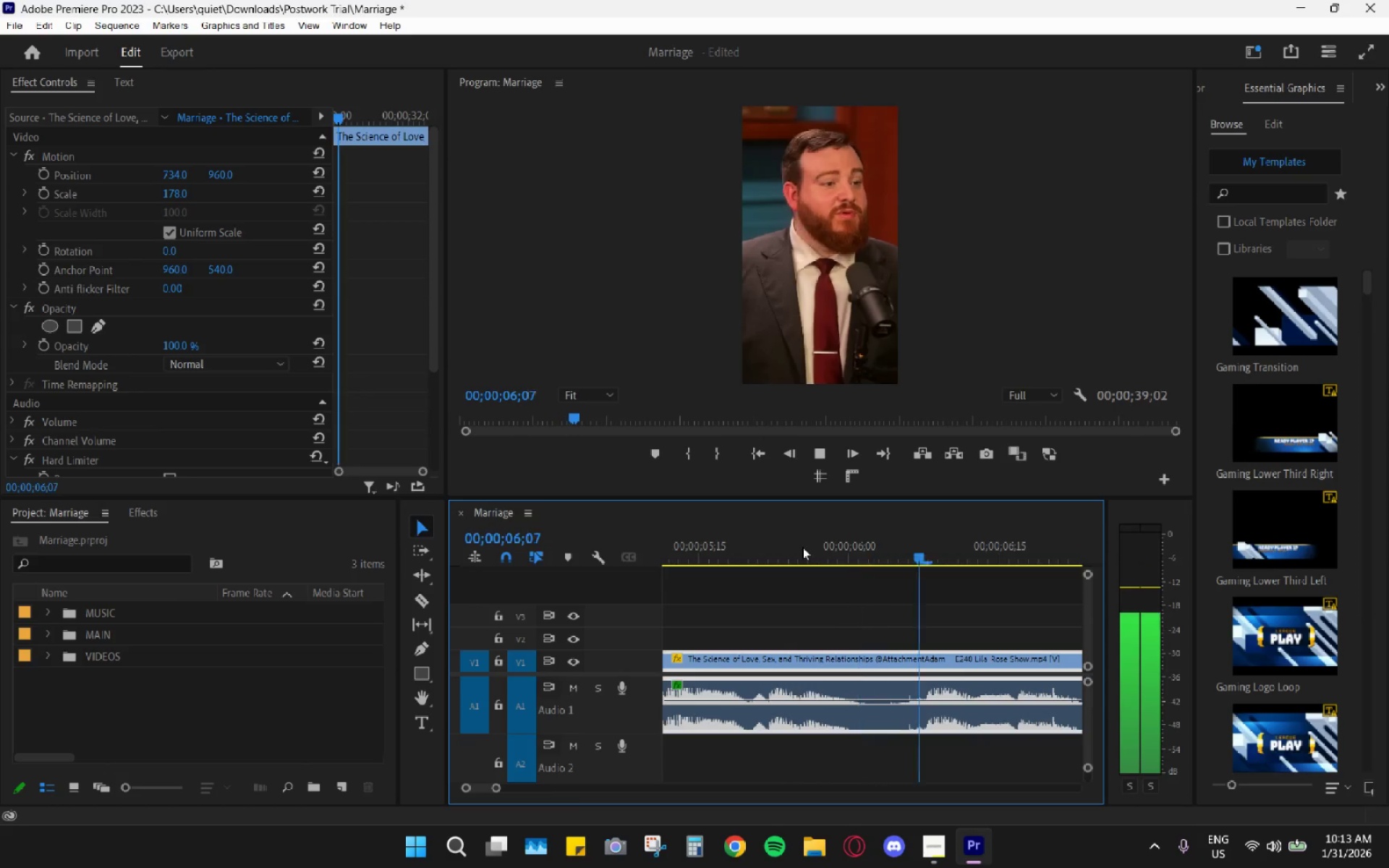 
key(Space)
 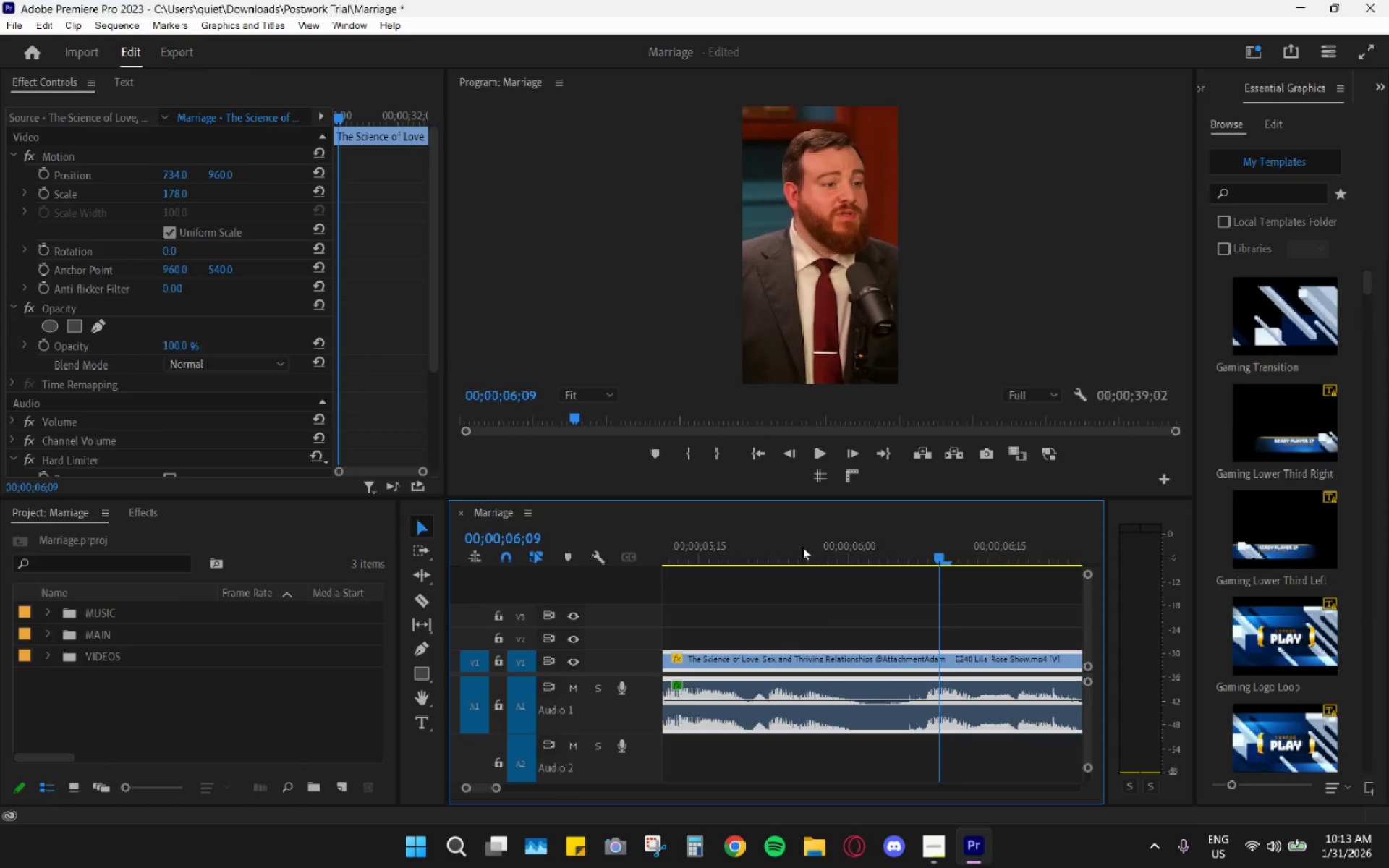 
key(Space)
 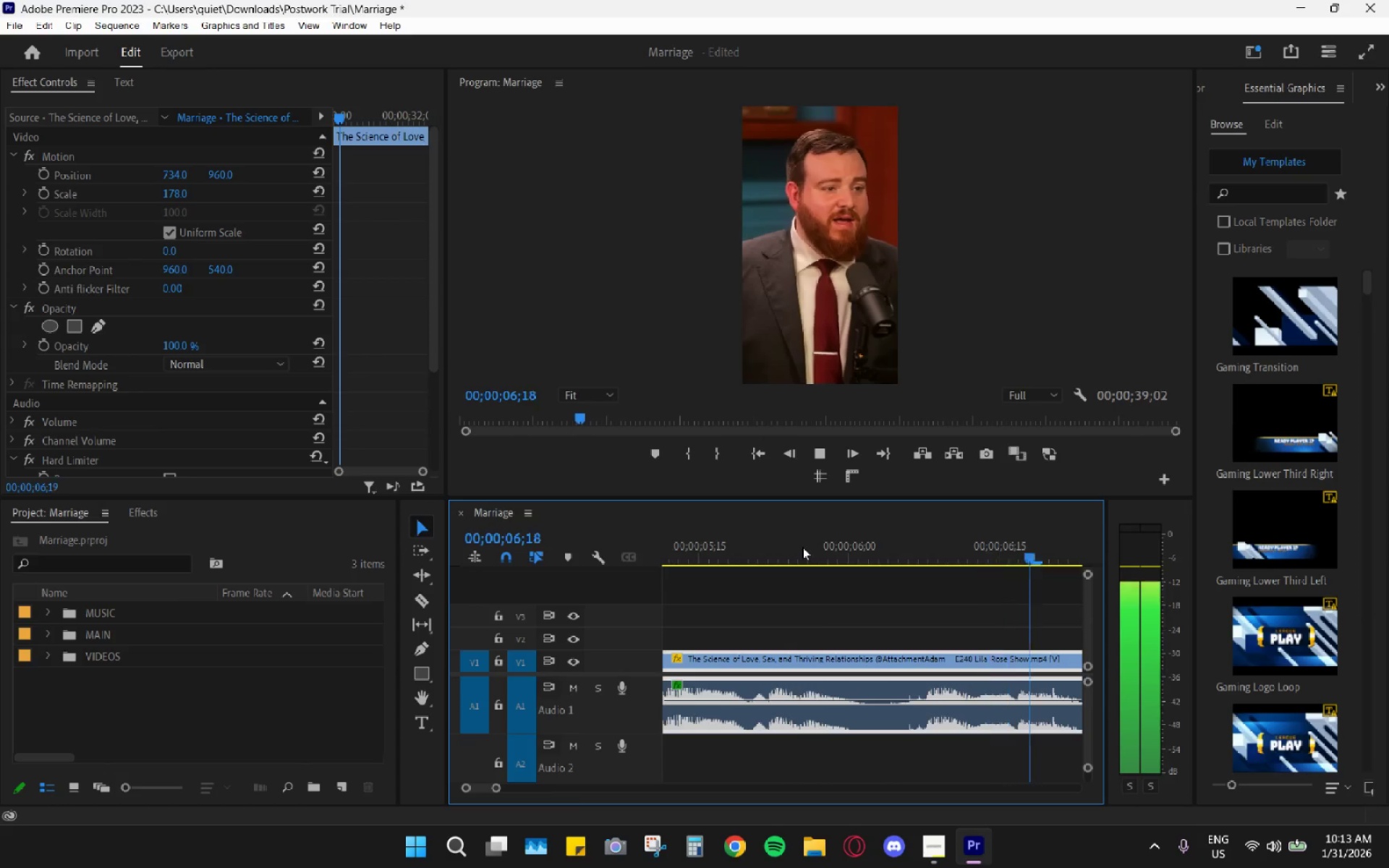 
key(Space)
 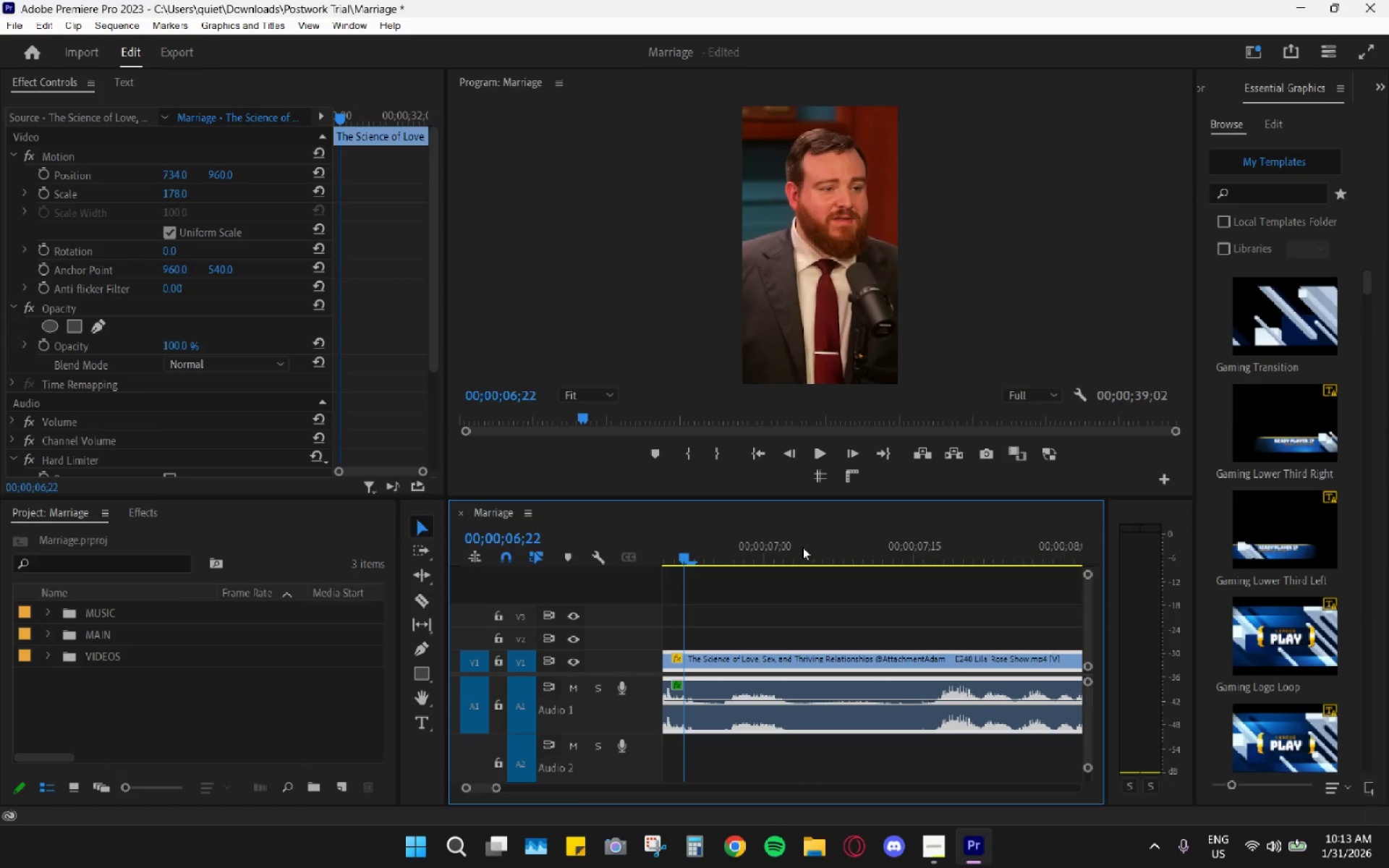 
key(Space)
 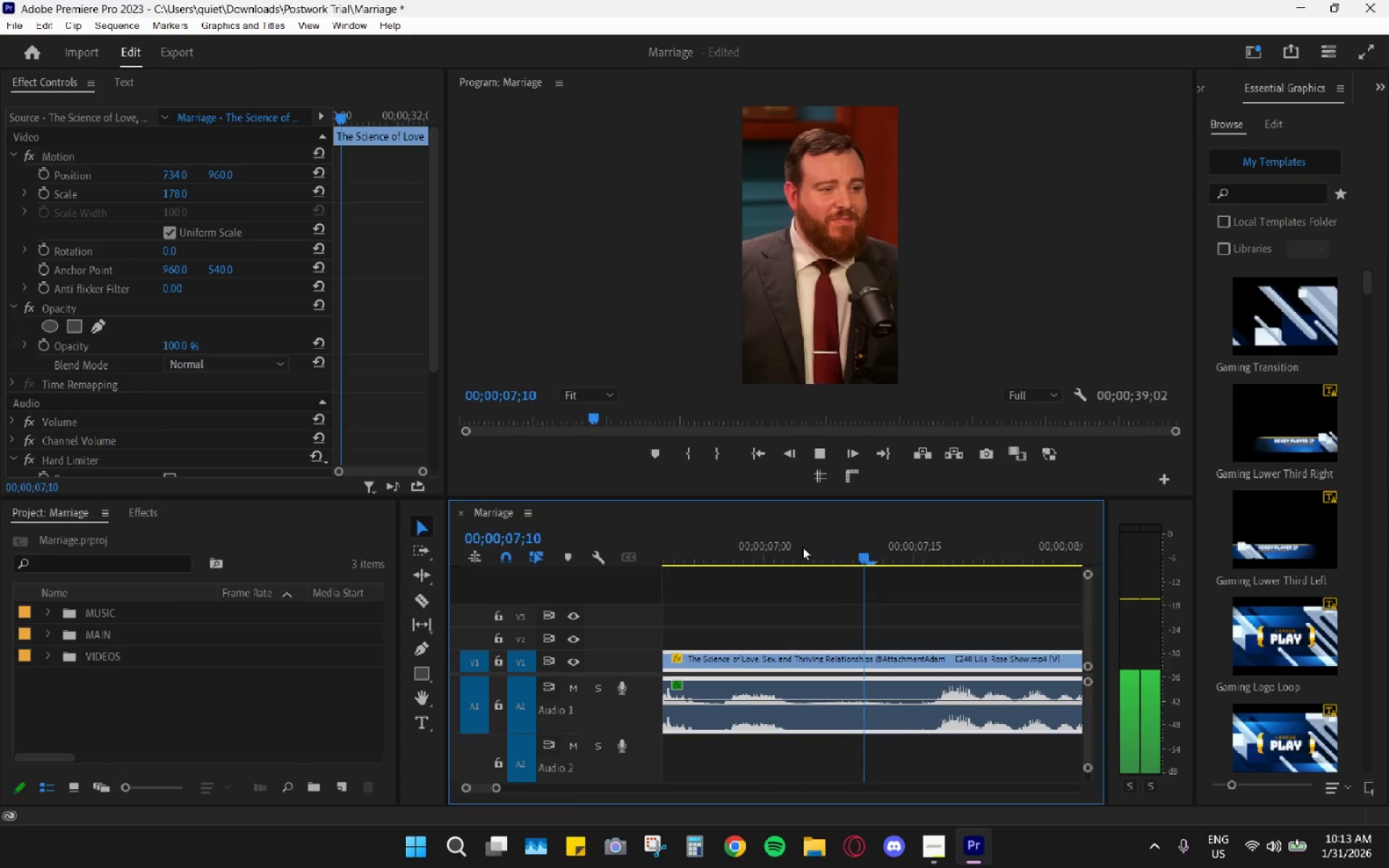 
key(Space)
 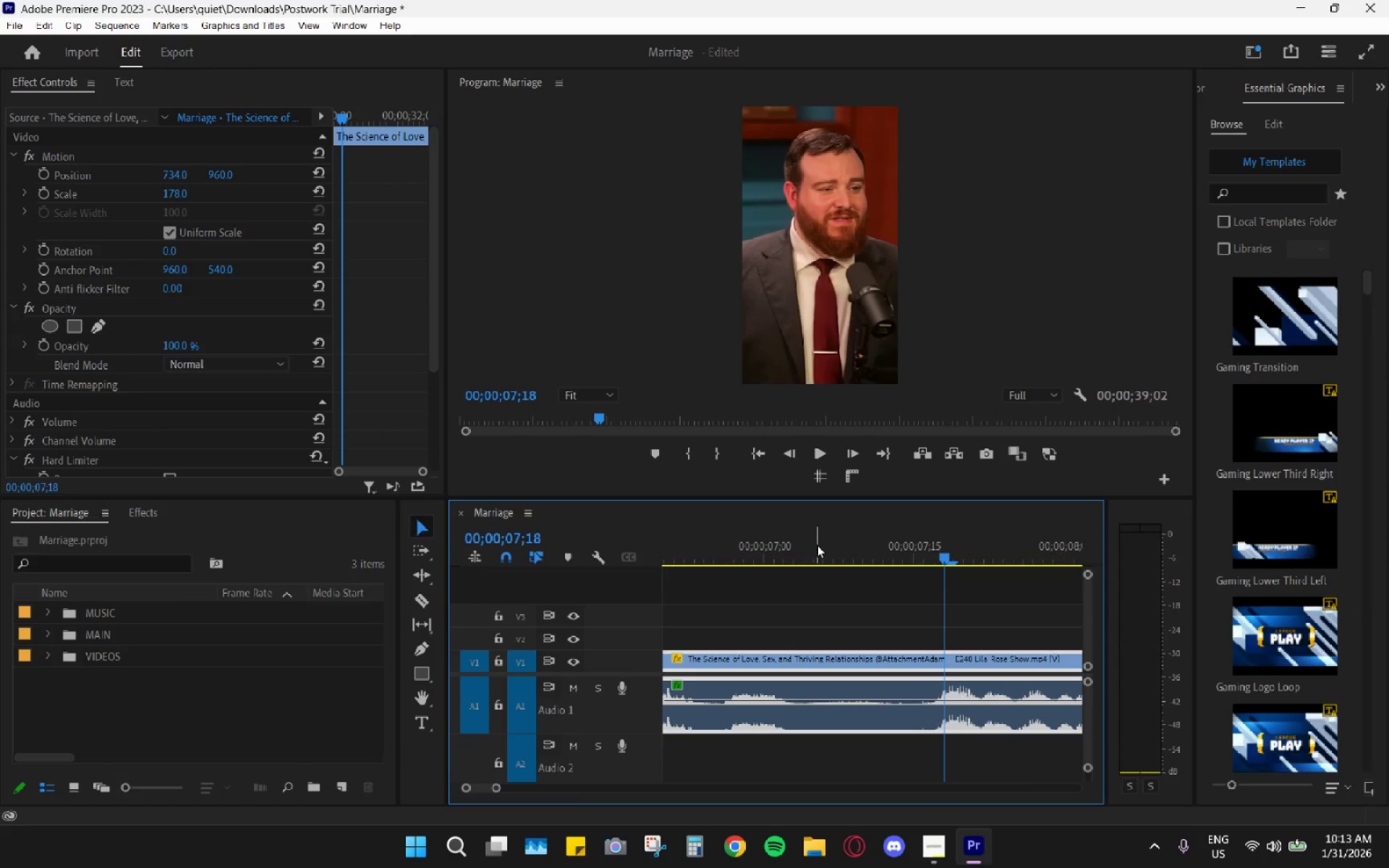 
left_click_drag(start_coordinate=[807, 529], to_coordinate=[802, 528])
 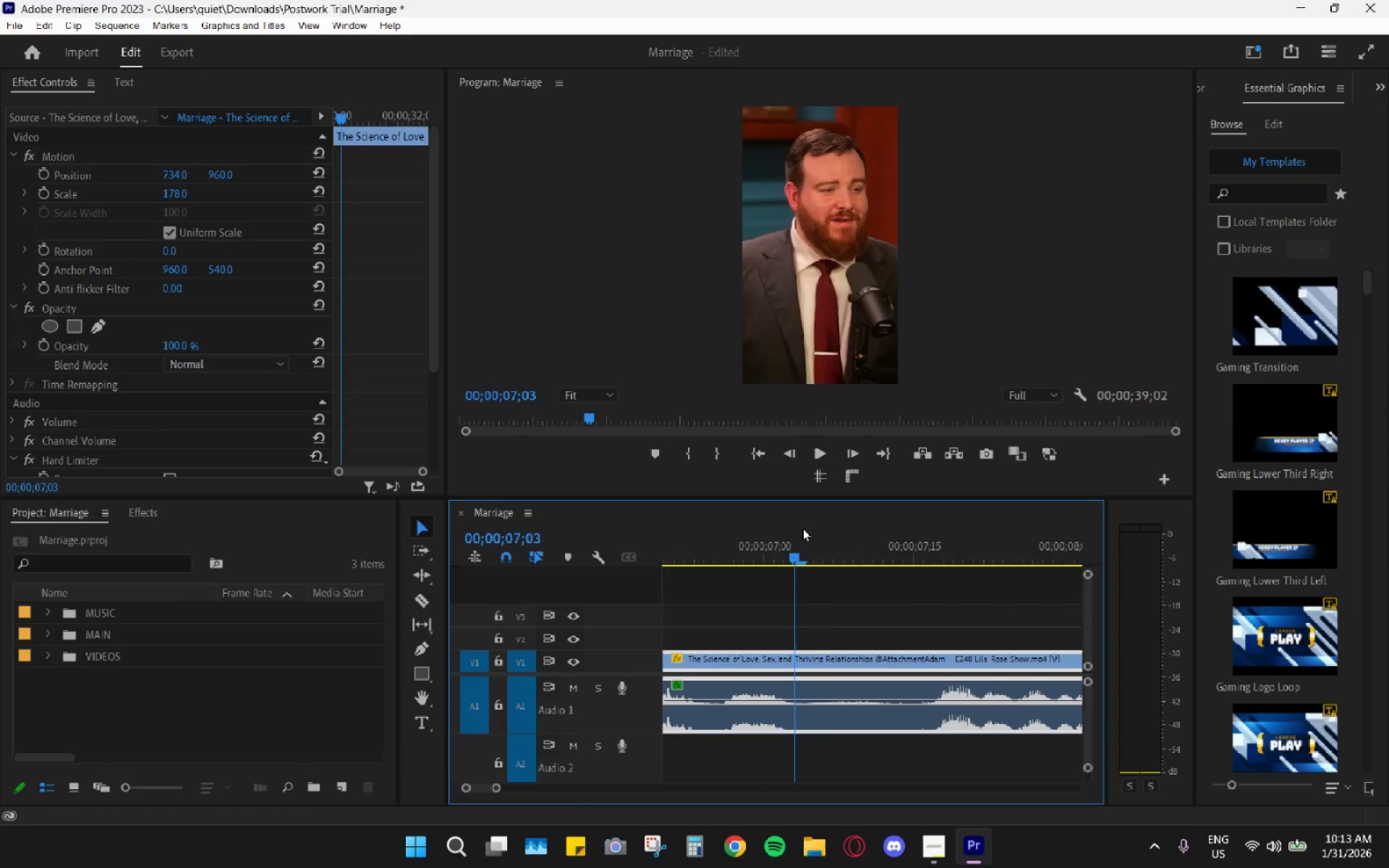 
key(Space)
 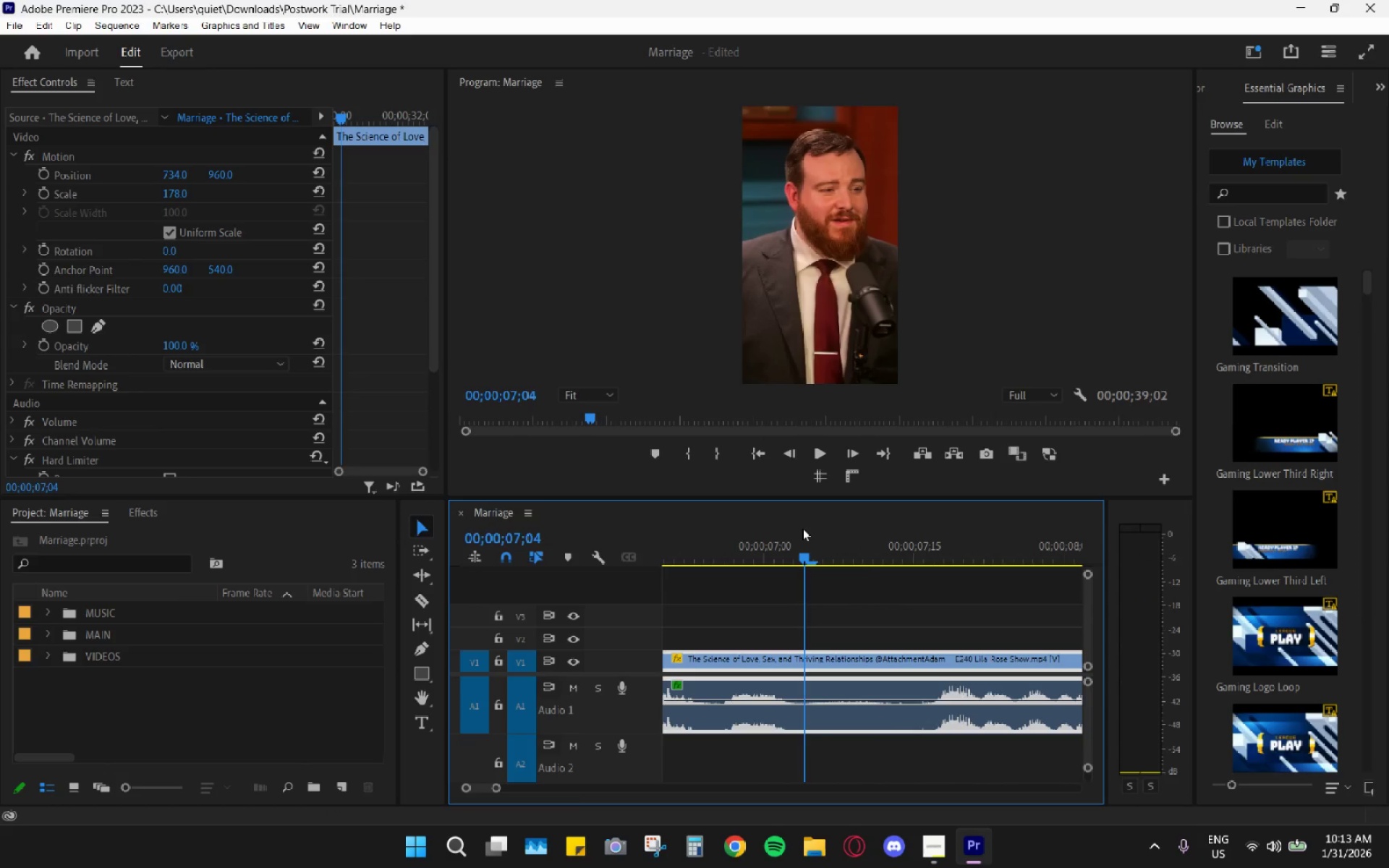 
left_click([802, 528])
 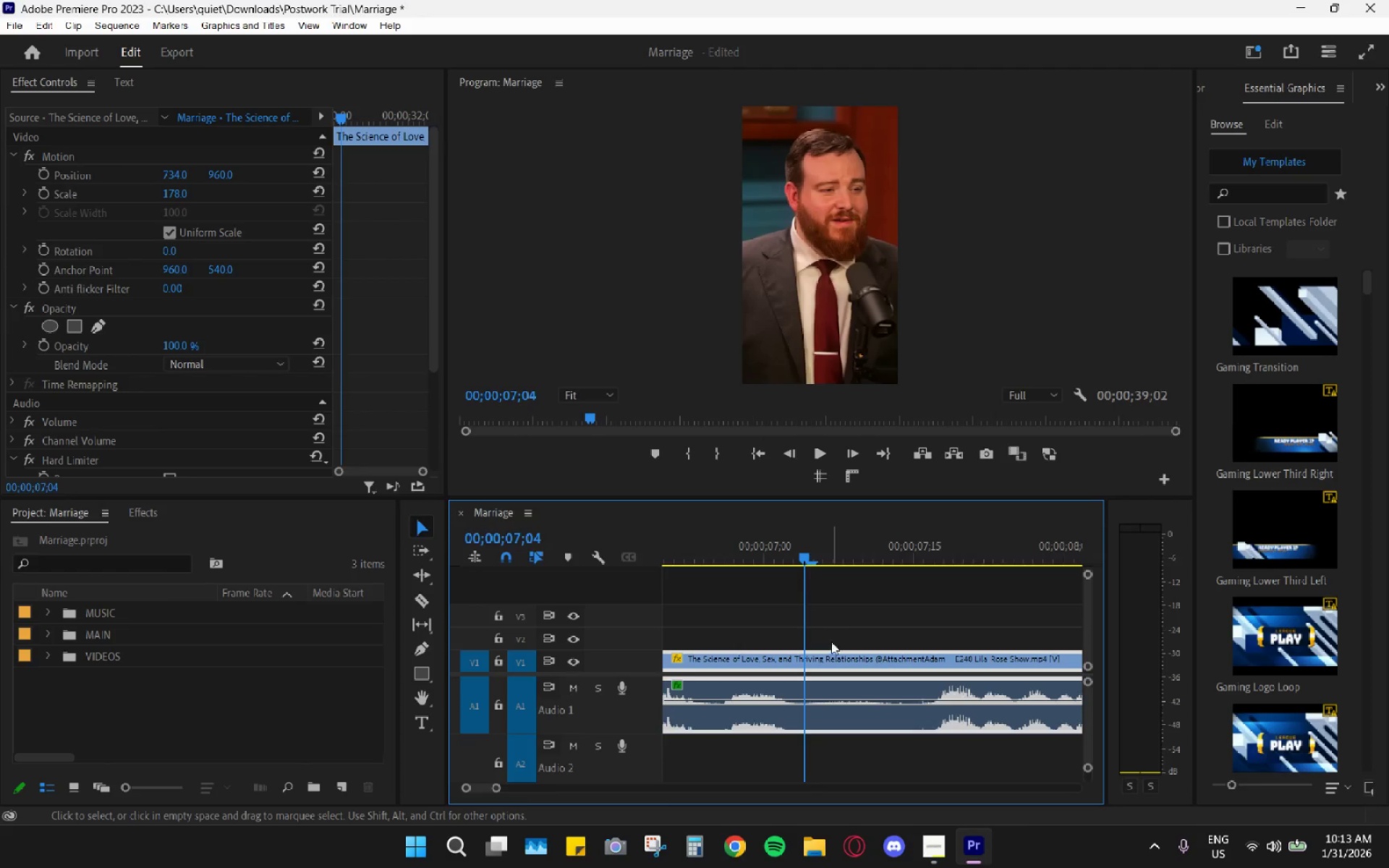 
key(C)
 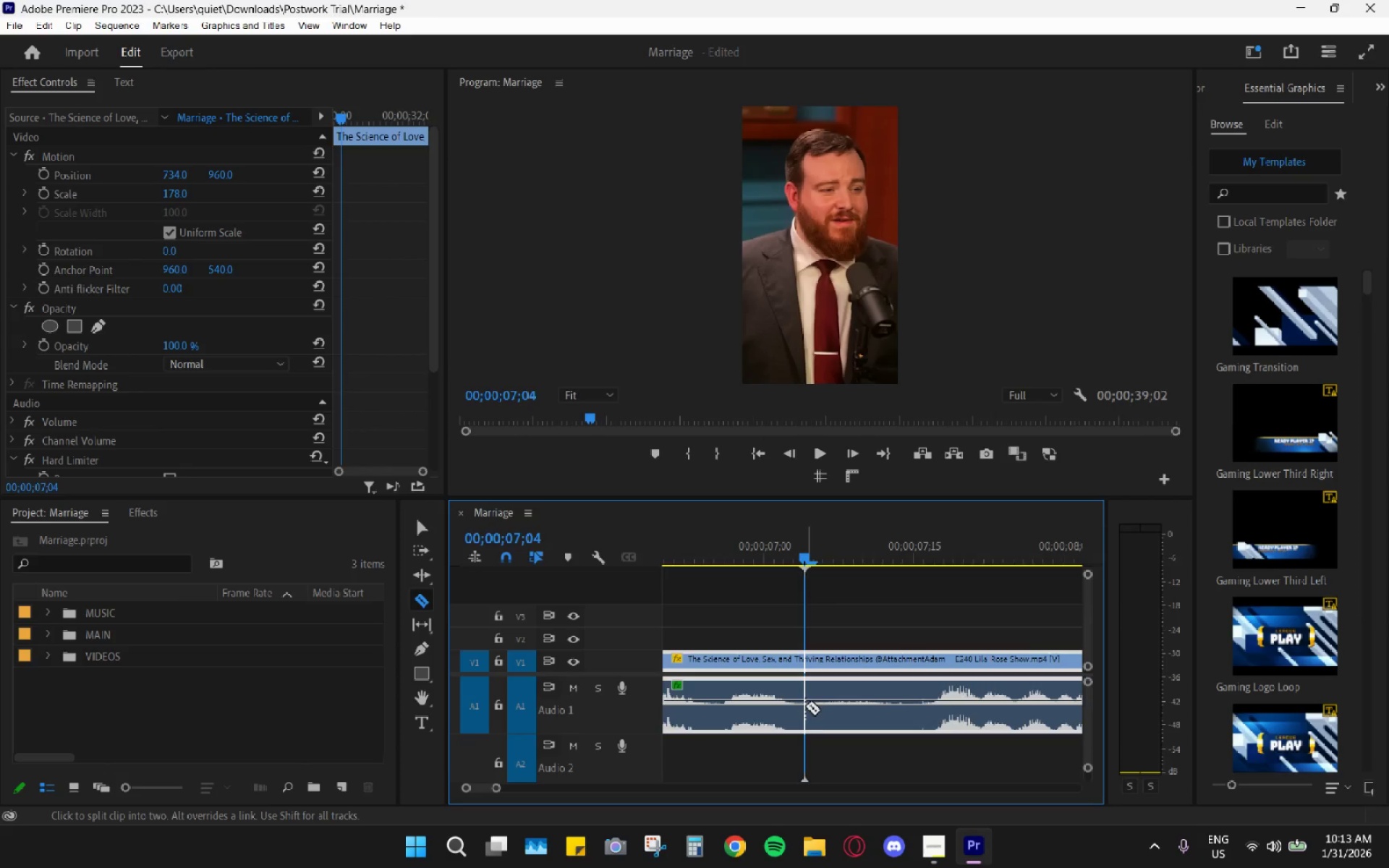 
left_click([804, 706])
 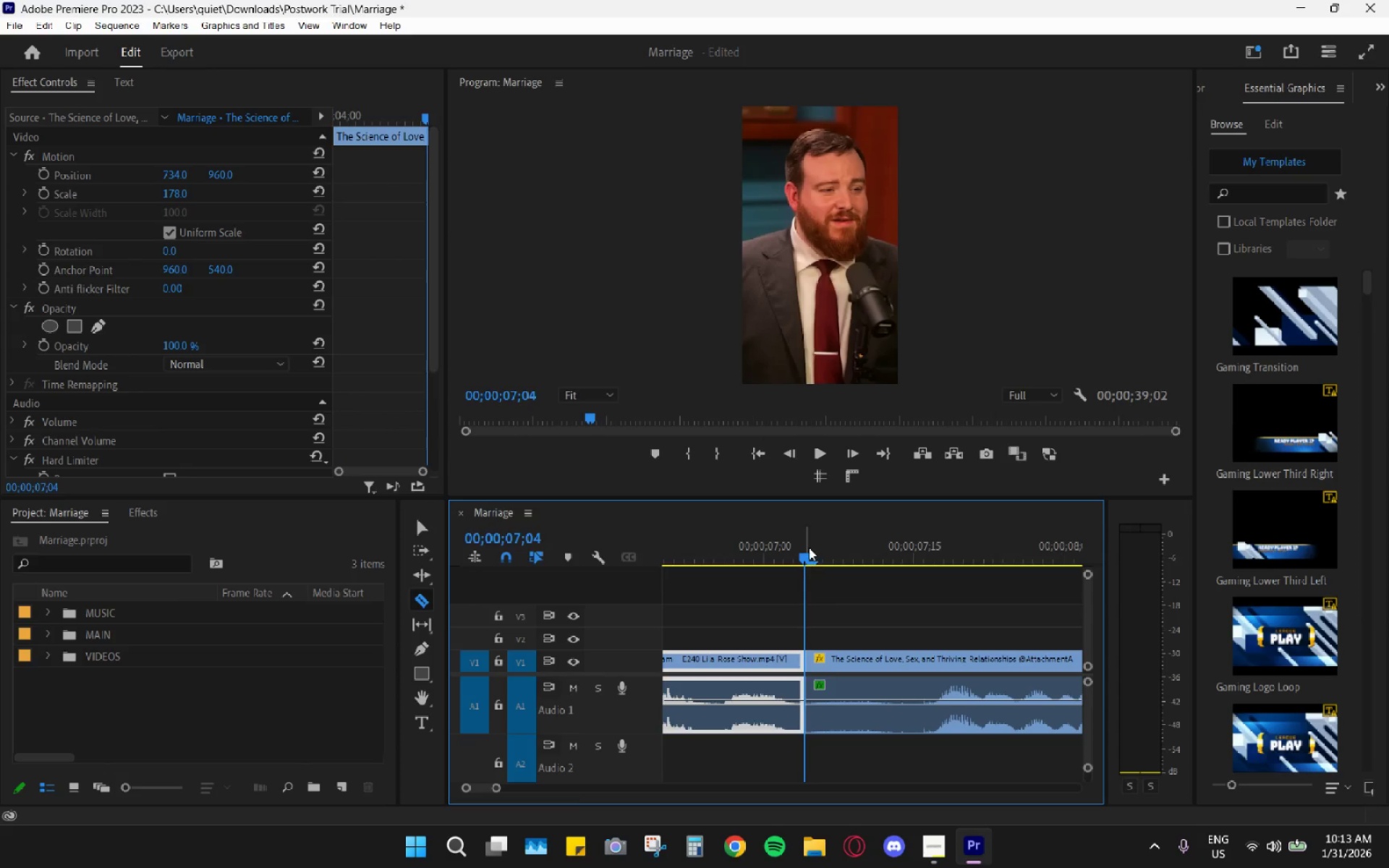 
left_click_drag(start_coordinate=[809, 548], to_coordinate=[933, 585])
 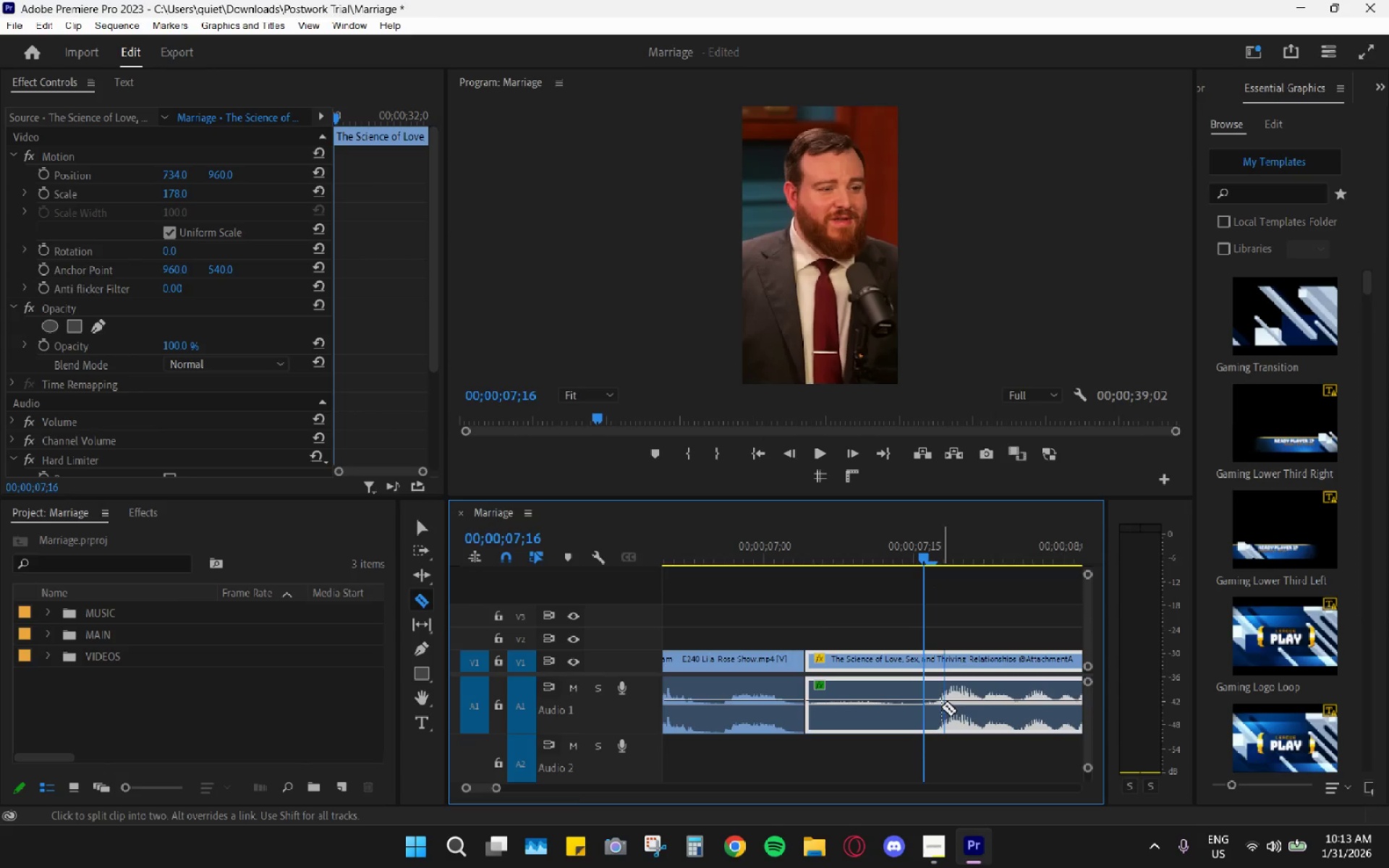 
left_click([926, 710])
 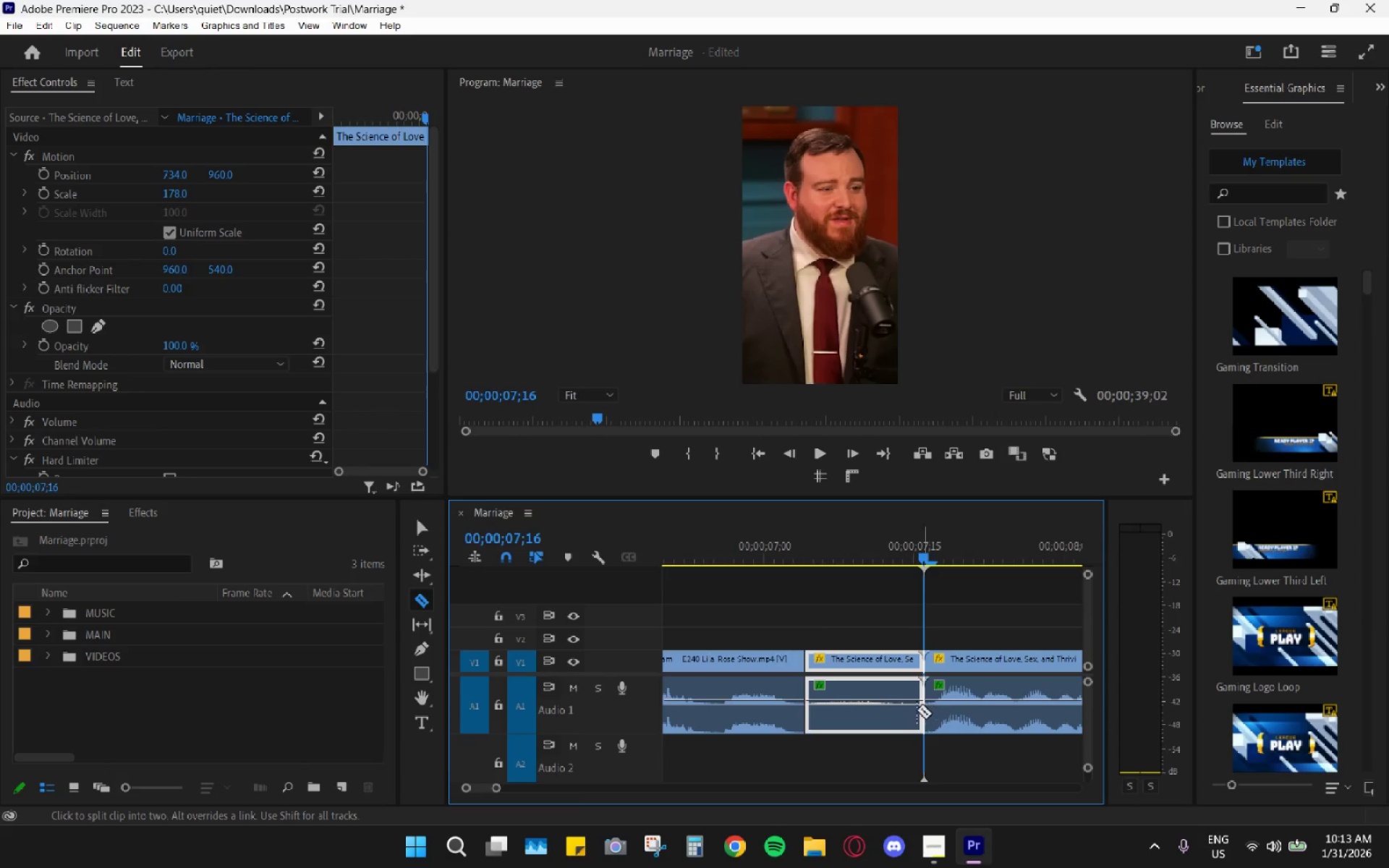 
key(V)
 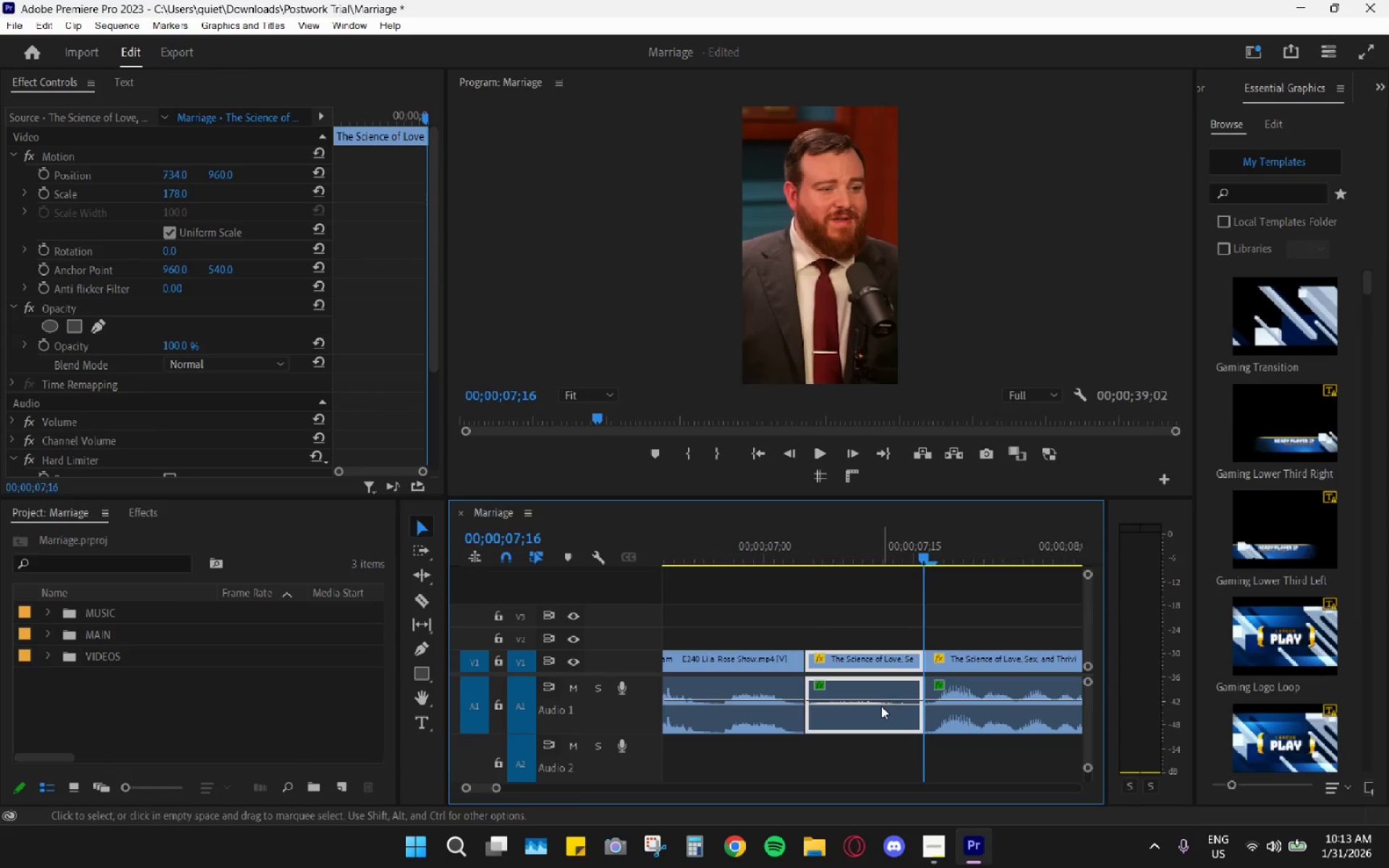 
double_click([881, 706])
 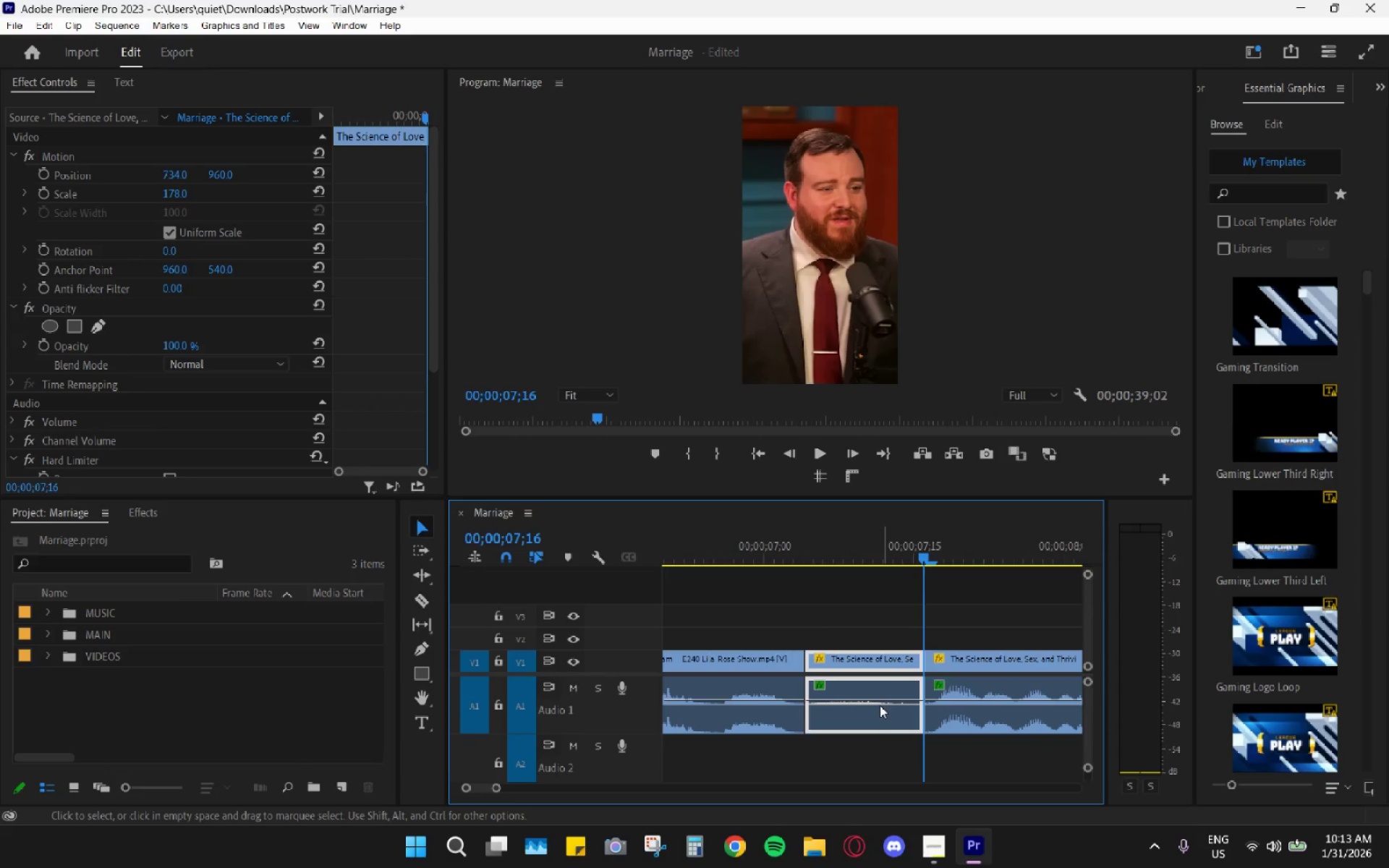 
key(H)
 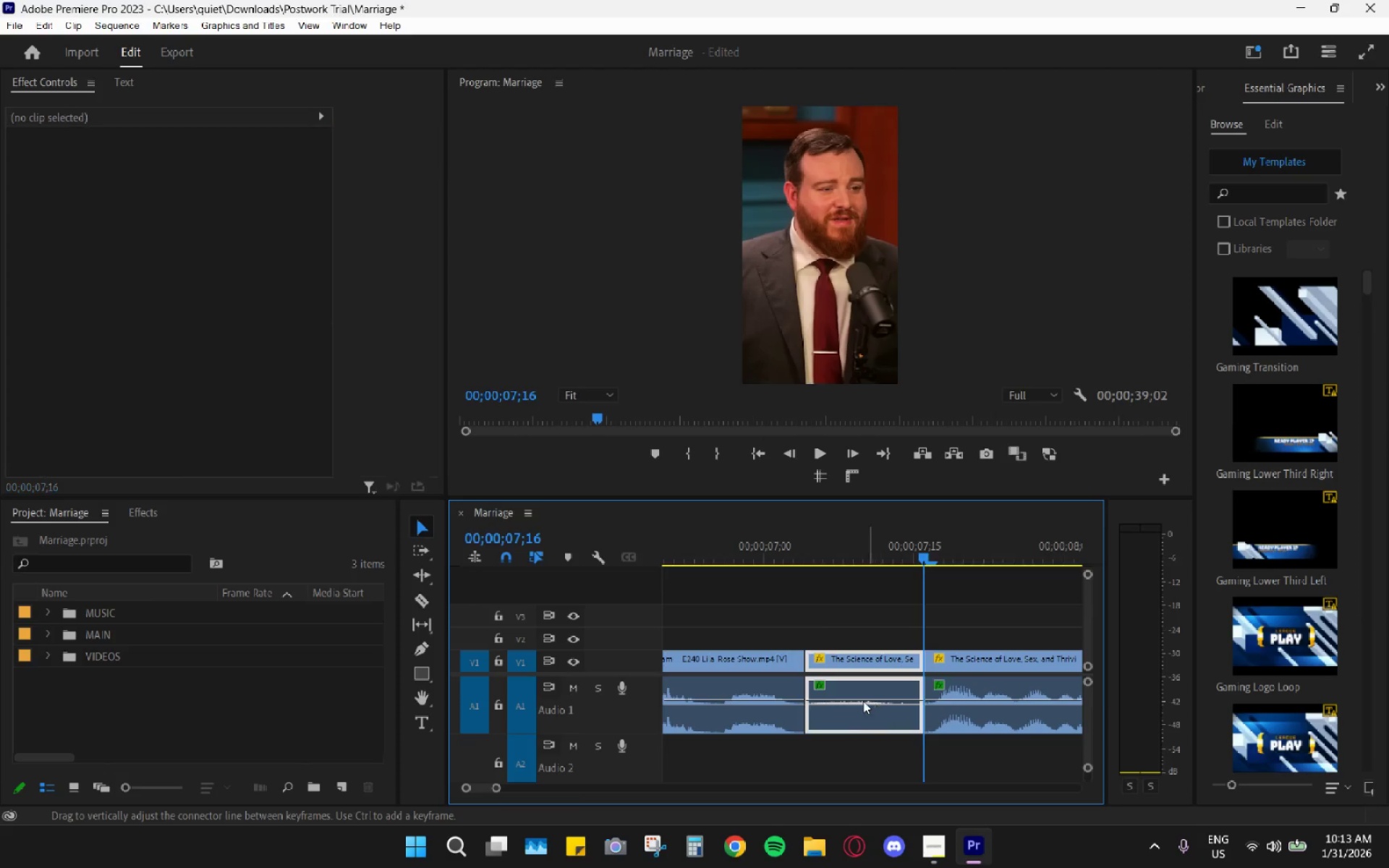 
left_click([863, 701])
 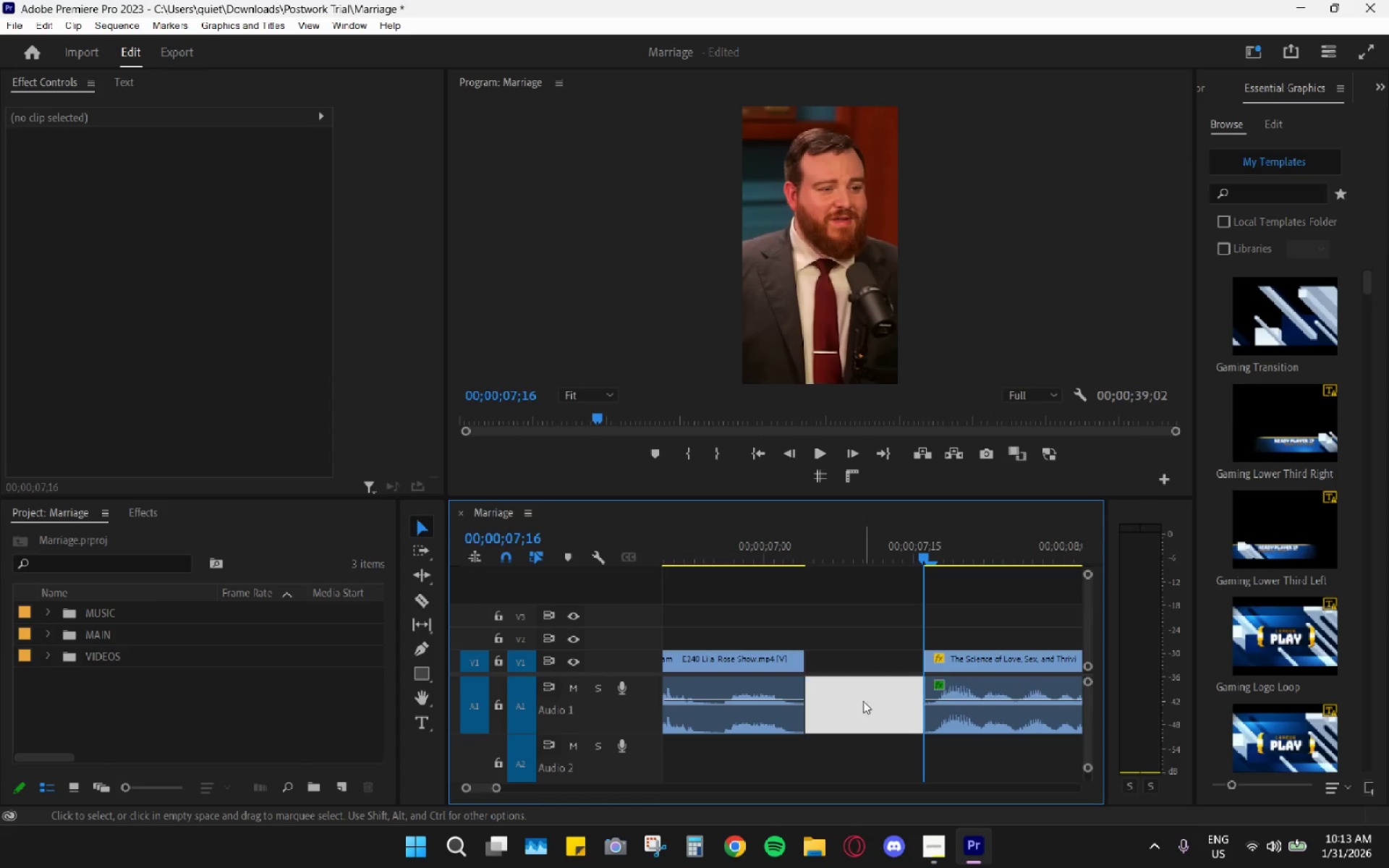 
key(H)
 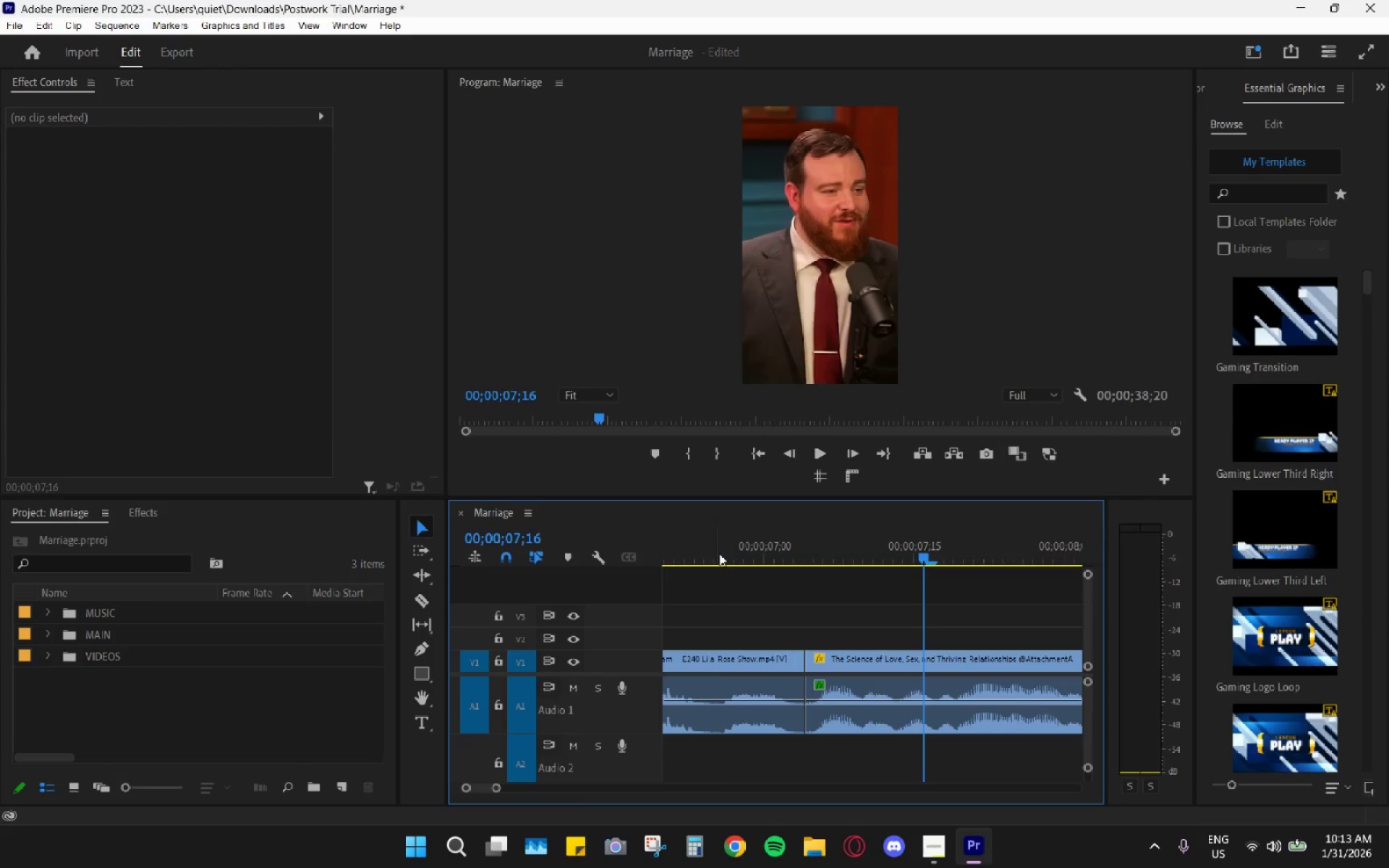 
double_click([713, 540])
 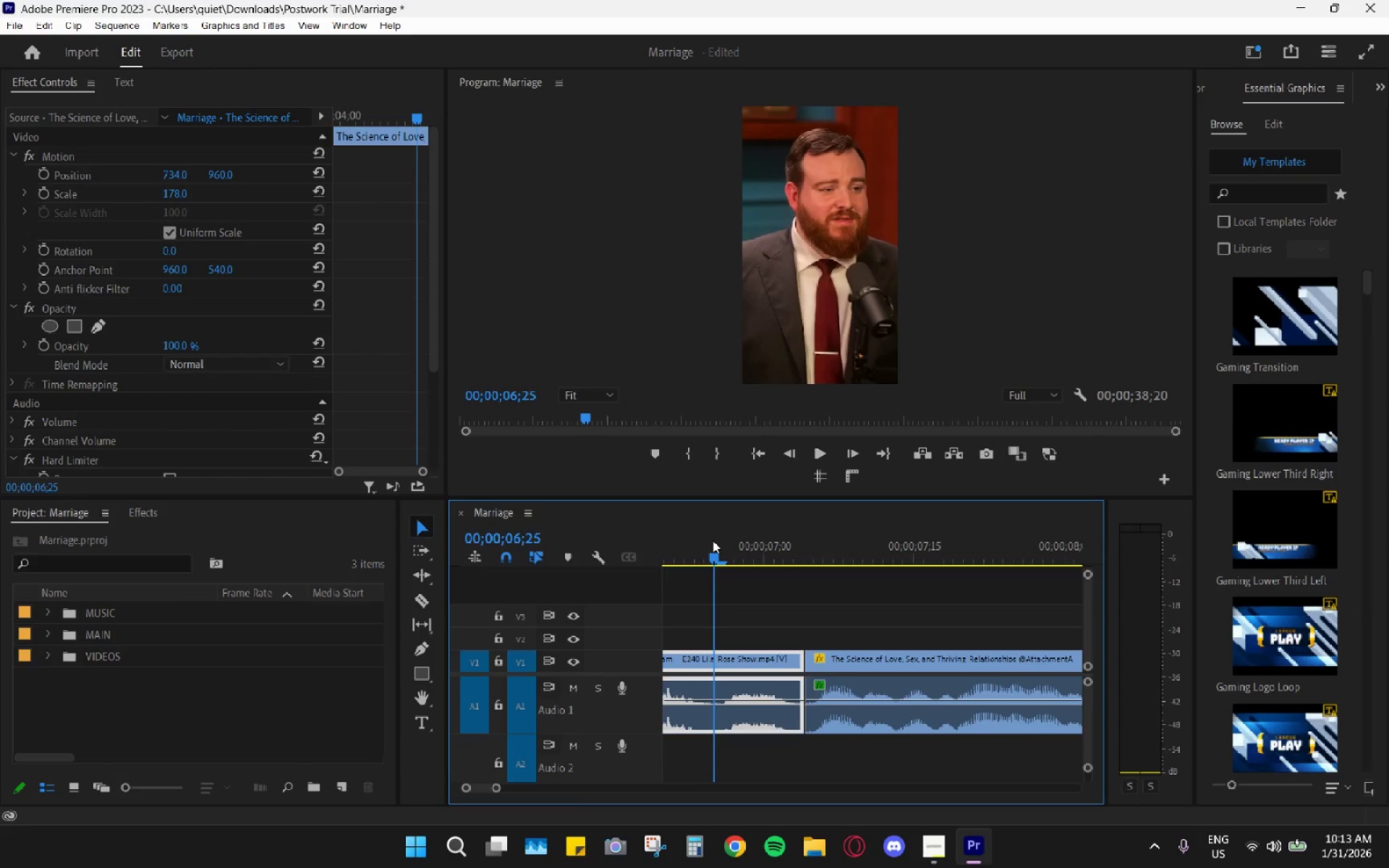 
key(Space)
 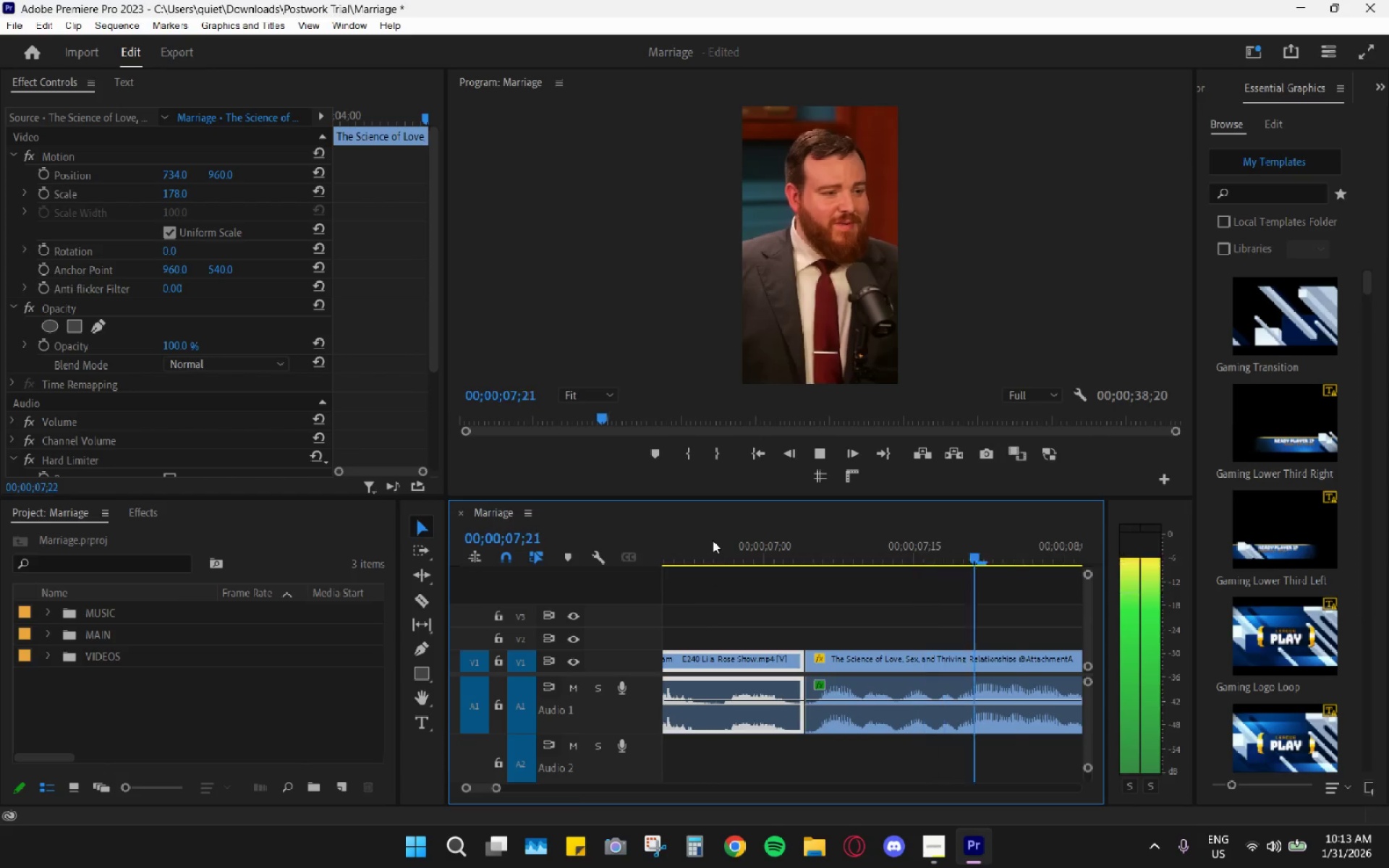 
scroll: coordinate [748, 584], scroll_direction: down, amount: 10.0
 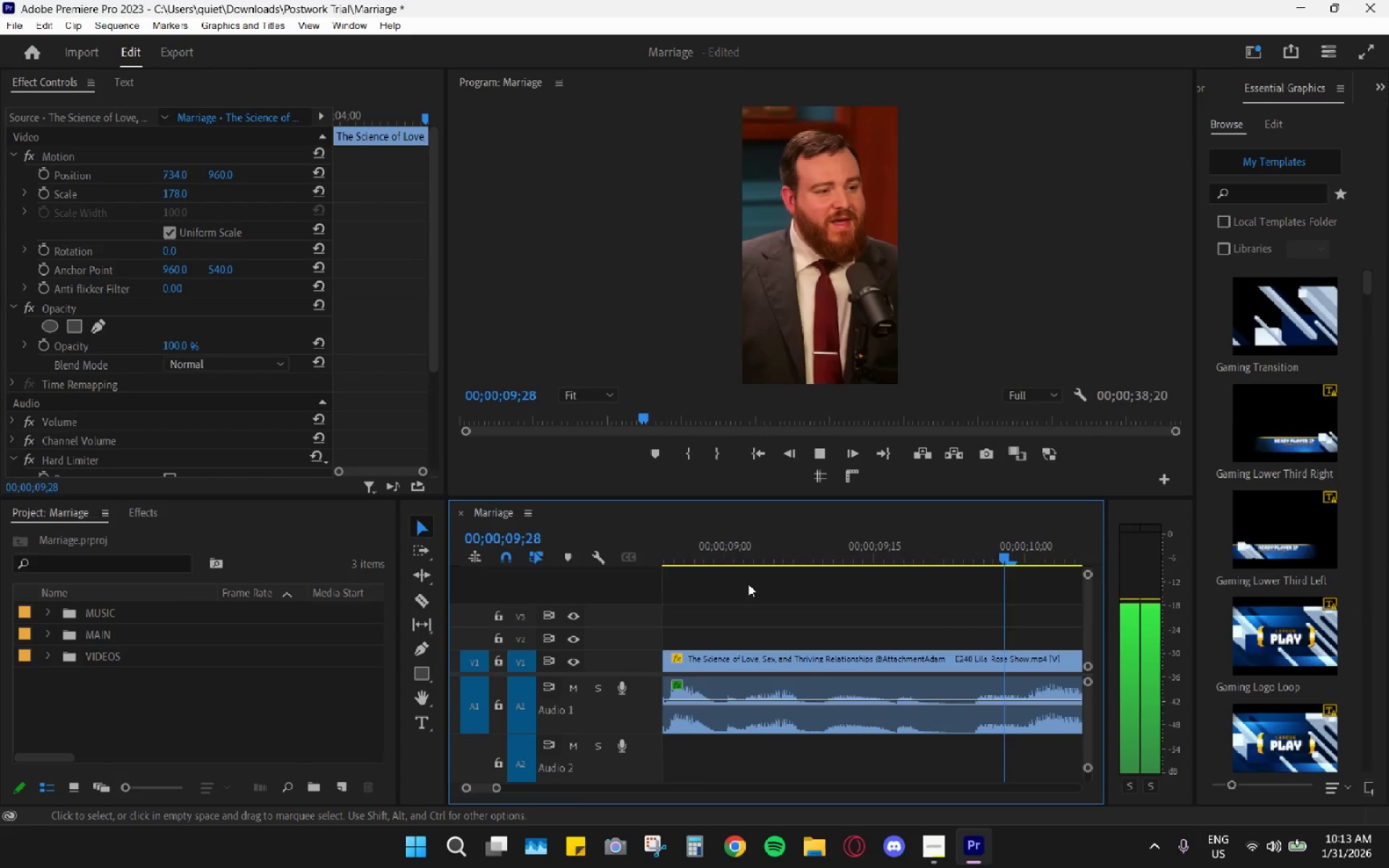 
key(Space)
 